 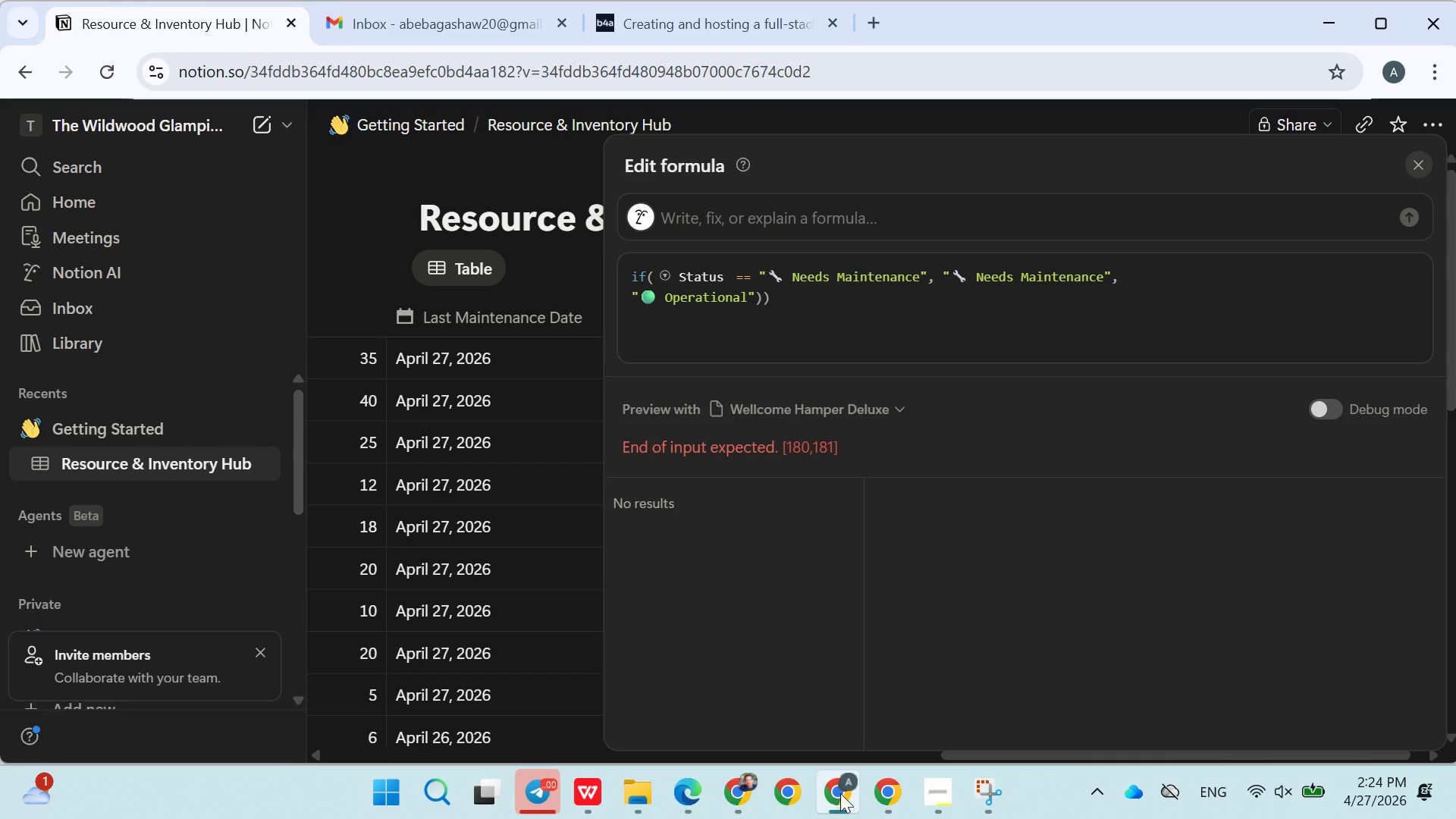 
left_click([794, 300])
 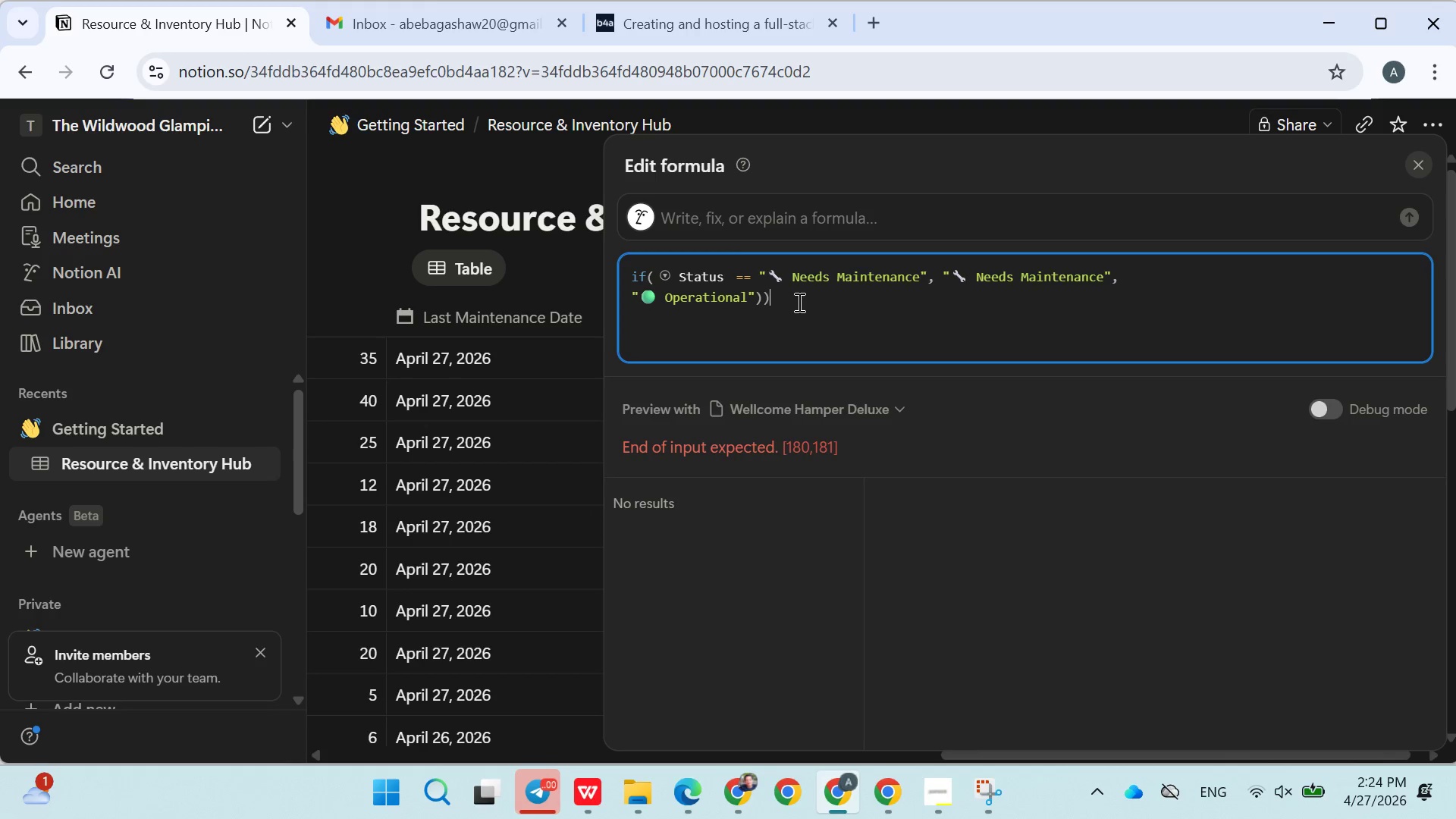 
left_click([793, 286])
 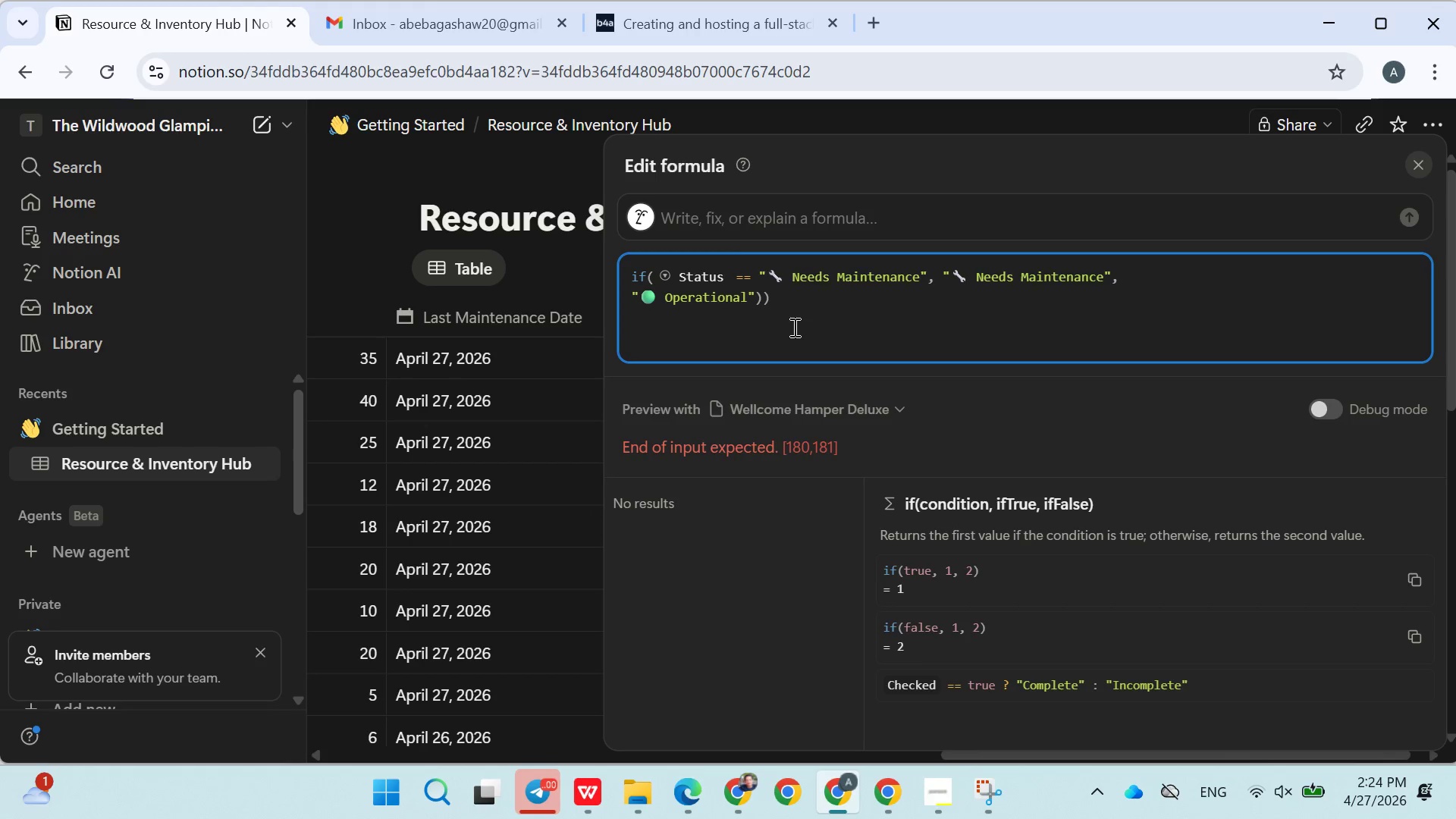 
key(Backspace)
 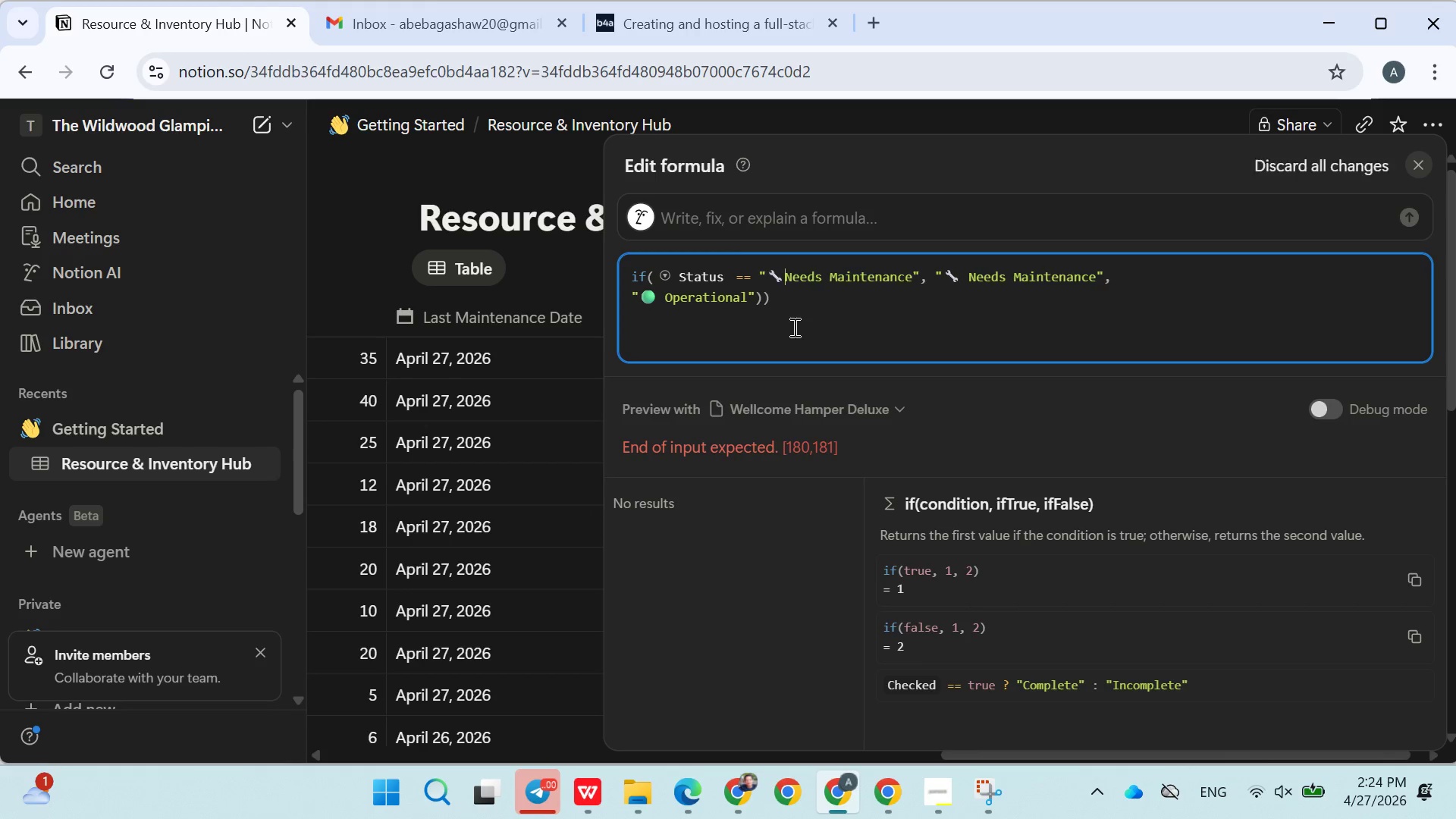 
key(Backspace)
 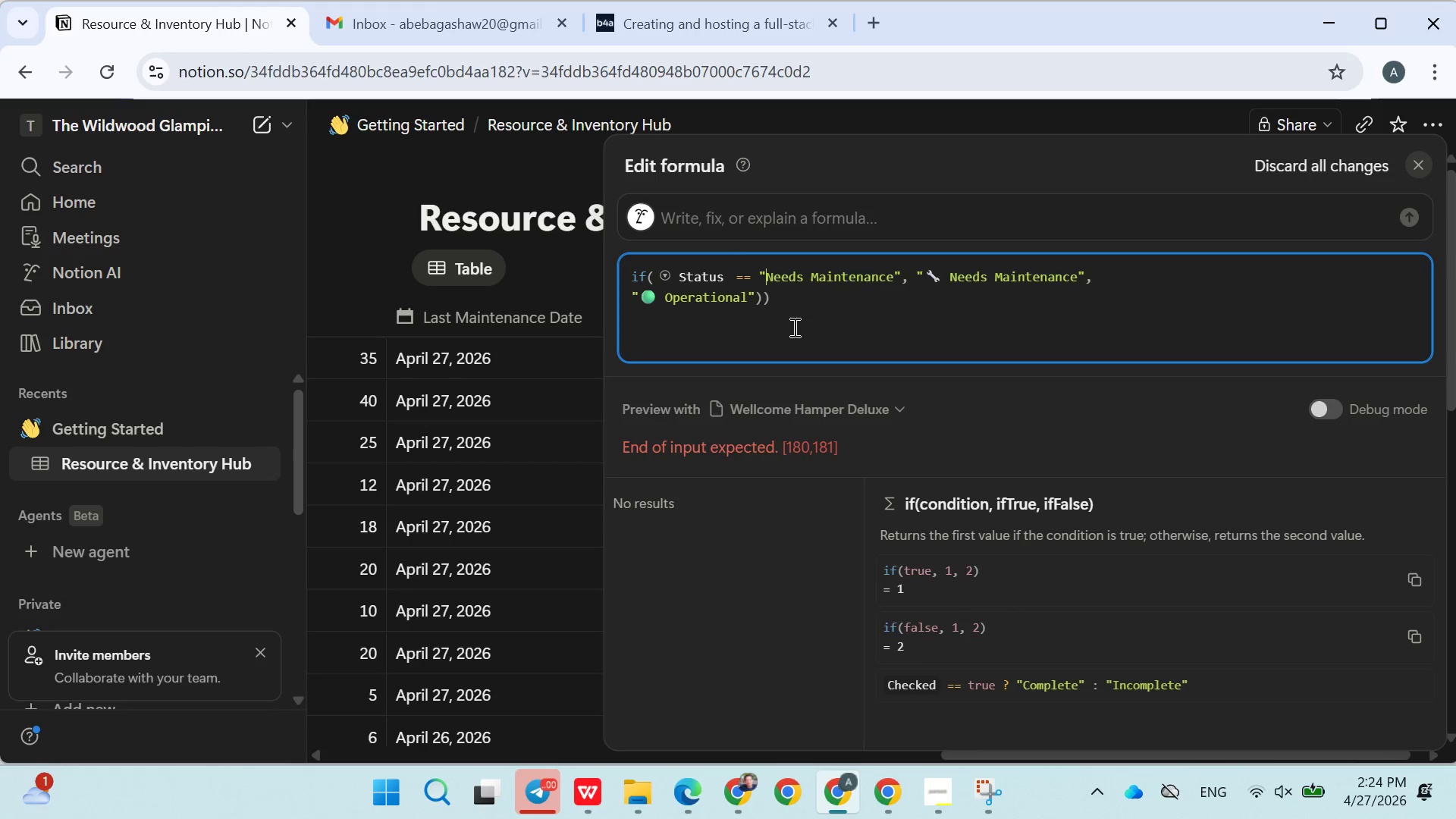 
key(Backspace)
 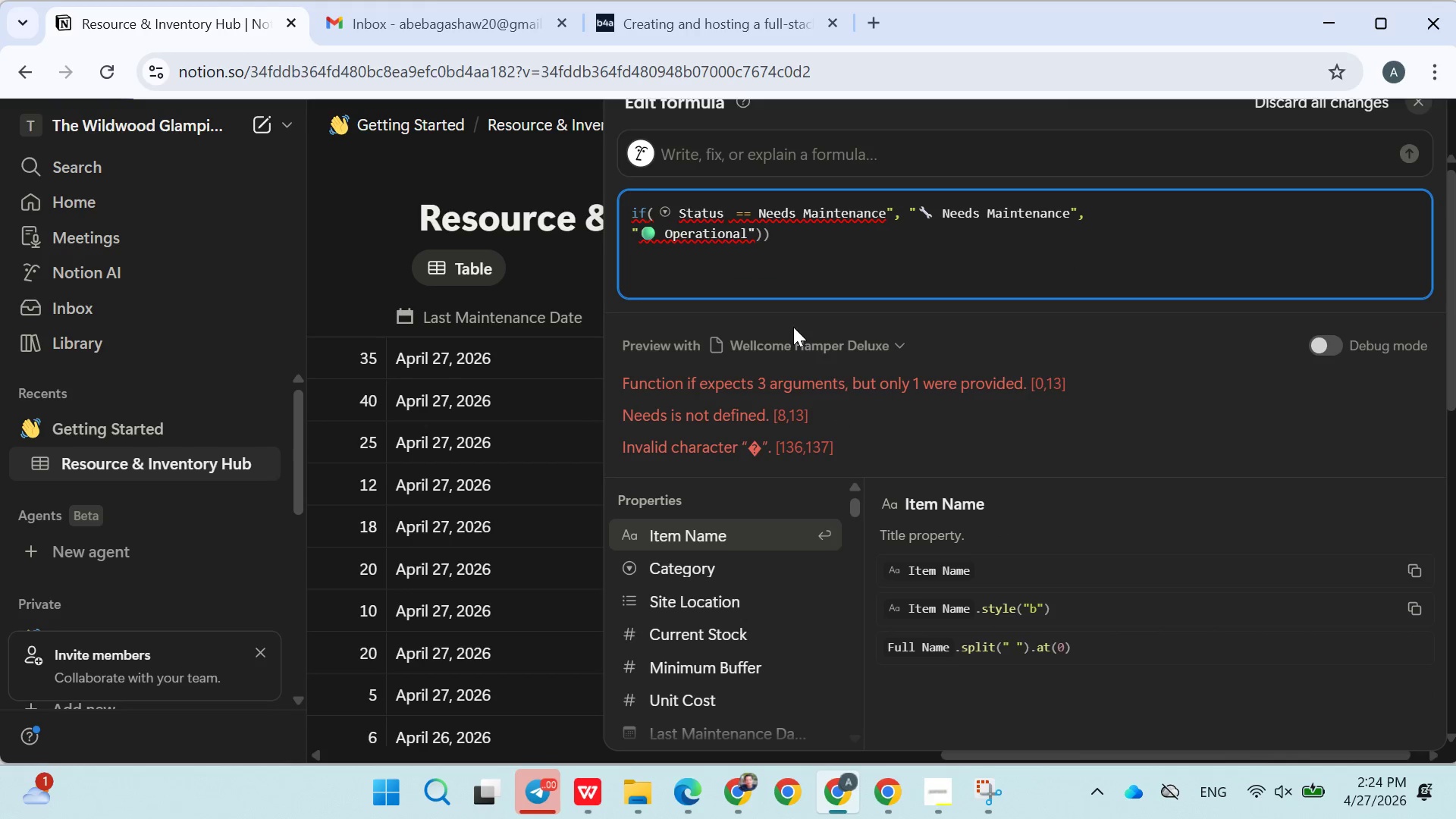 
key(Control+Z)
 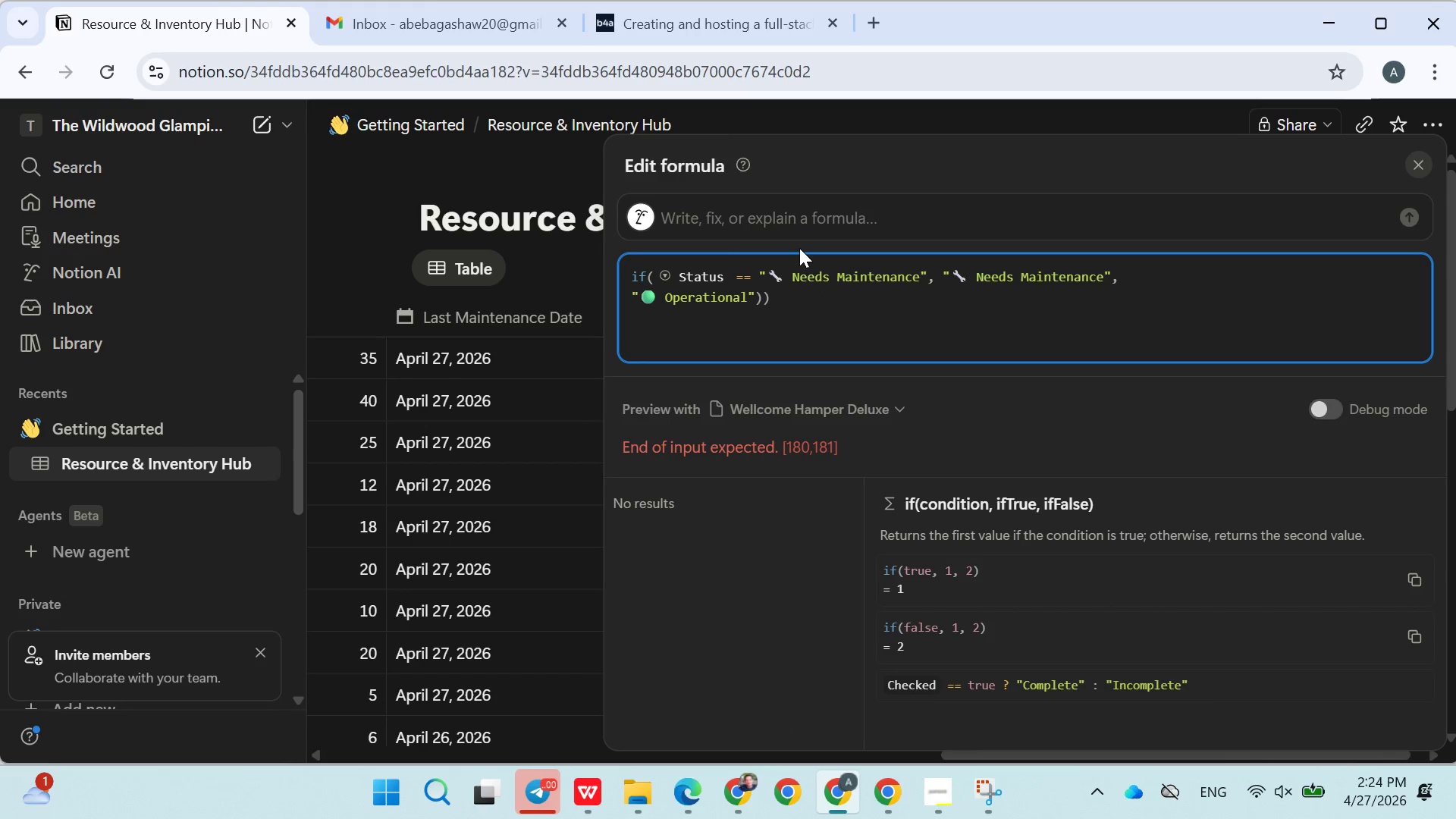 
key(Backspace)
 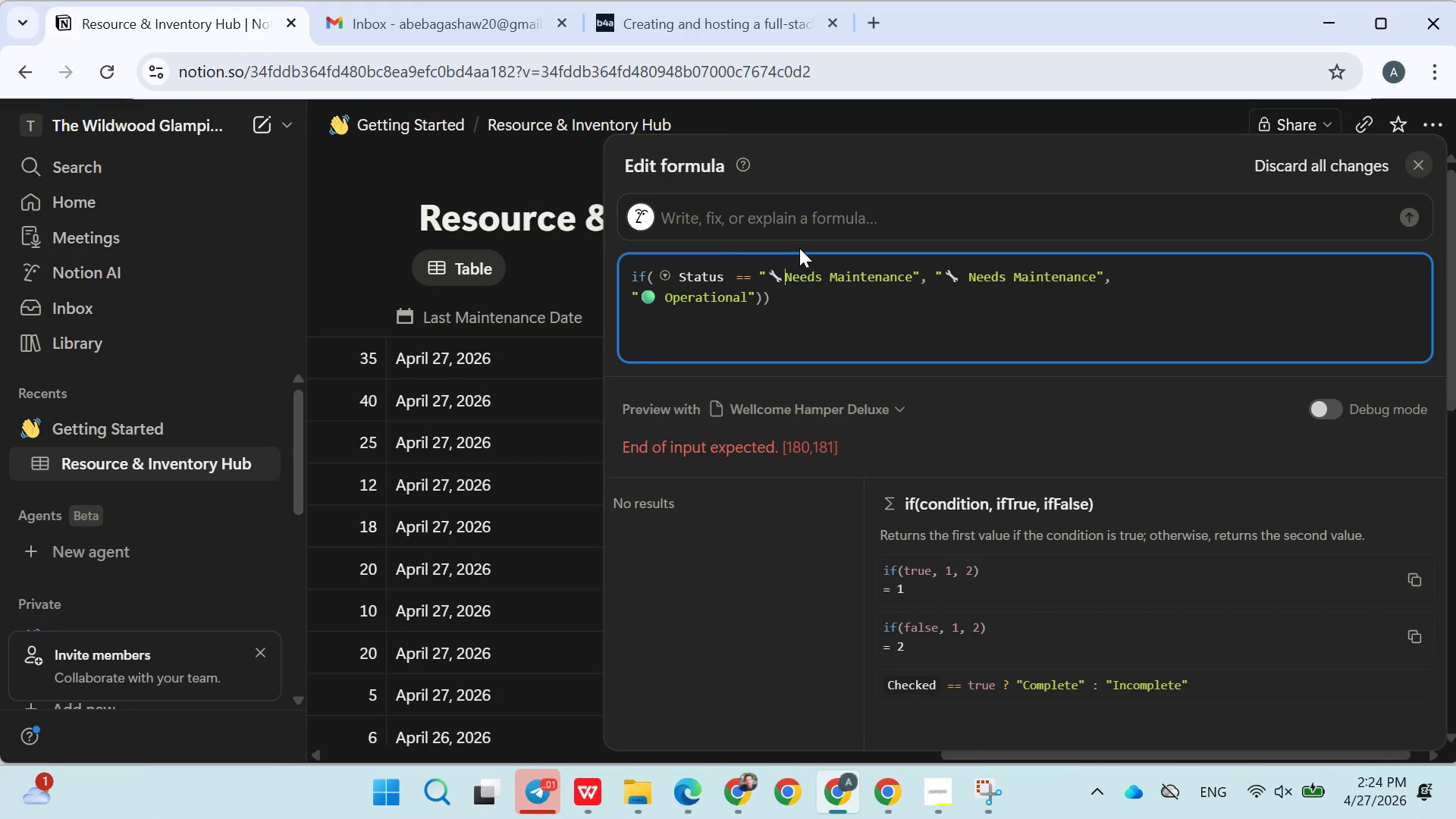 
key(Backspace)
 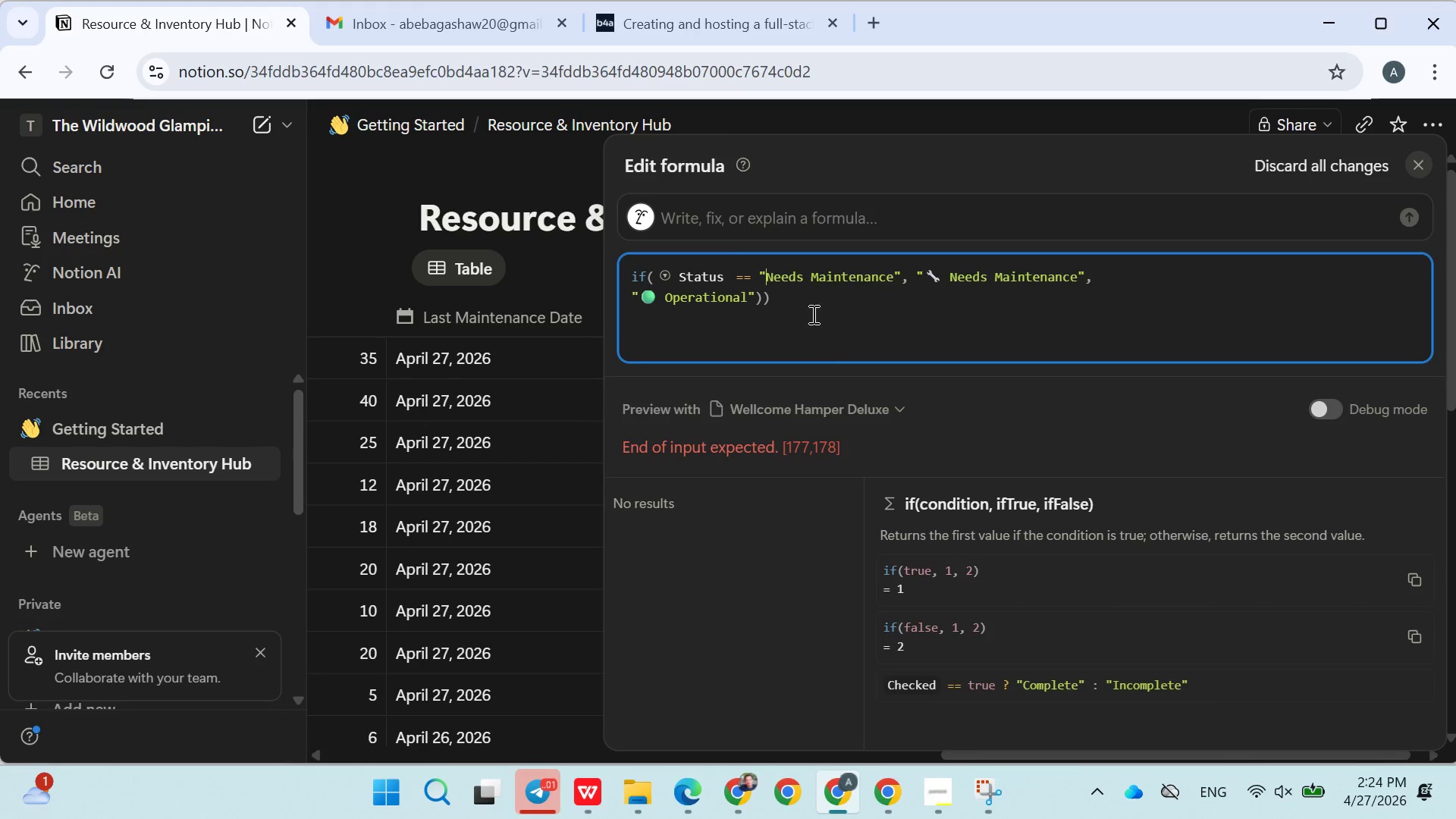 
left_click([861, 325])
 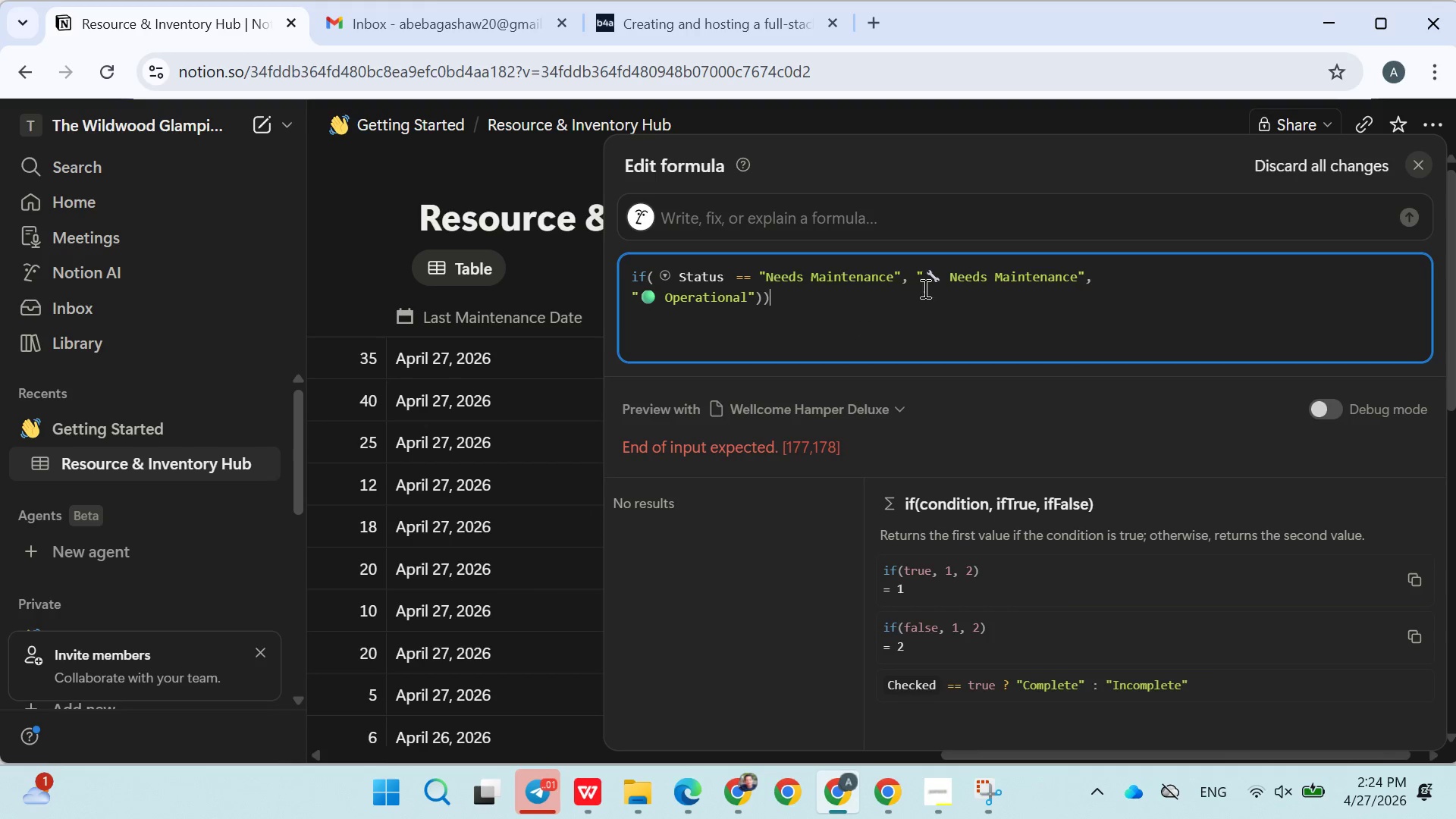 
left_click([948, 275])
 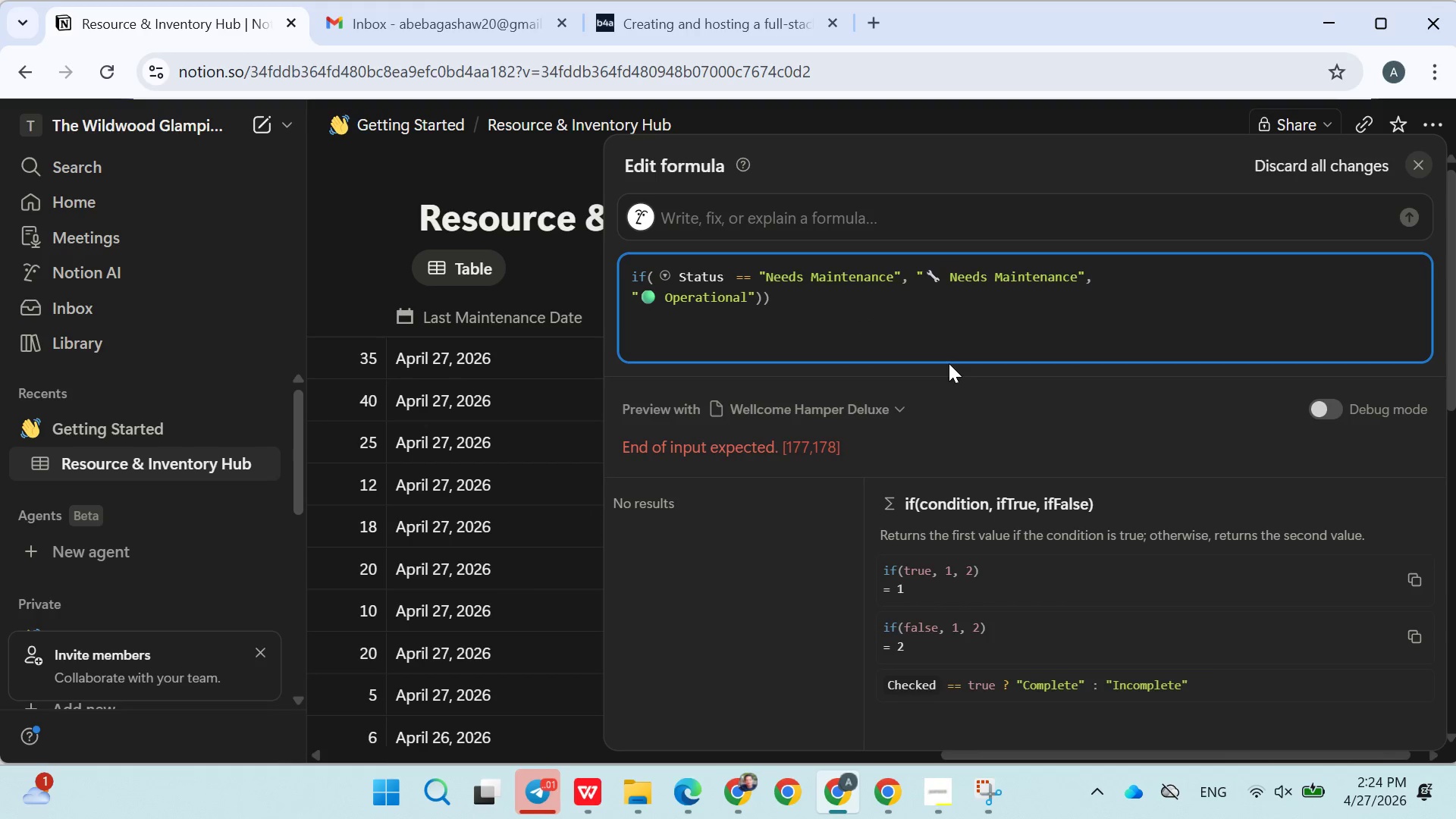 
key(Backspace)
 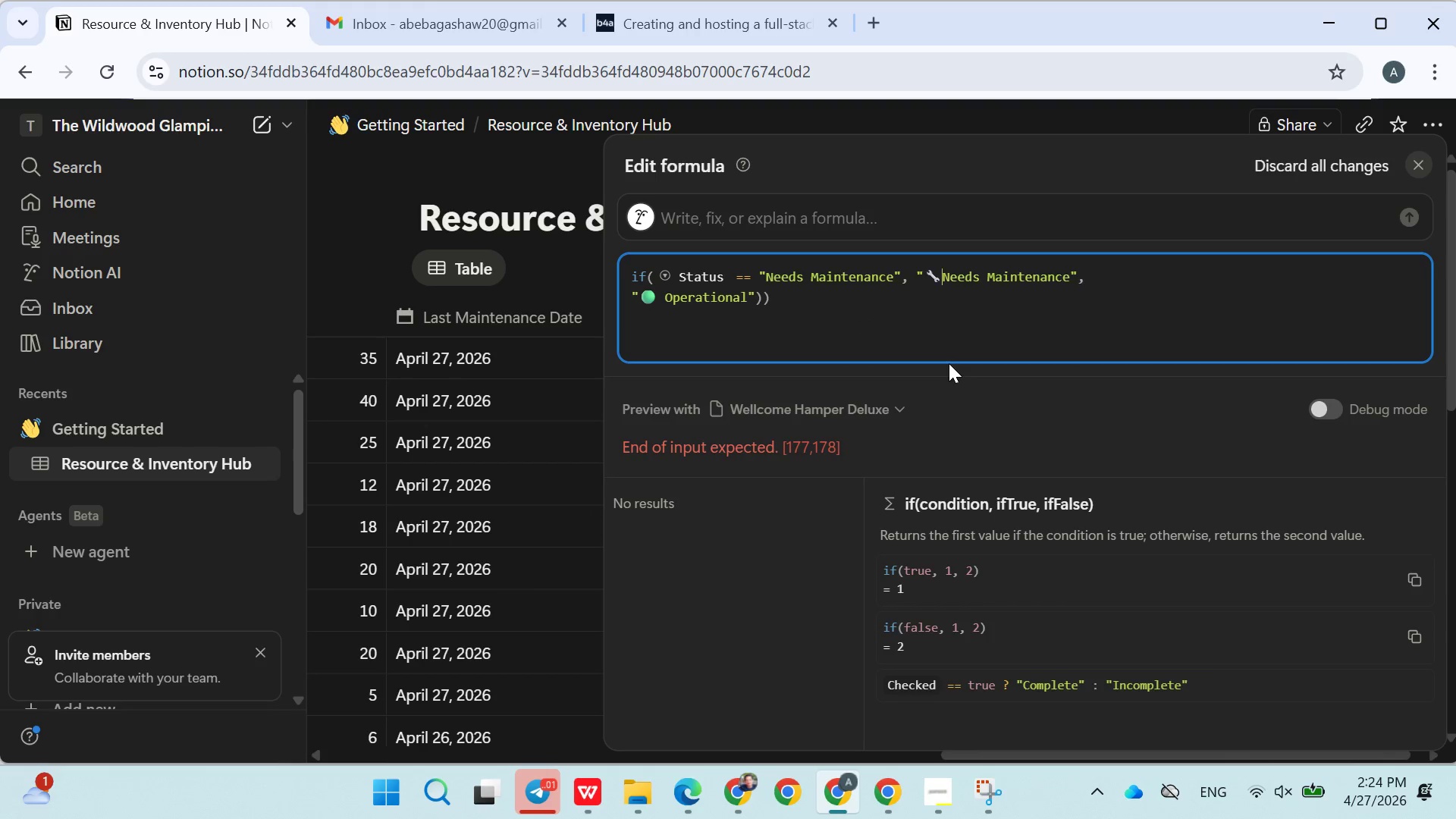 
key(Backspace)
 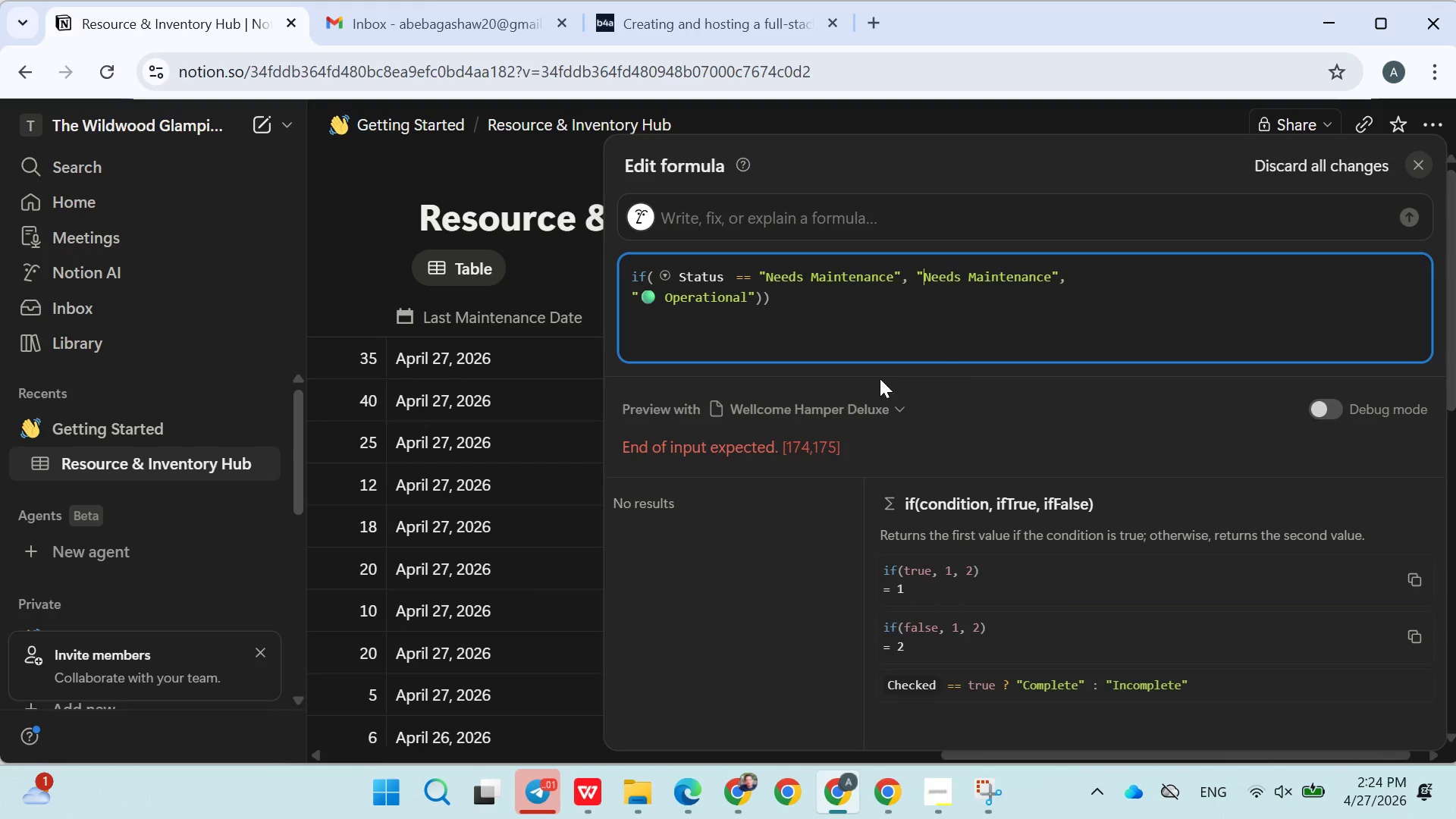 
left_click([855, 321])
 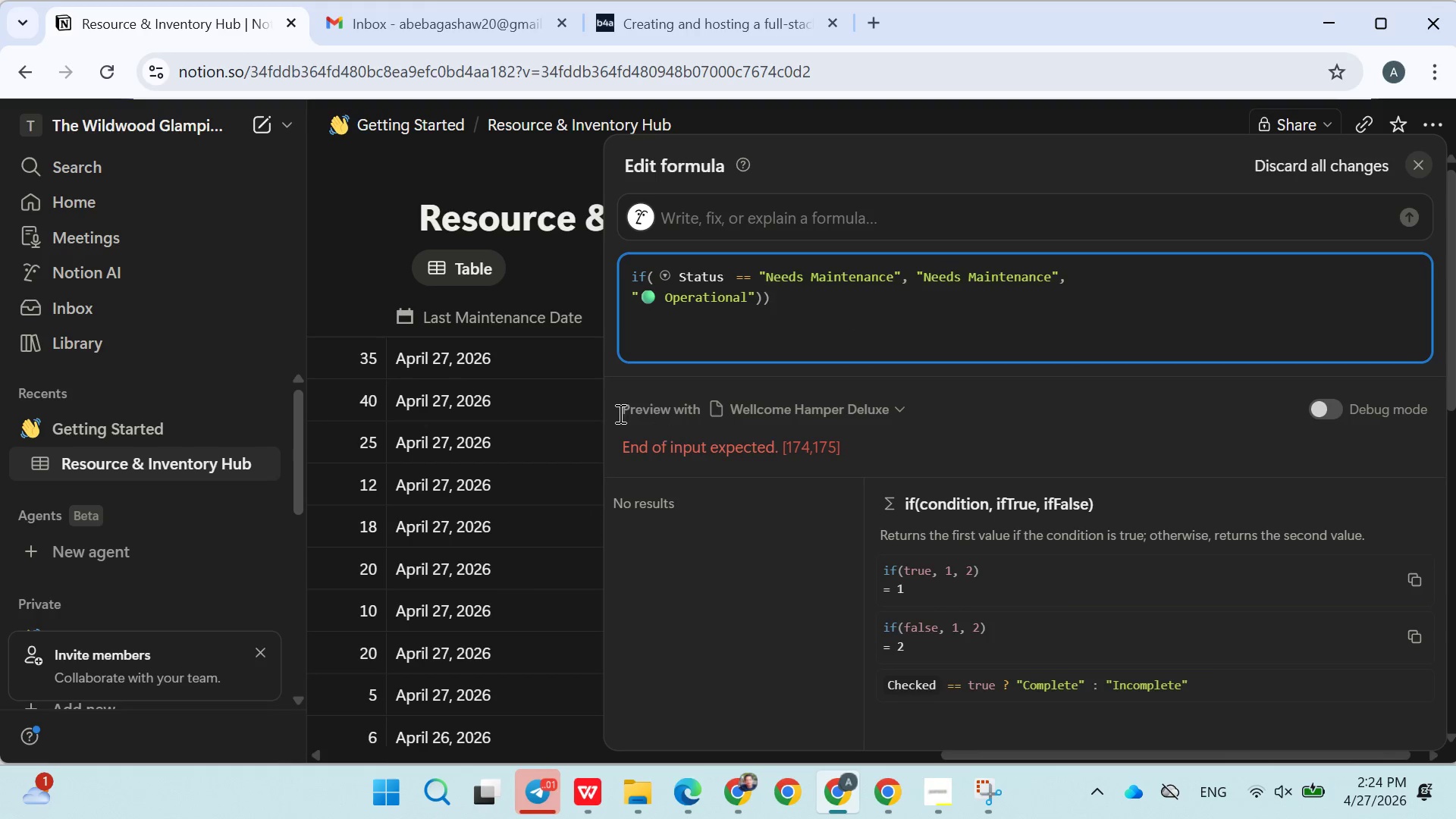 
left_click([553, 399])
 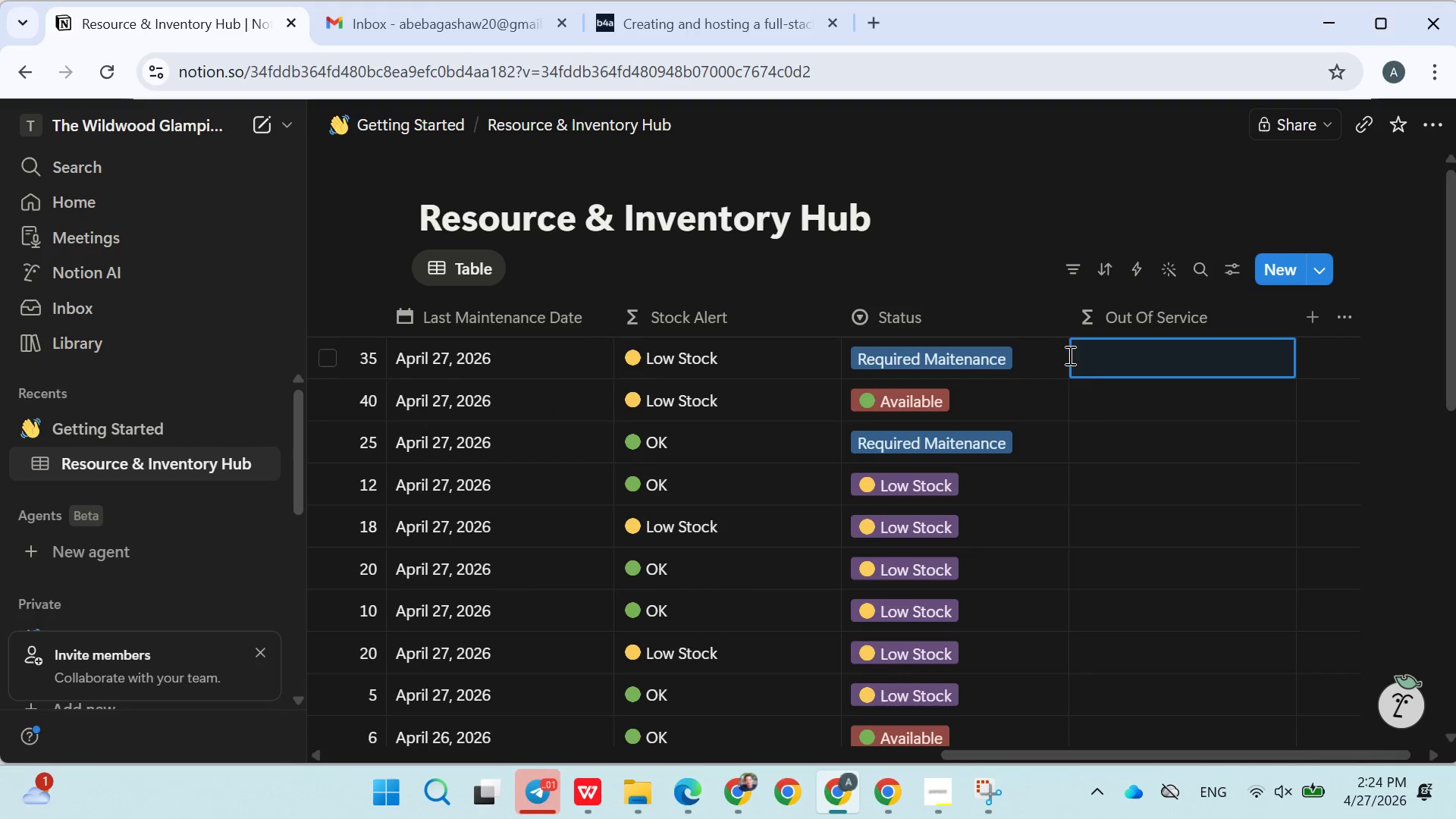 
left_click([1094, 358])
 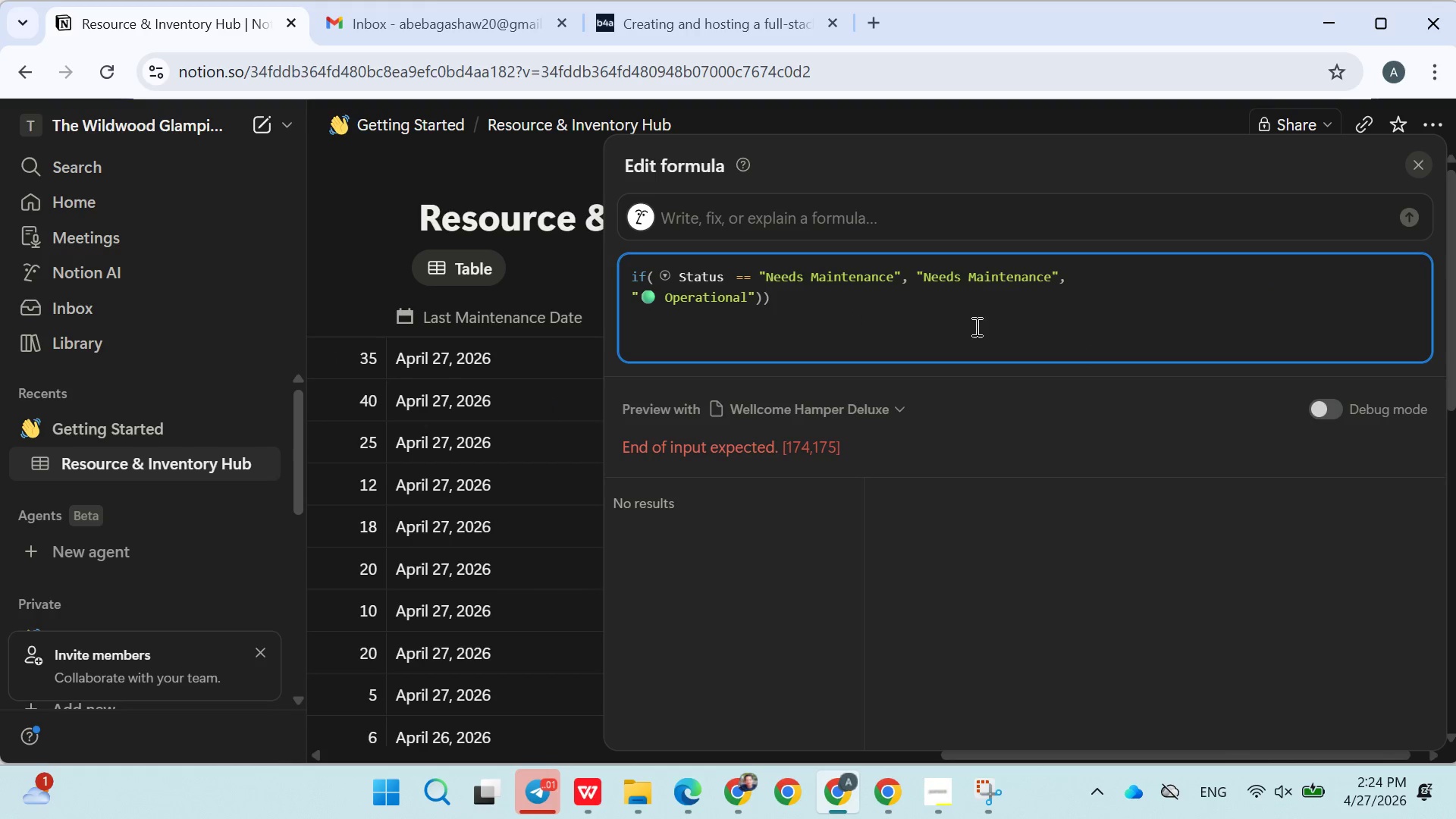 
left_click_drag(start_coordinate=[858, 293], to_coordinate=[790, 298])
 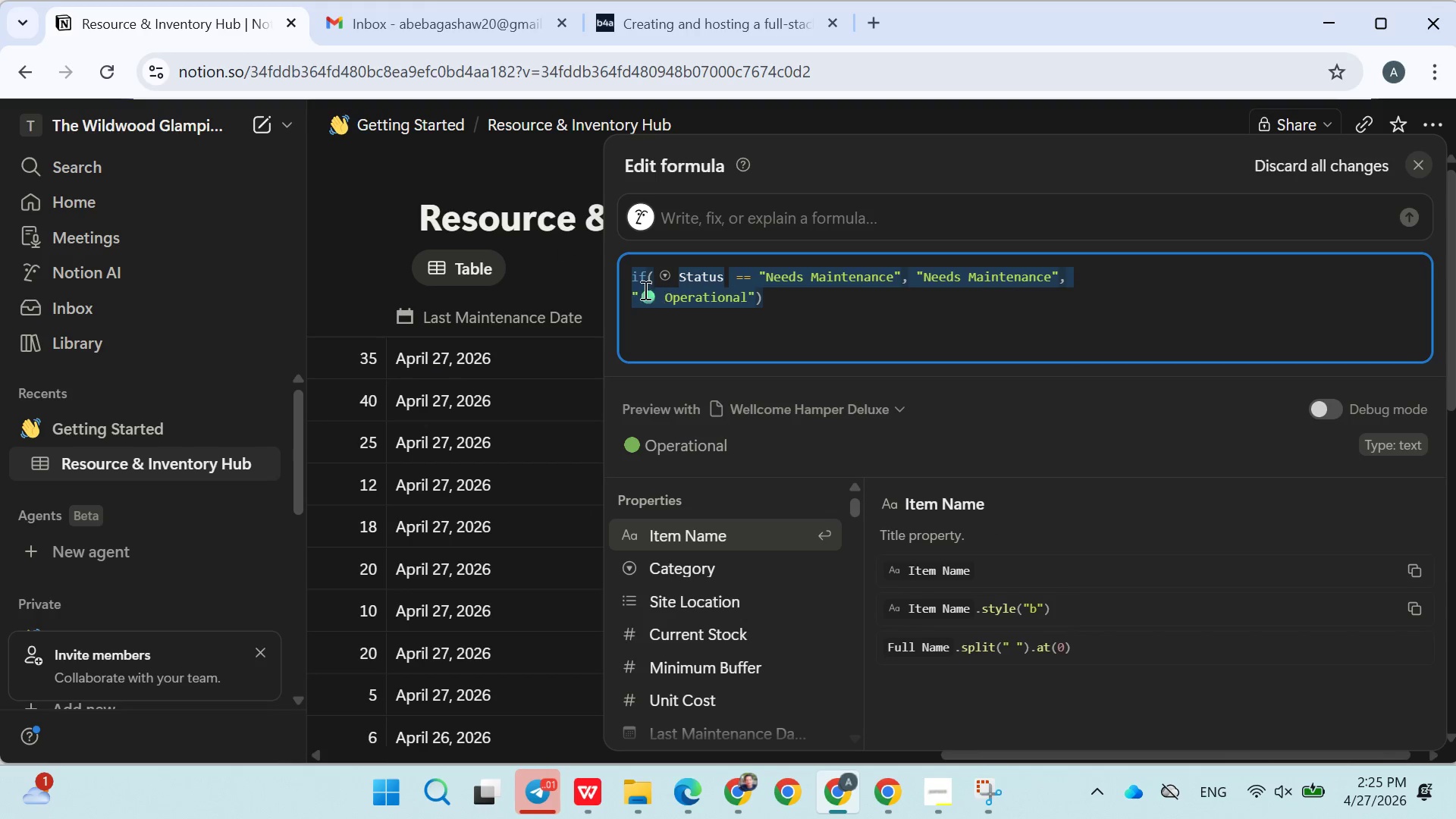 
key(Delete)
 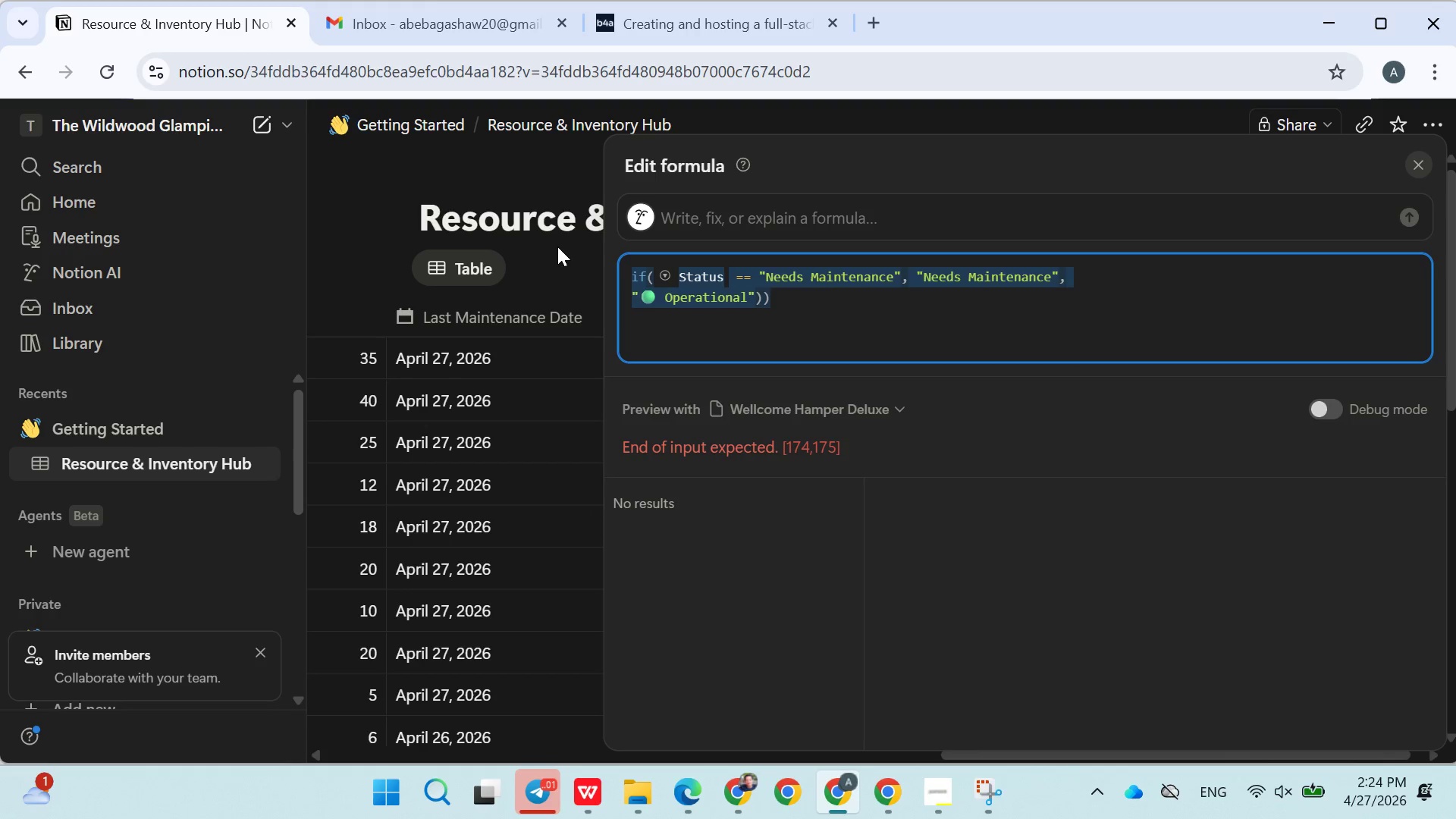 
key(Backspace)
 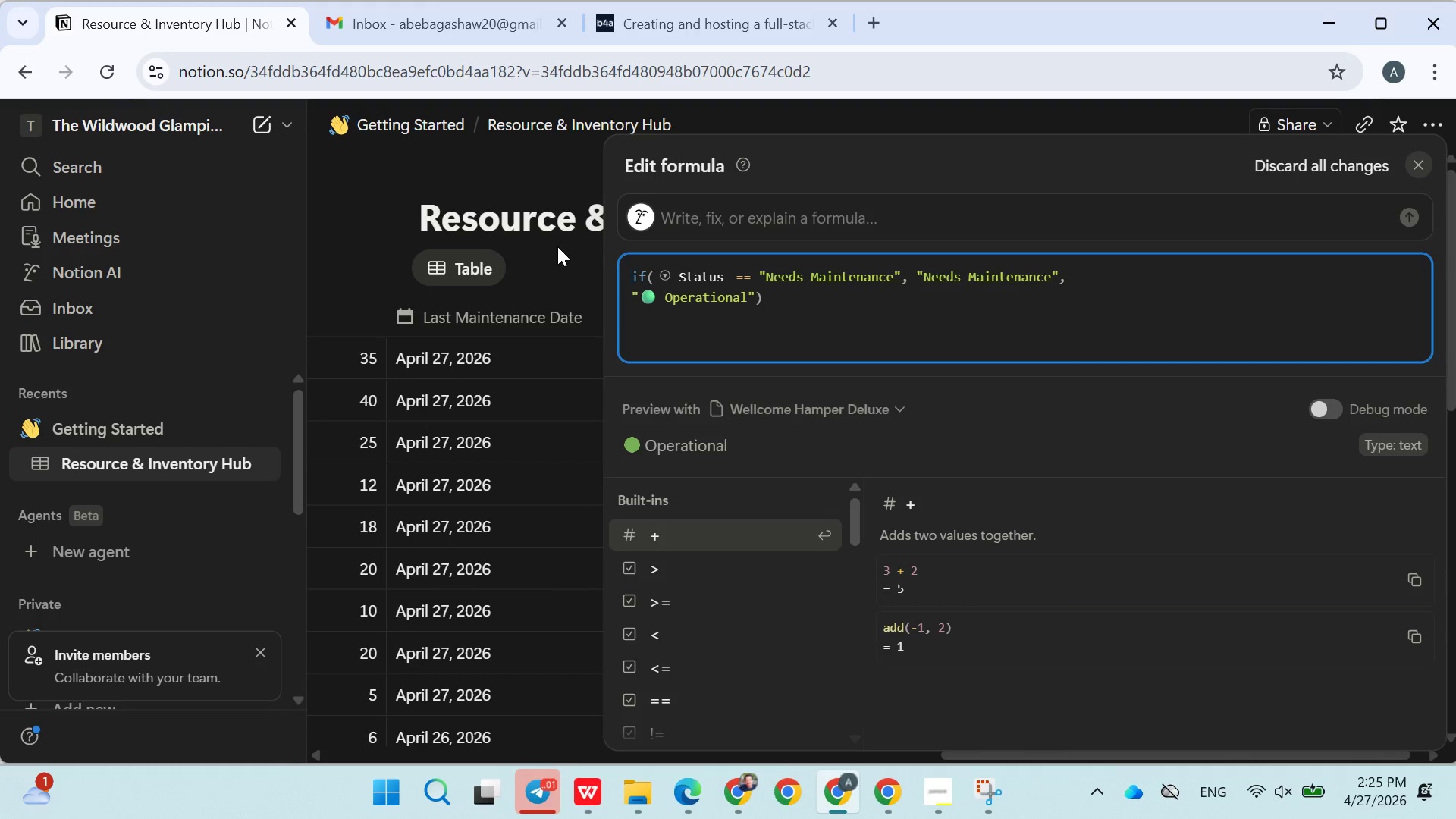 
left_click([790, 298])
 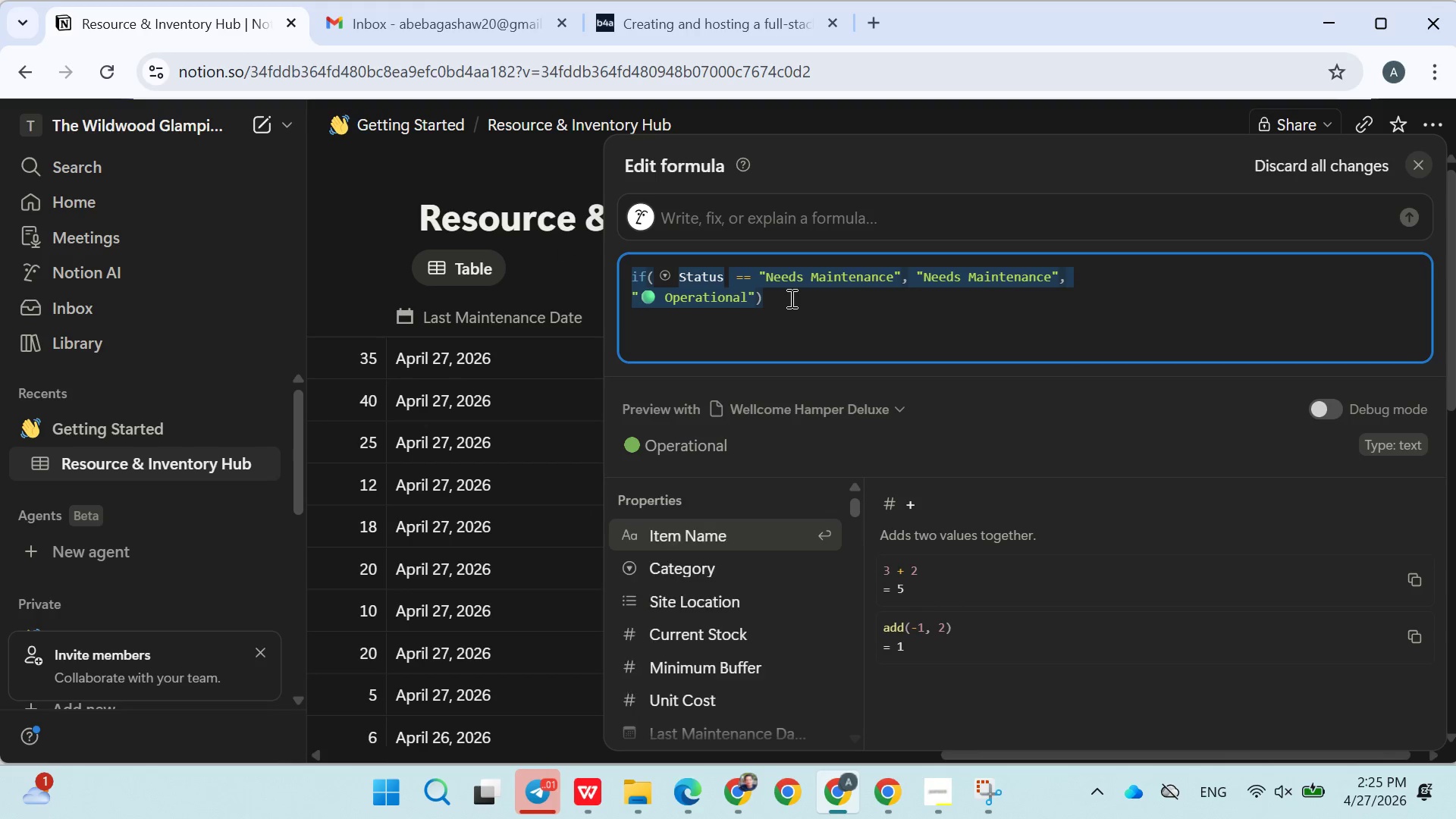 
left_click_drag(start_coordinate=[790, 298], to_coordinate=[628, 278])
 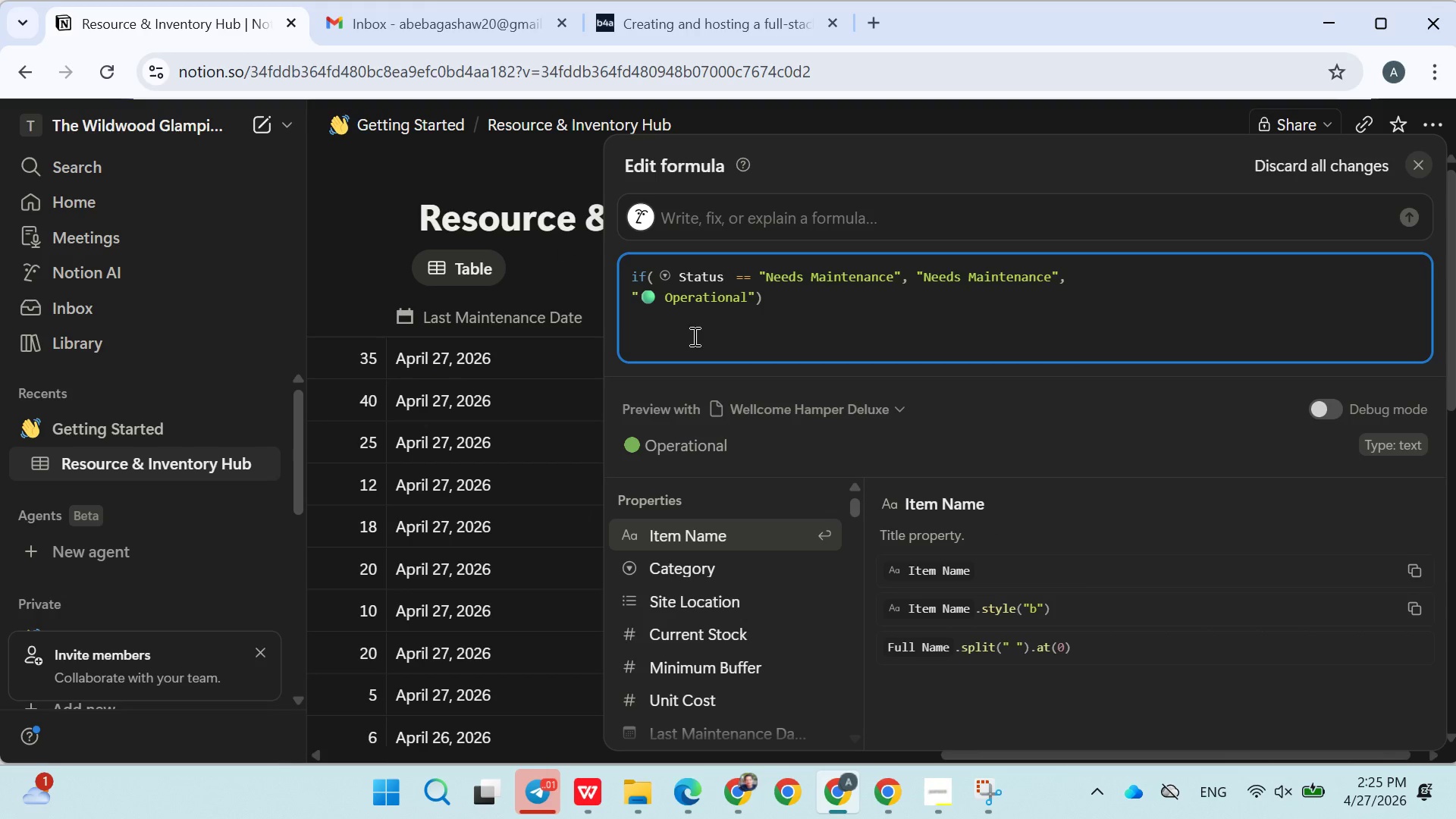 
left_click([696, 340])
 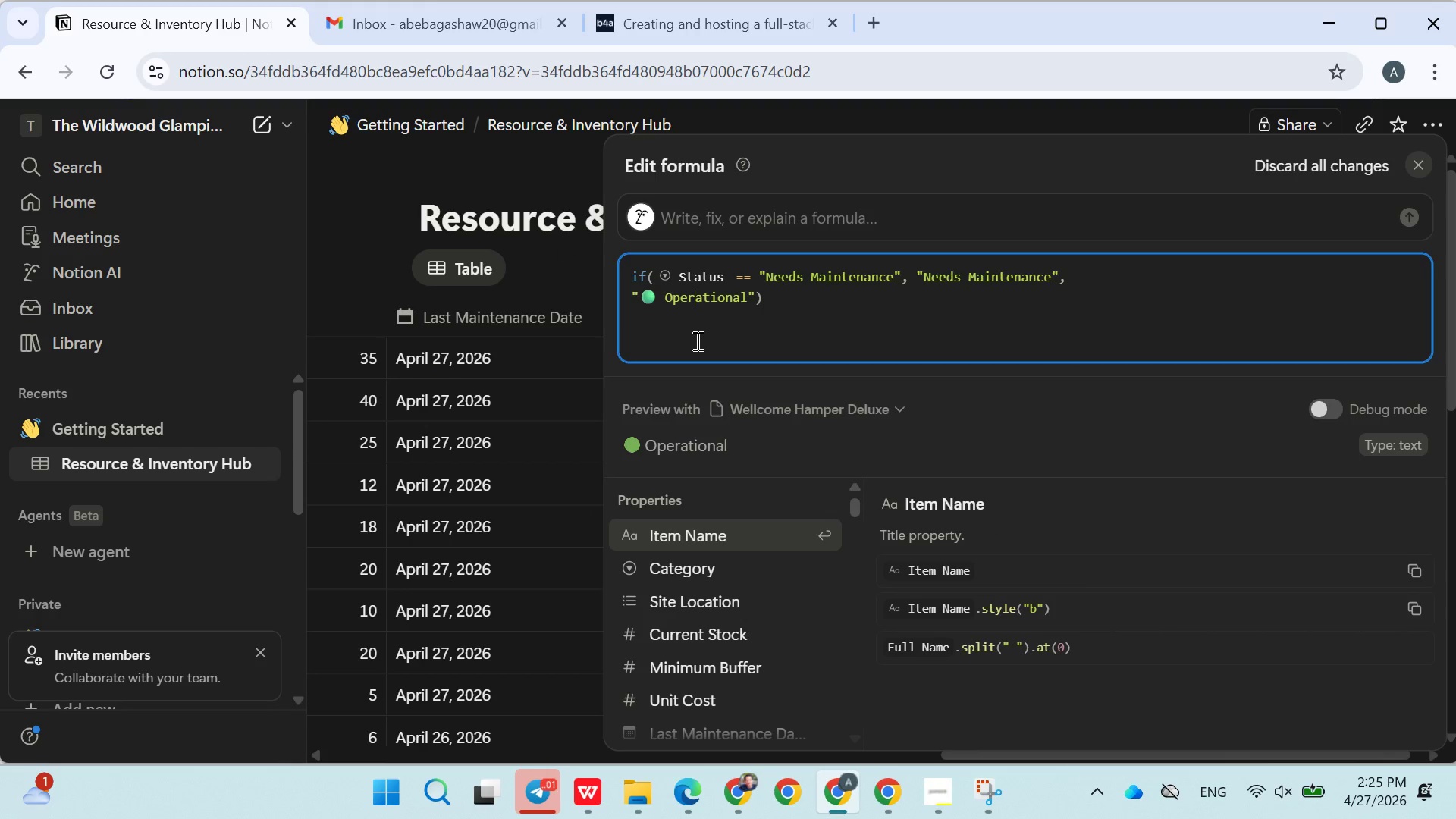 
key(Control+A)
 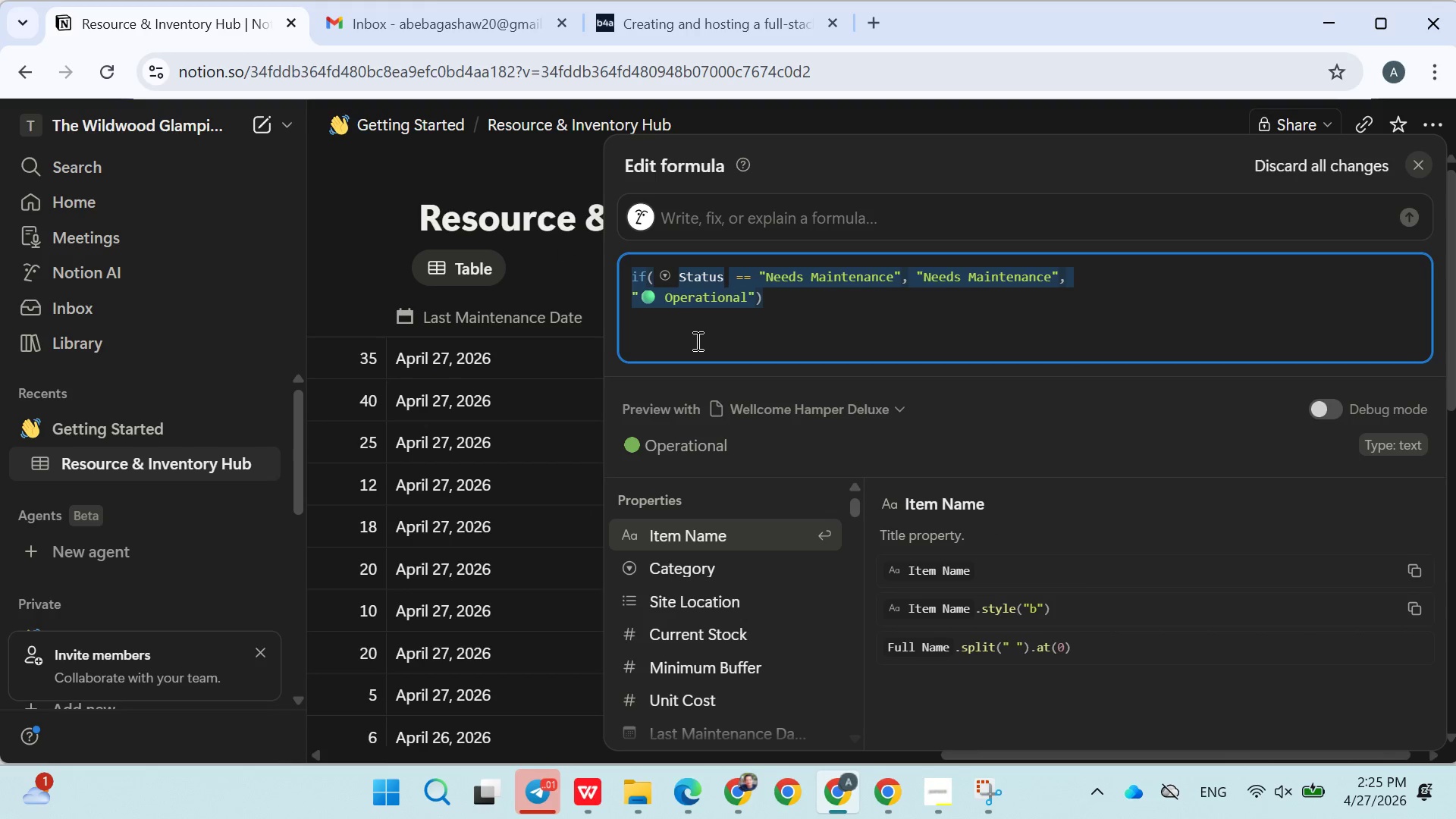 
key(Backspace)
 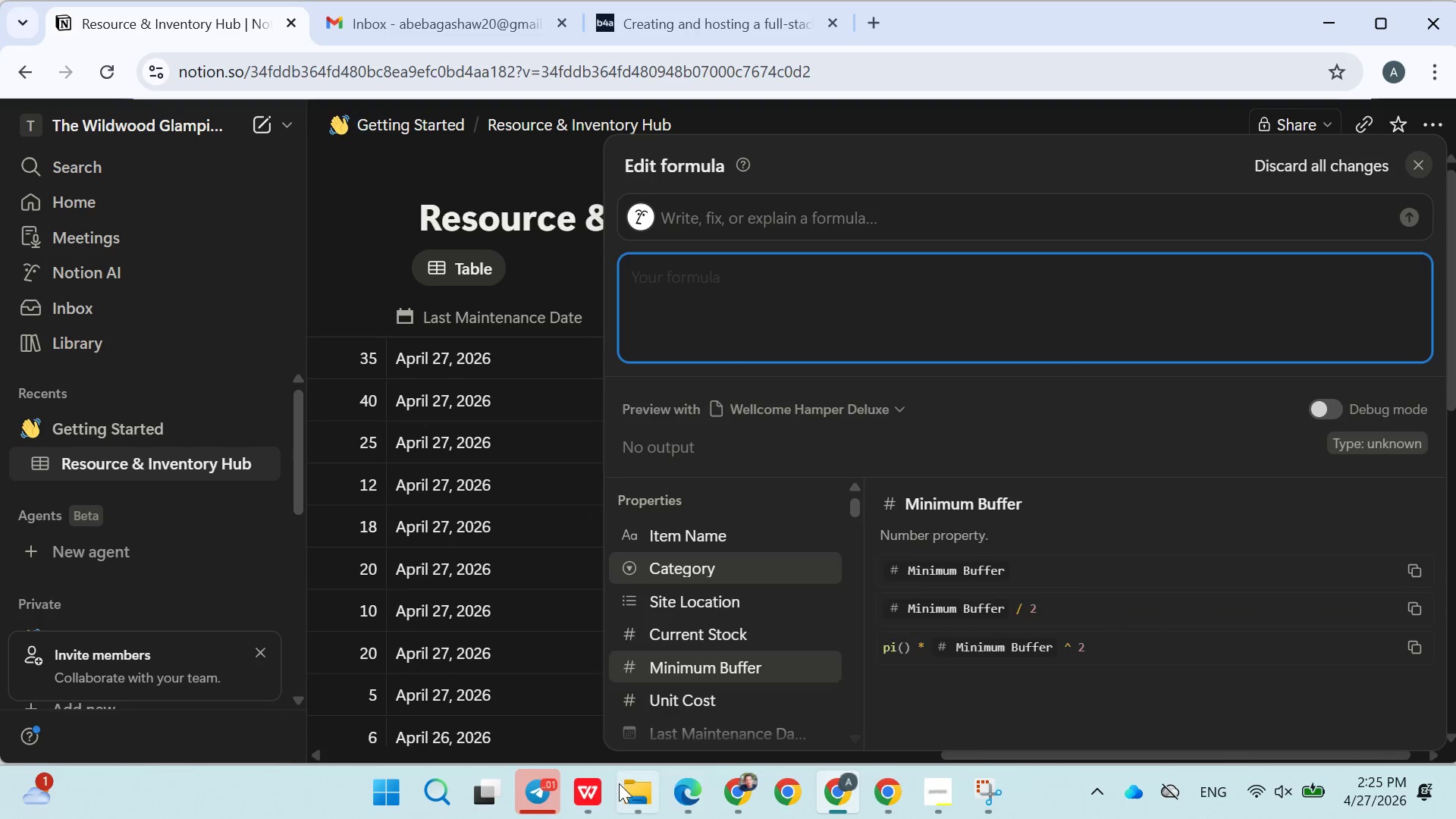 
left_click([552, 798])
 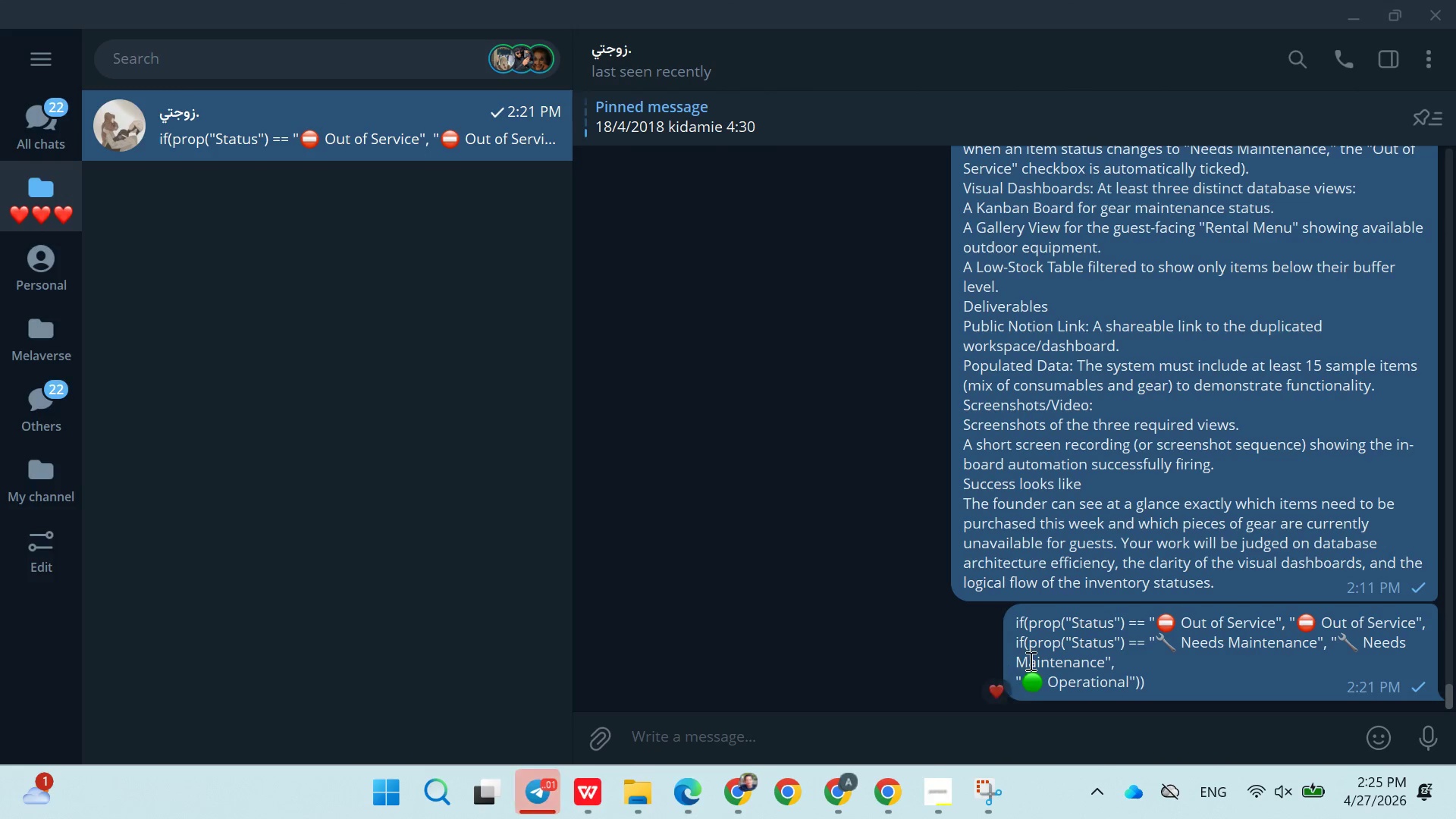 
right_click([1034, 660])
 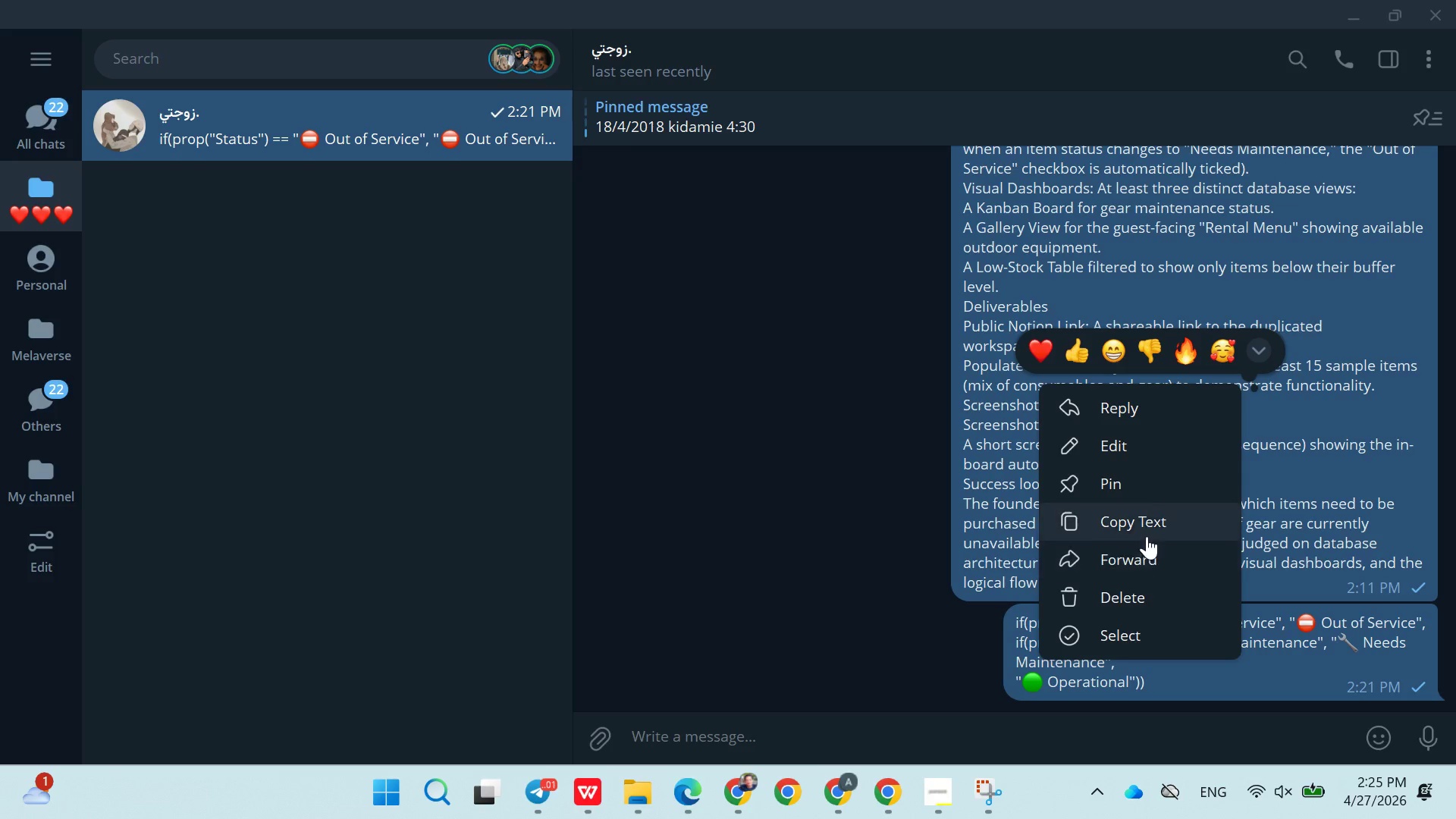 
left_click([1144, 529])
 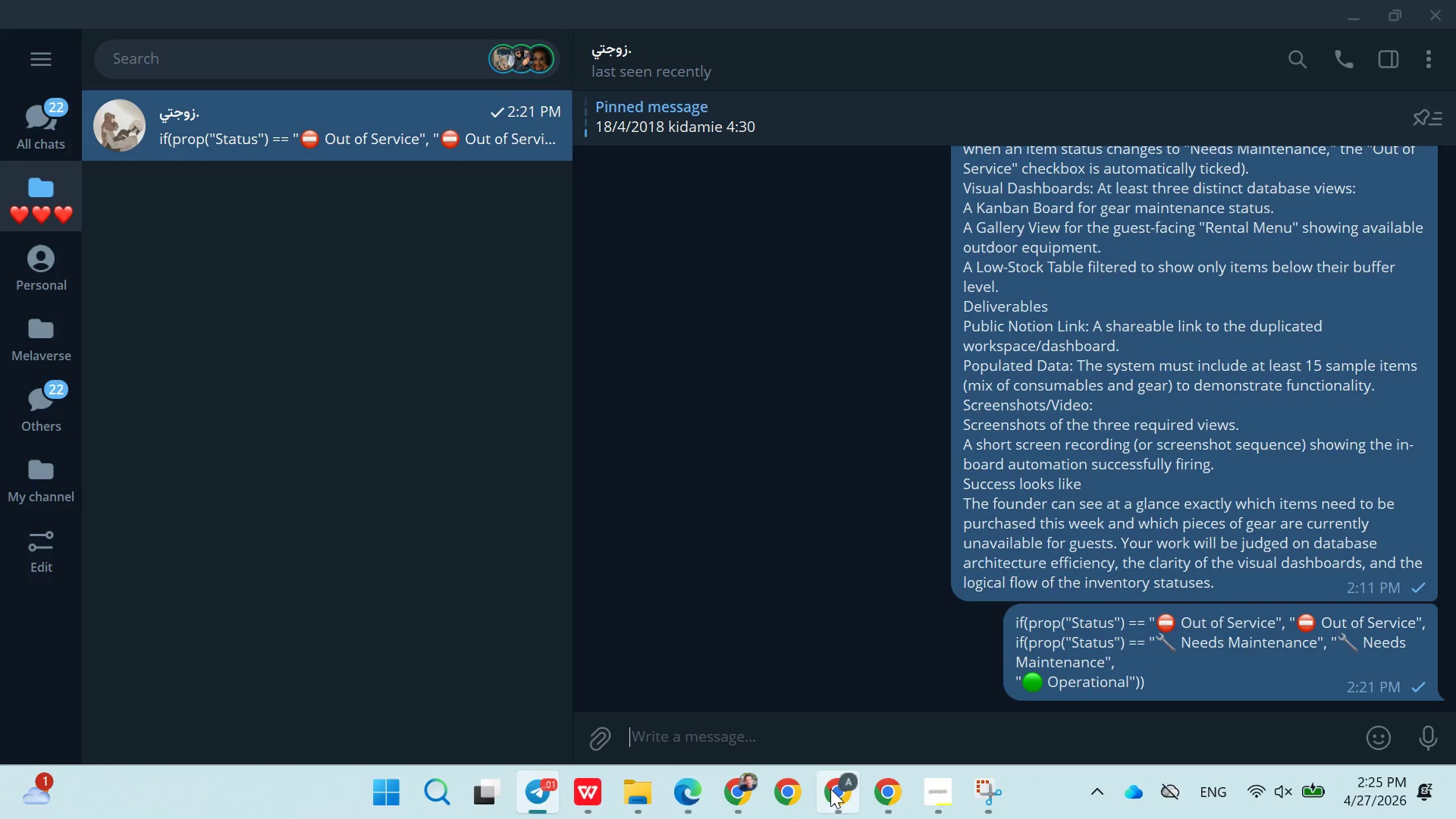 
left_click([828, 793])
 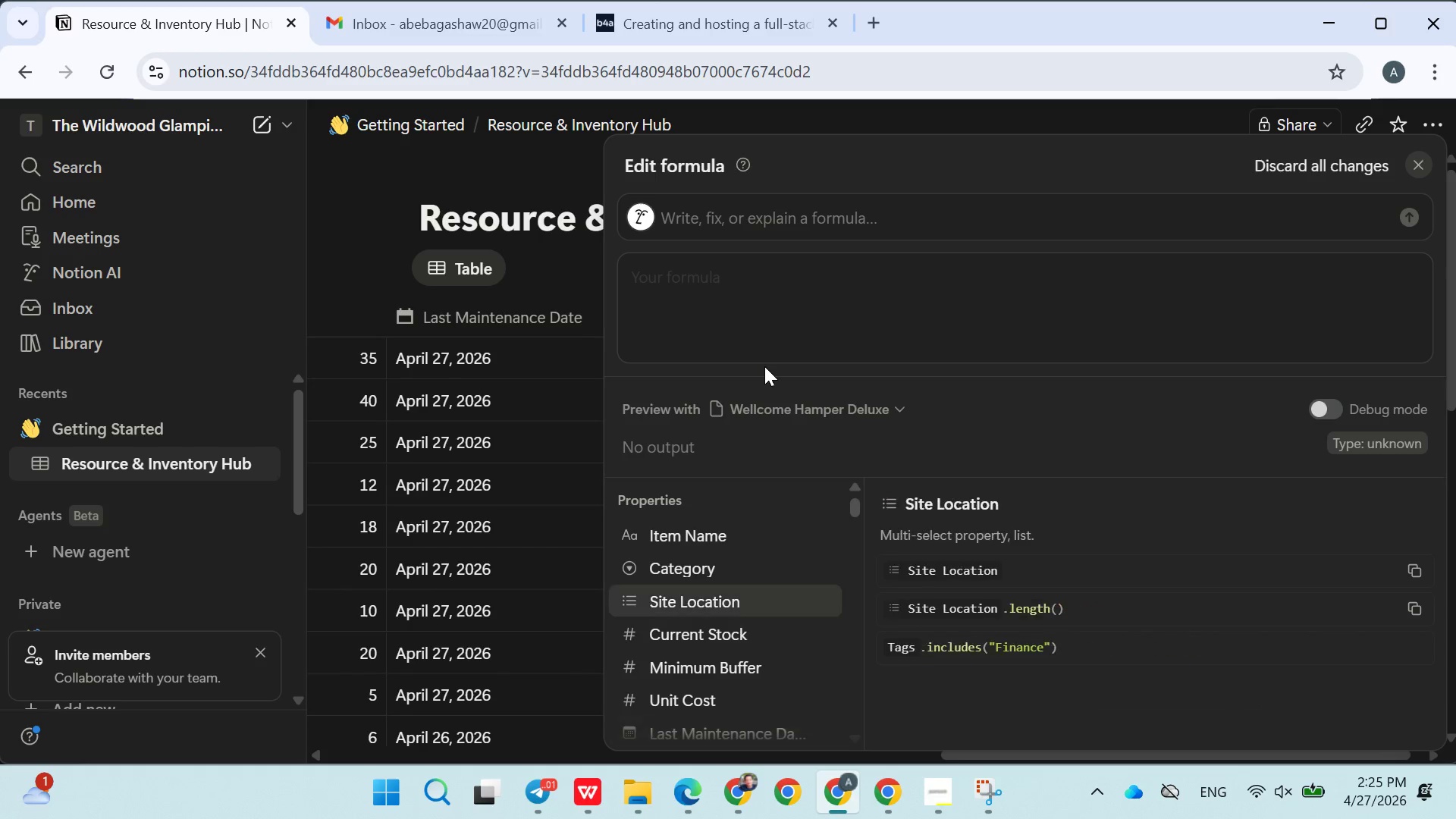 
left_click([747, 282])
 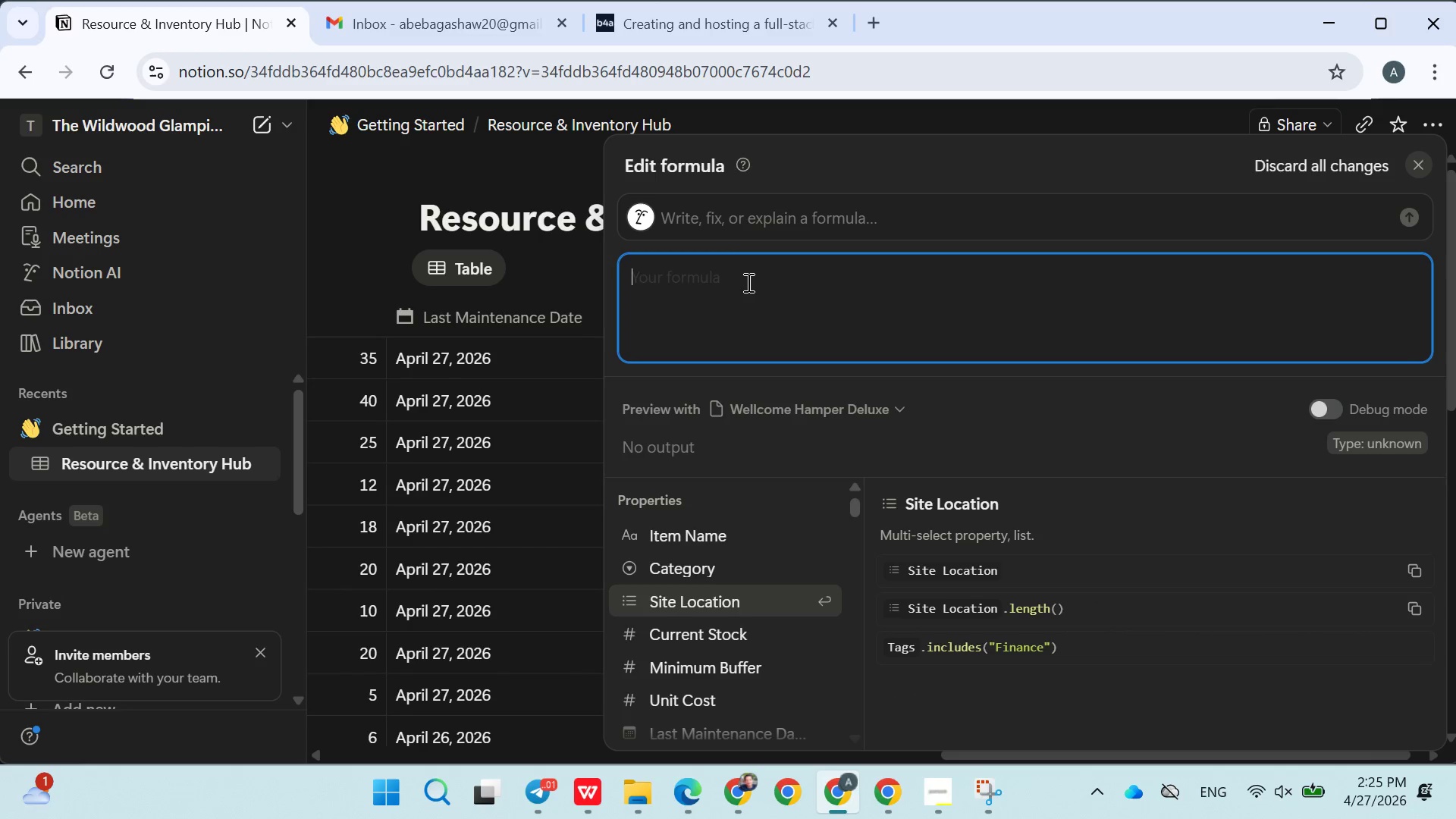 
key(Control+V)
 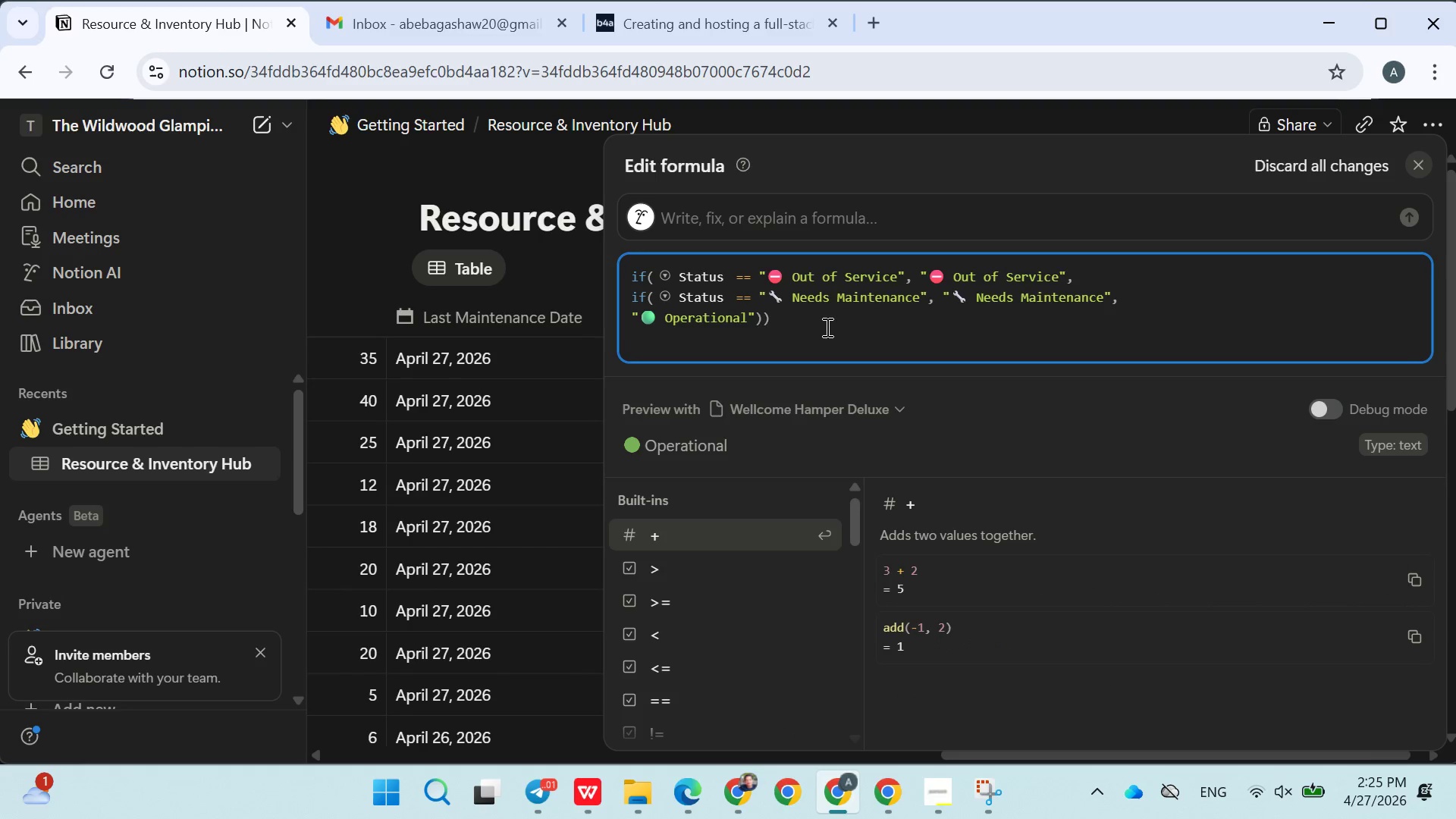 
left_click([543, 253])
 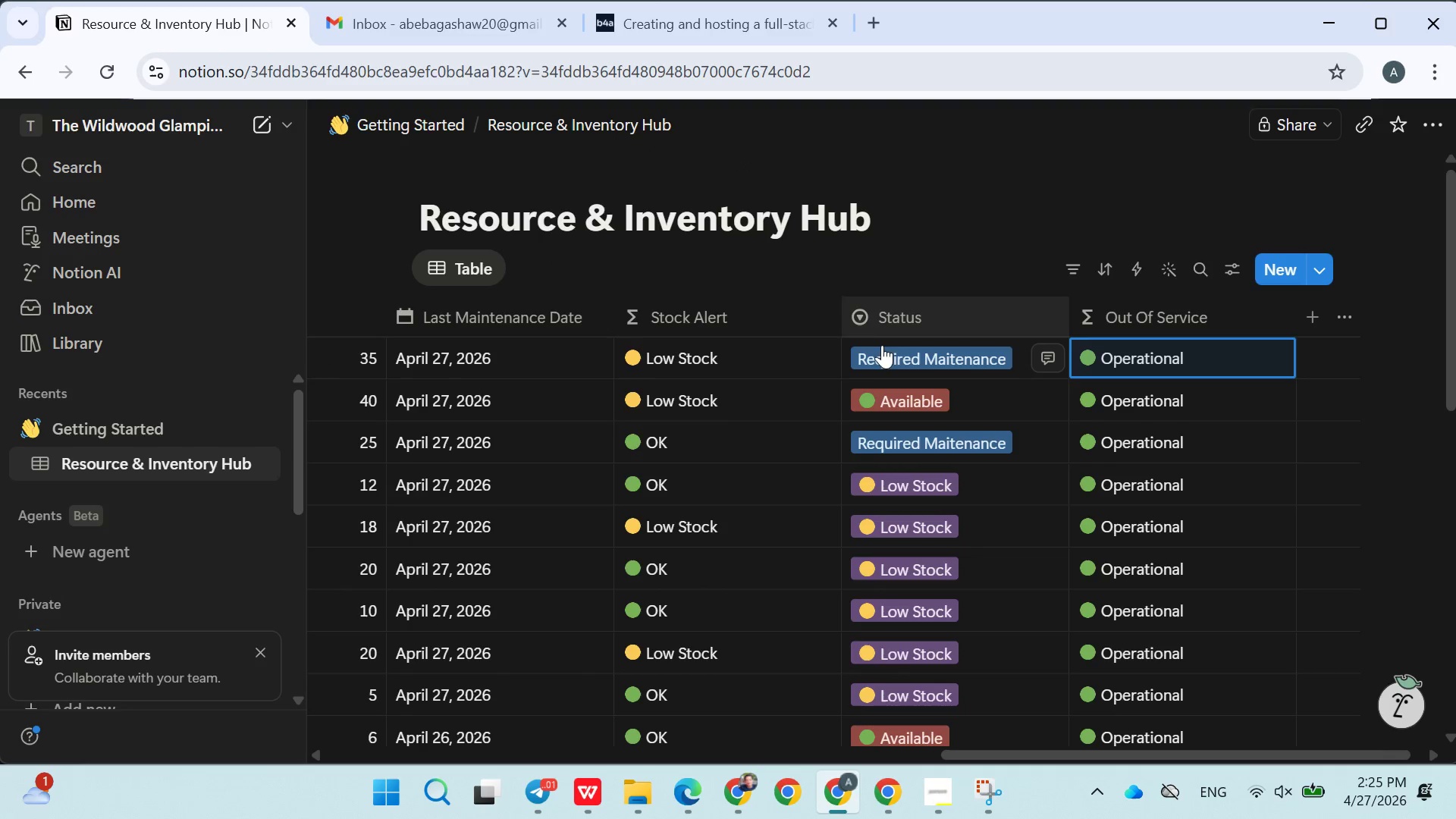 
left_click([885, 362])
 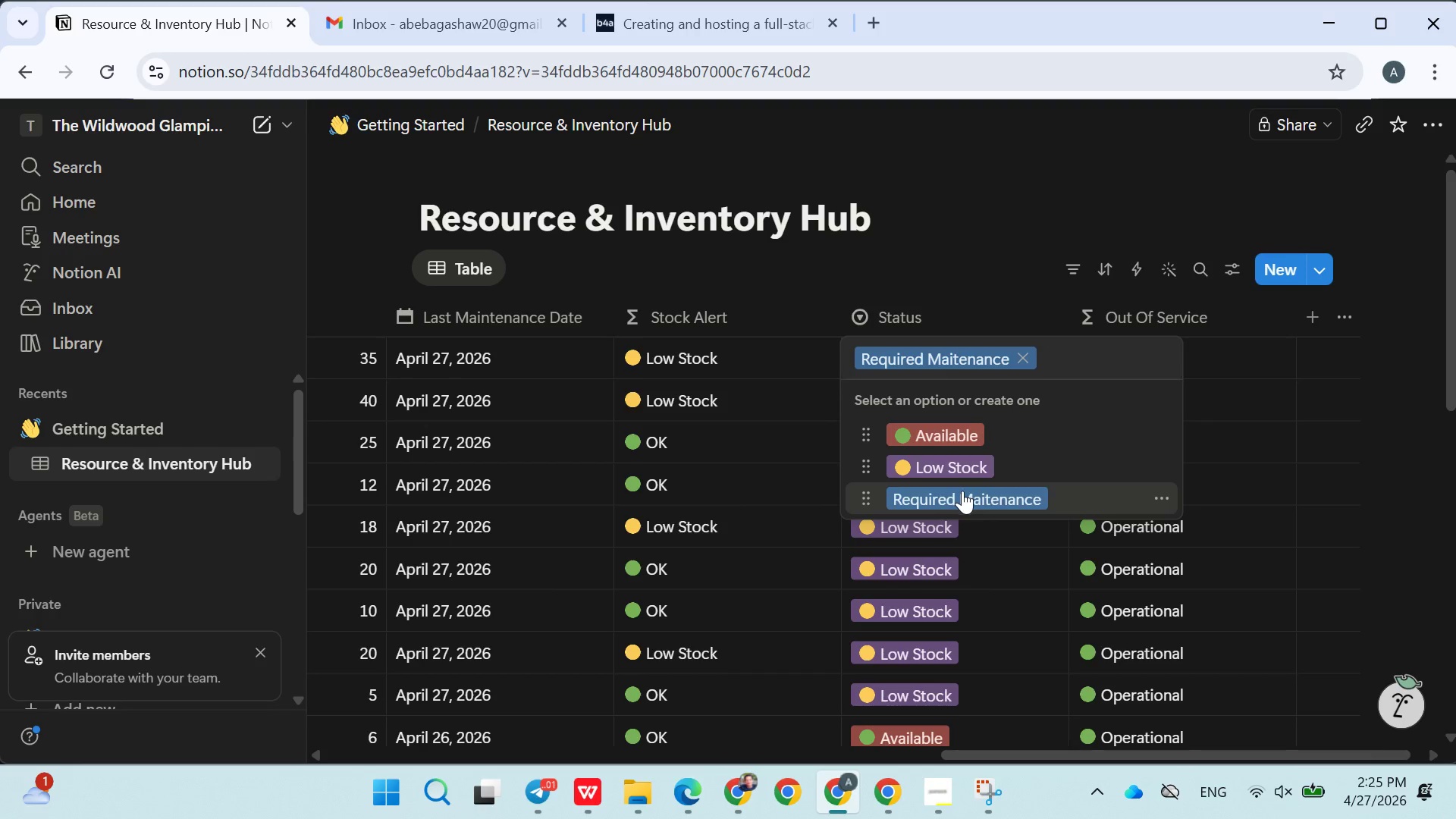 
left_click([963, 494])
 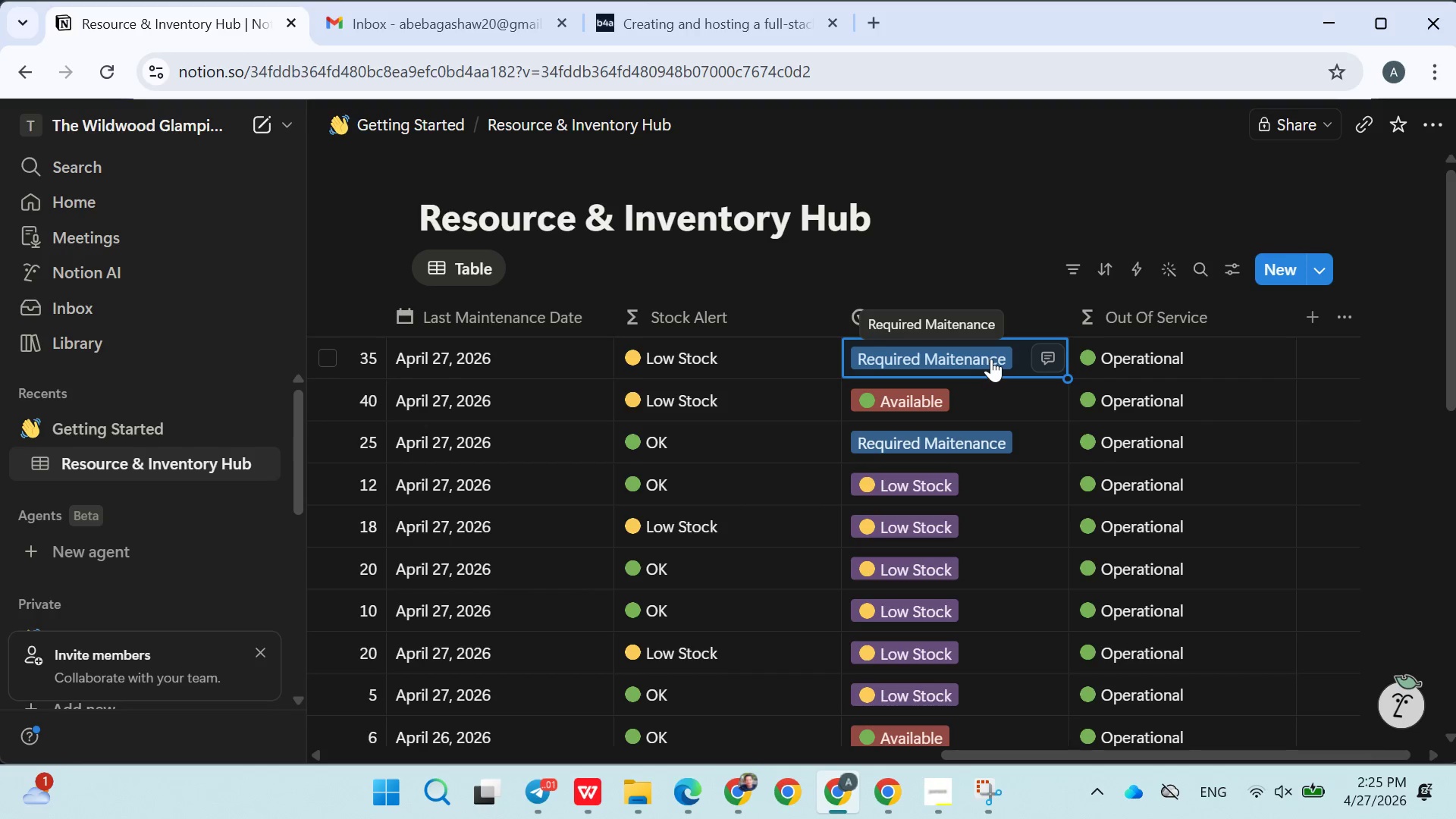 
double_click([991, 359])
 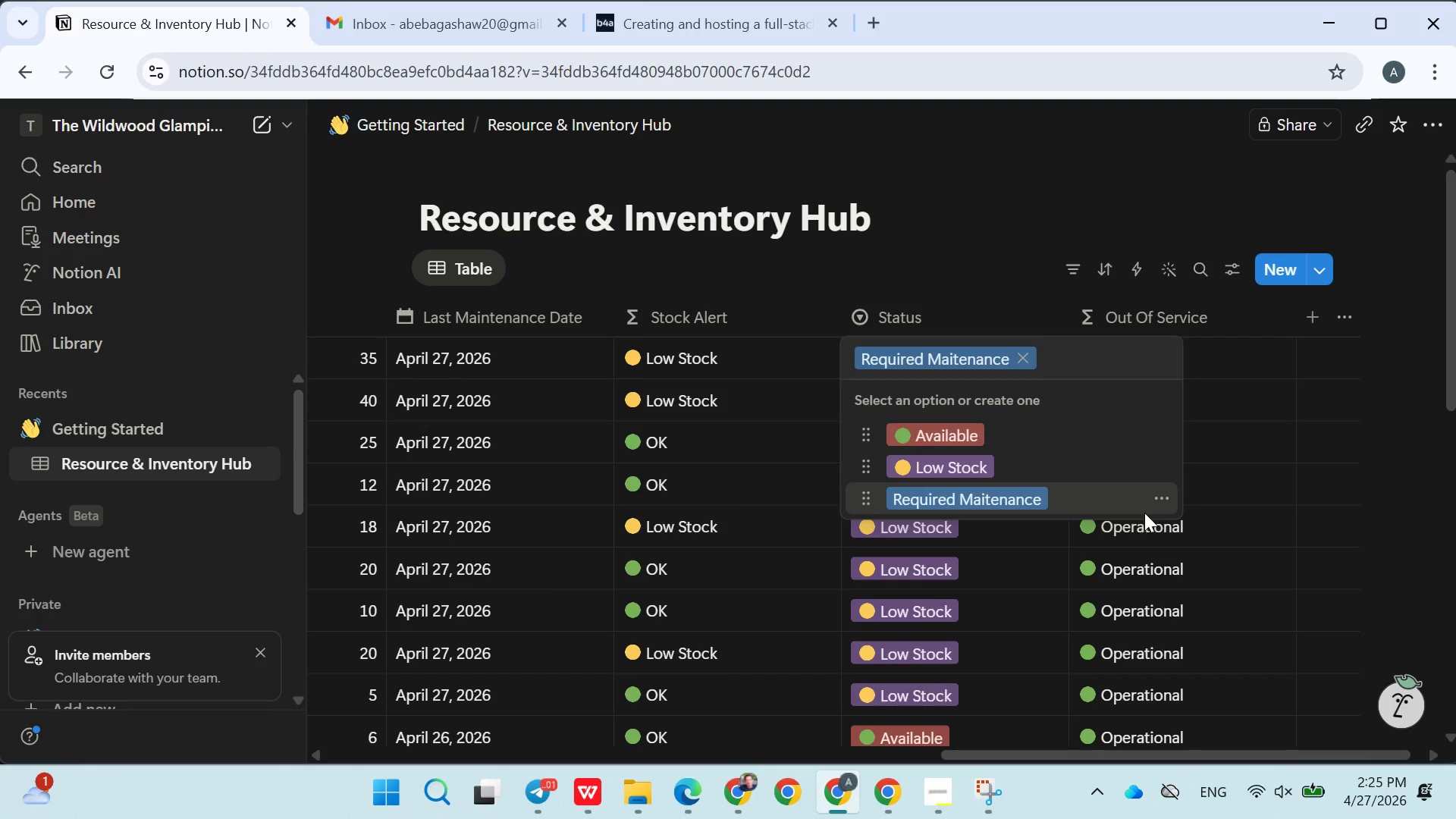 
left_click([1148, 508])
 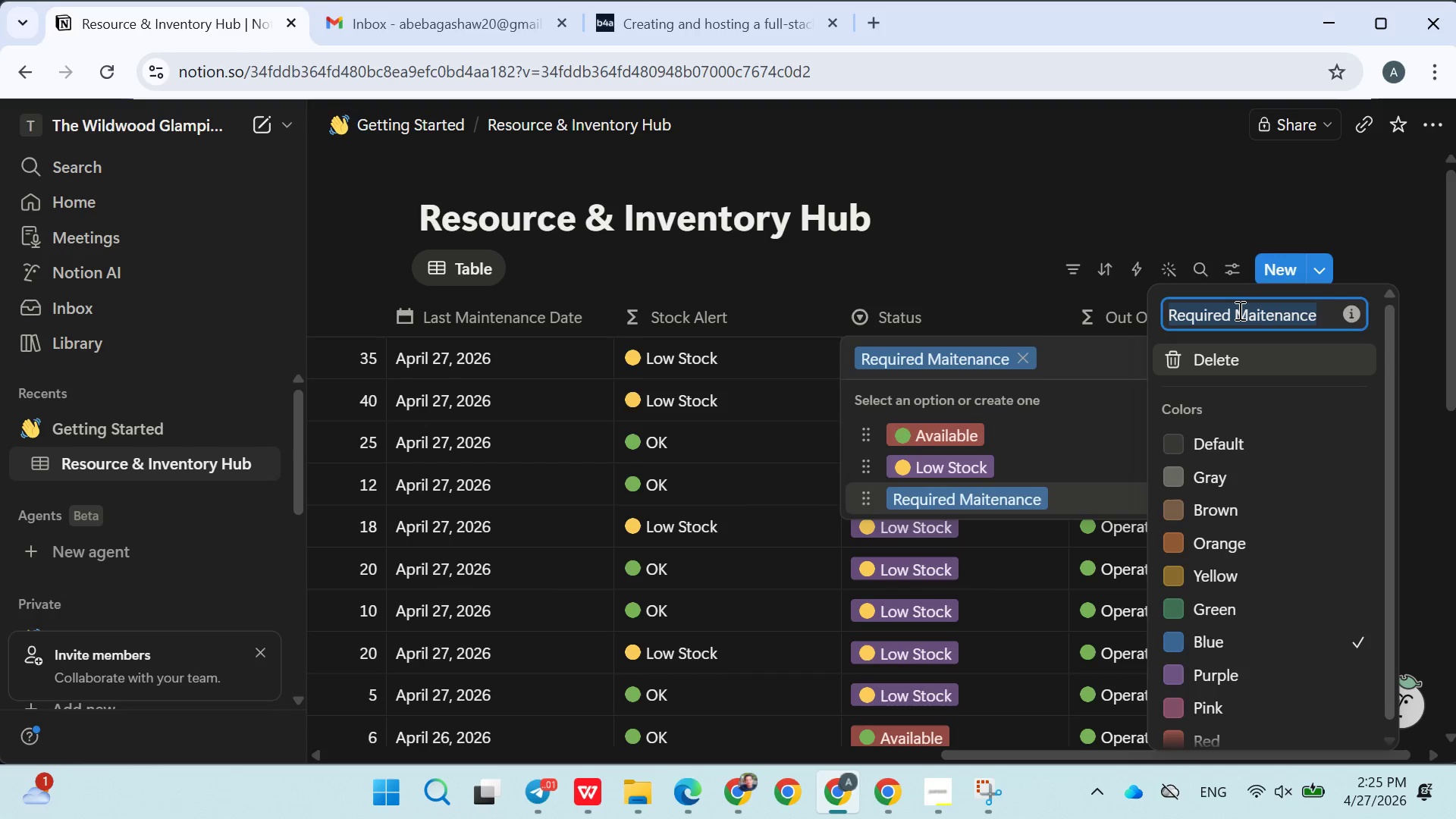 
key(Control+ControlLeft)
 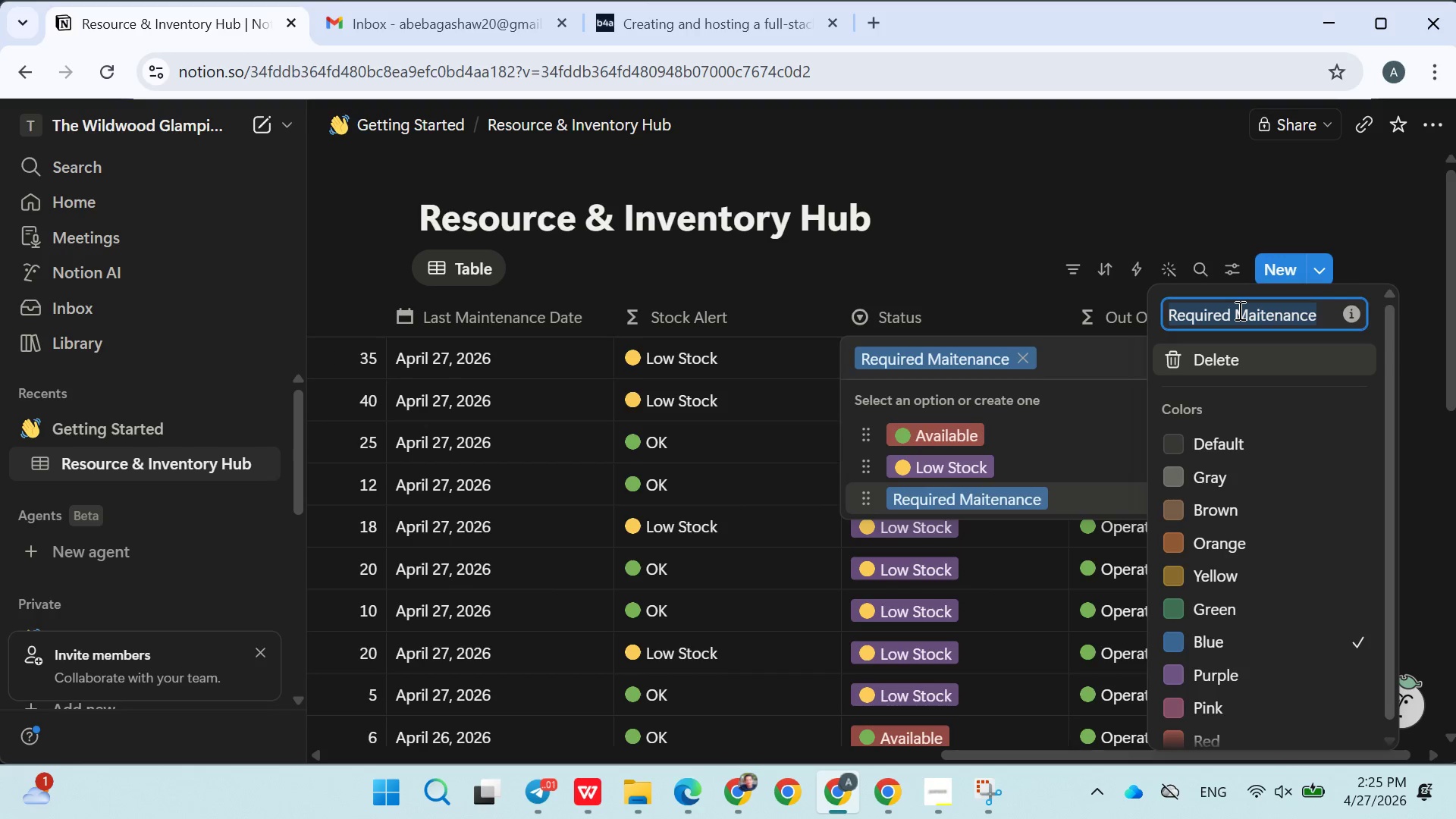 
key(Control+C)
 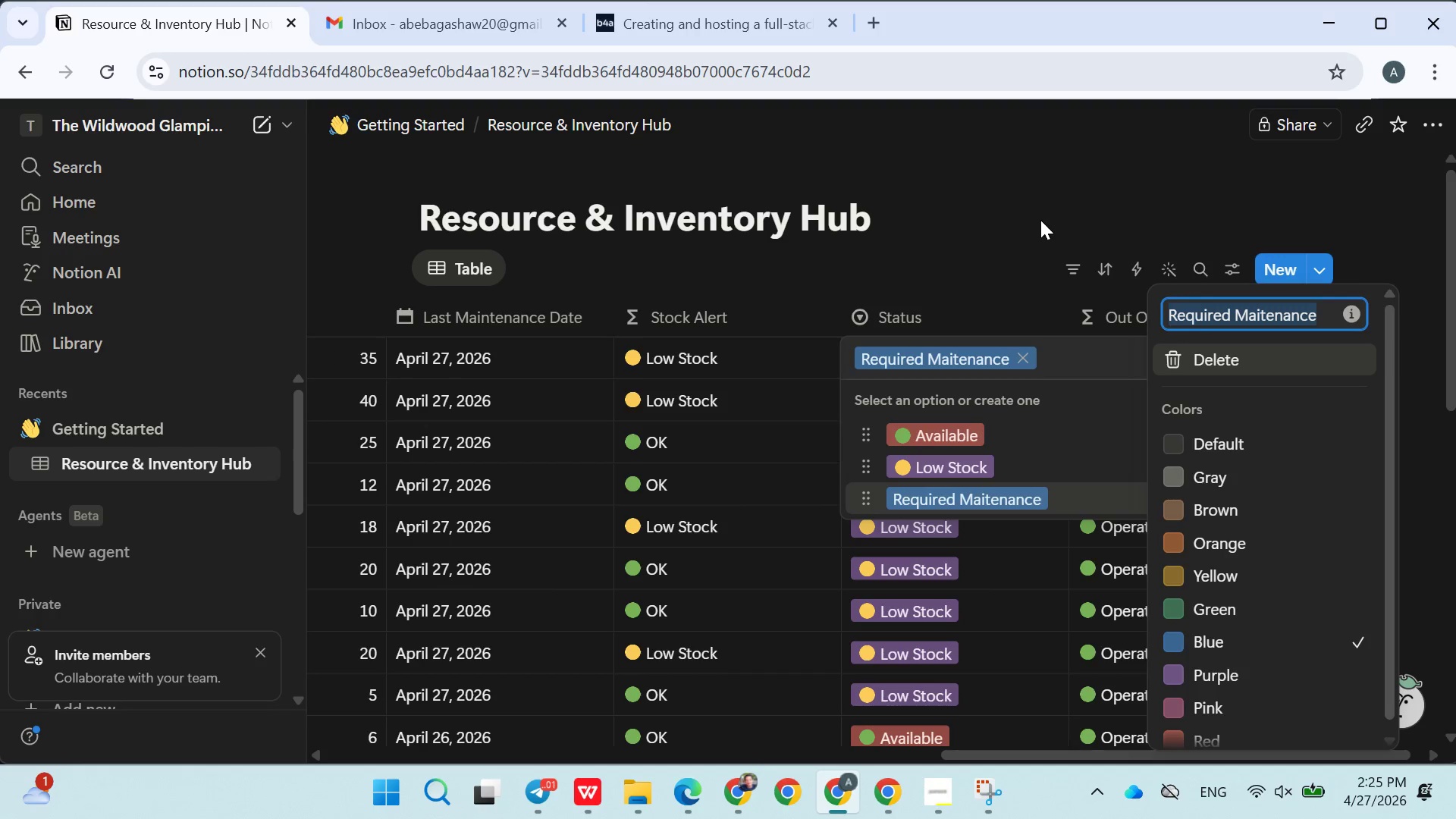 
left_click([1040, 220])
 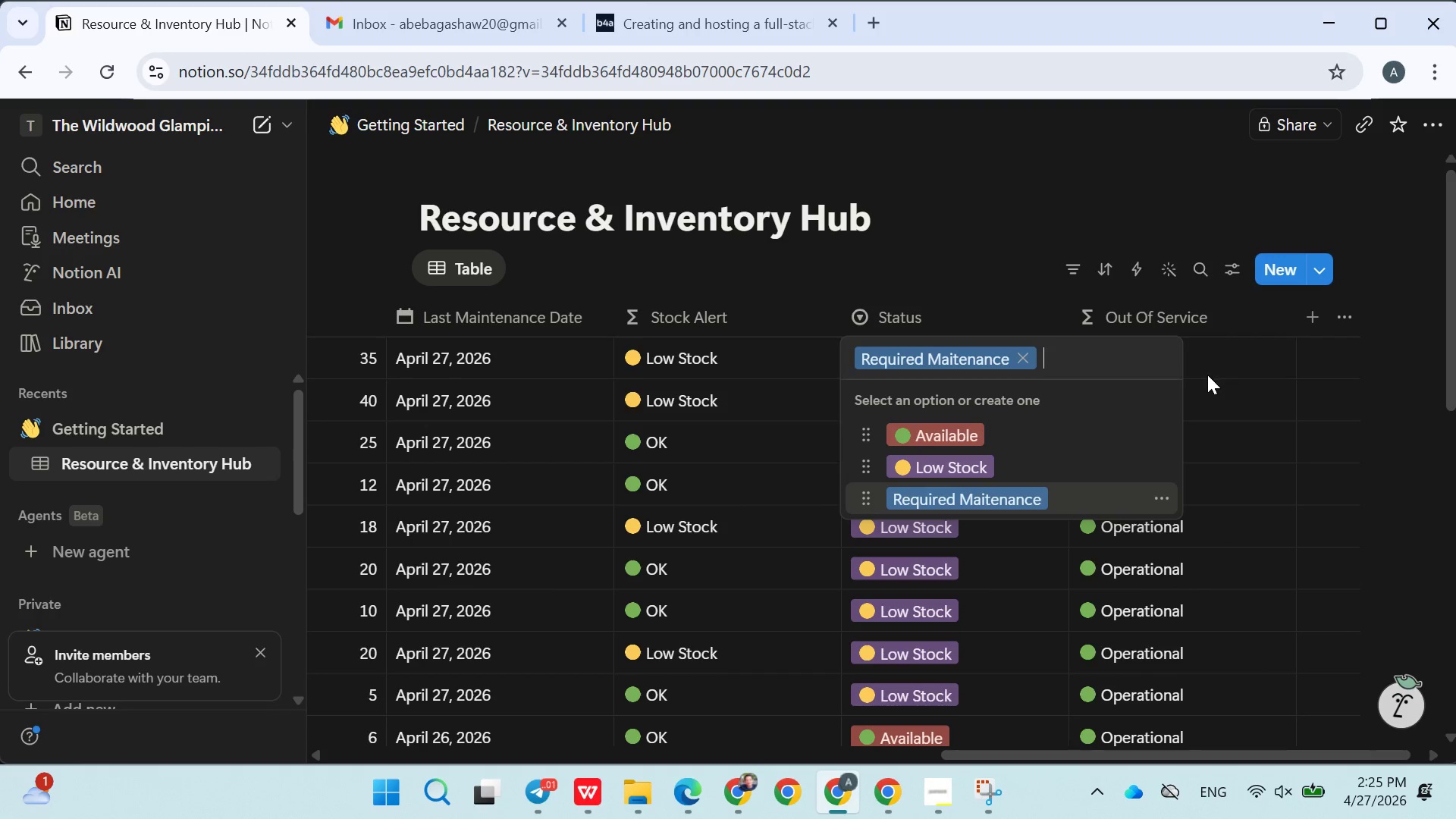 
double_click([1207, 375])
 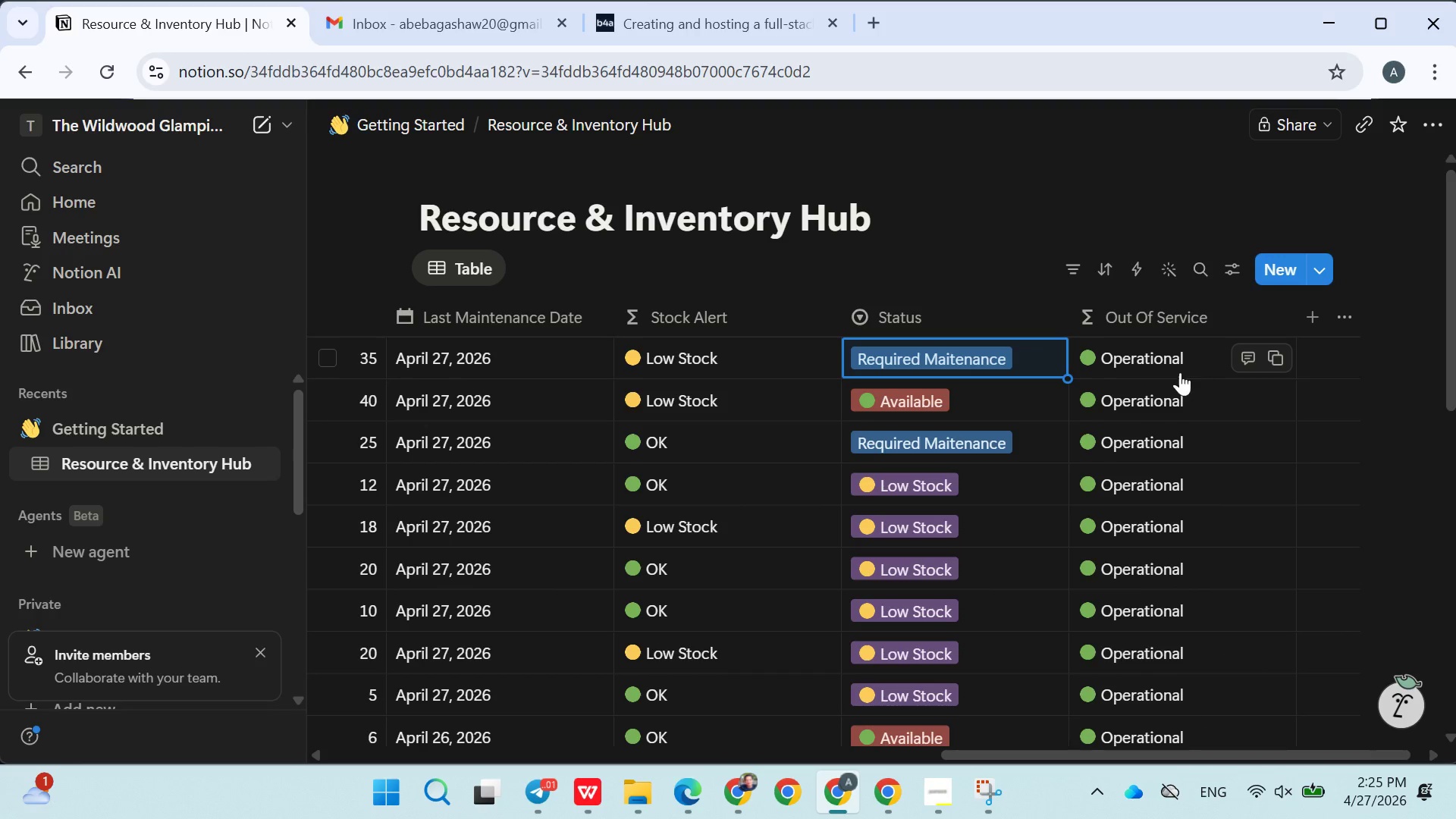 
left_click([1161, 364])
 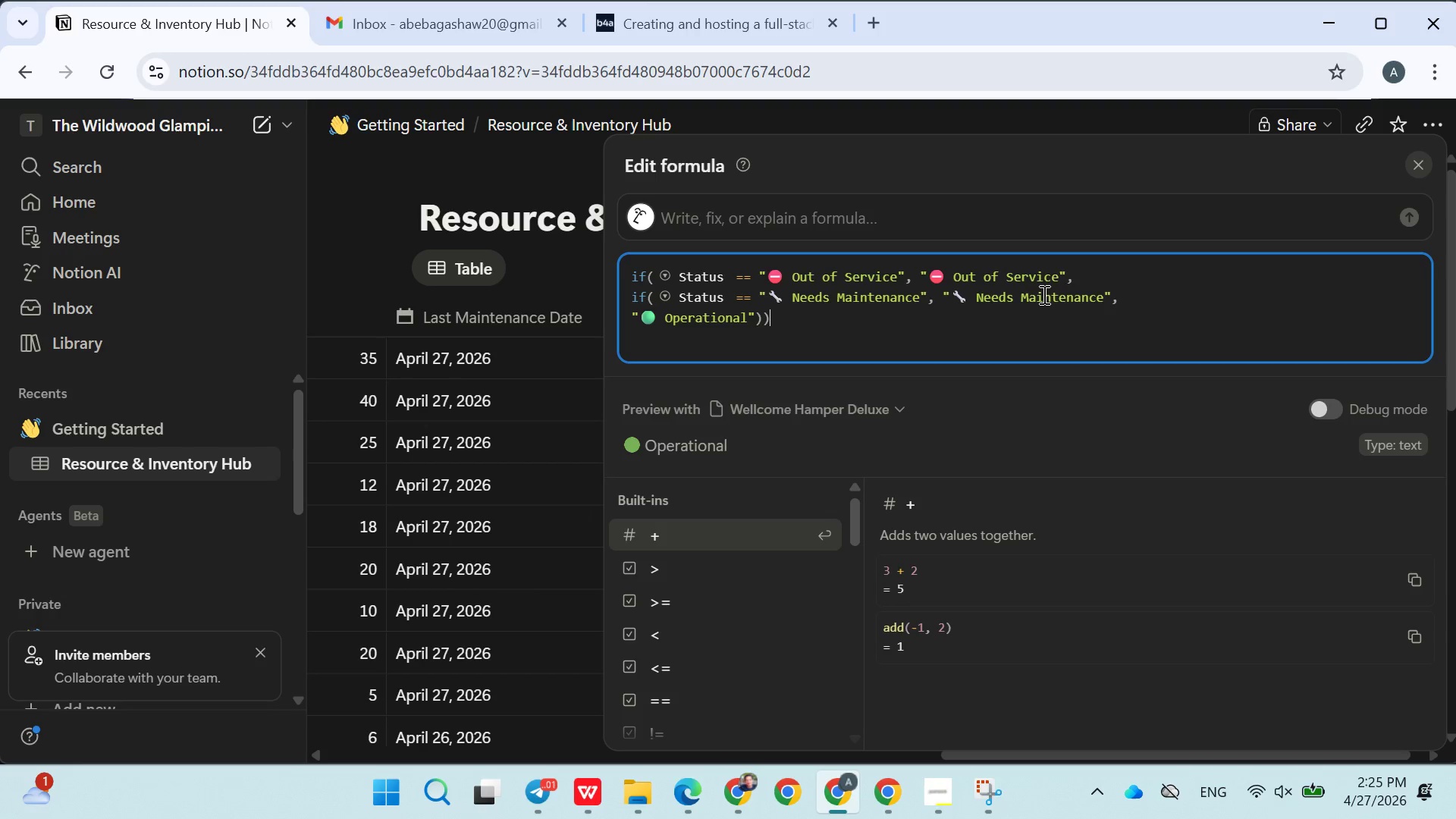 
double_click([1057, 293])
 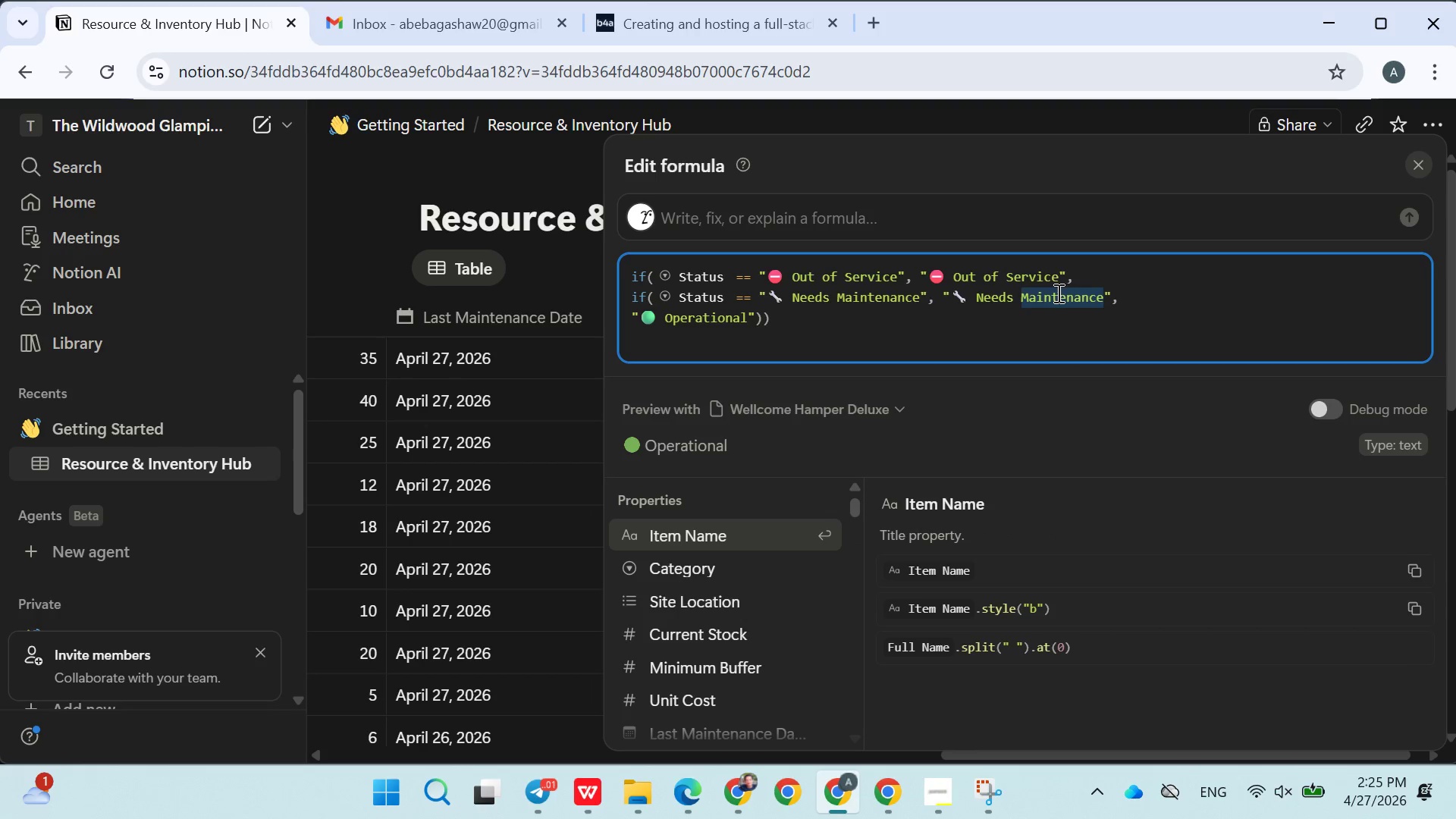 
key(Backspace)
 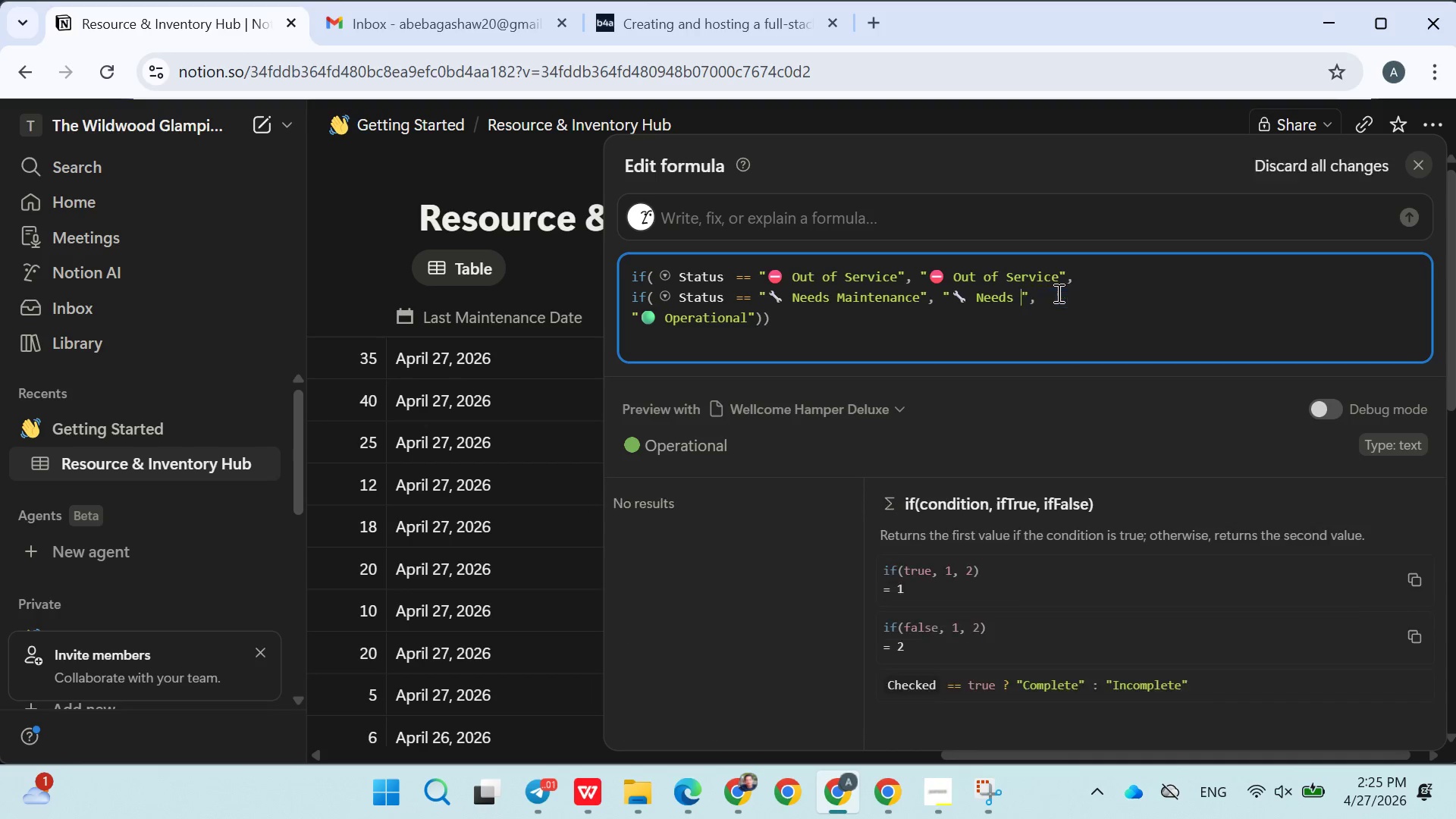 
key(Backspace)
 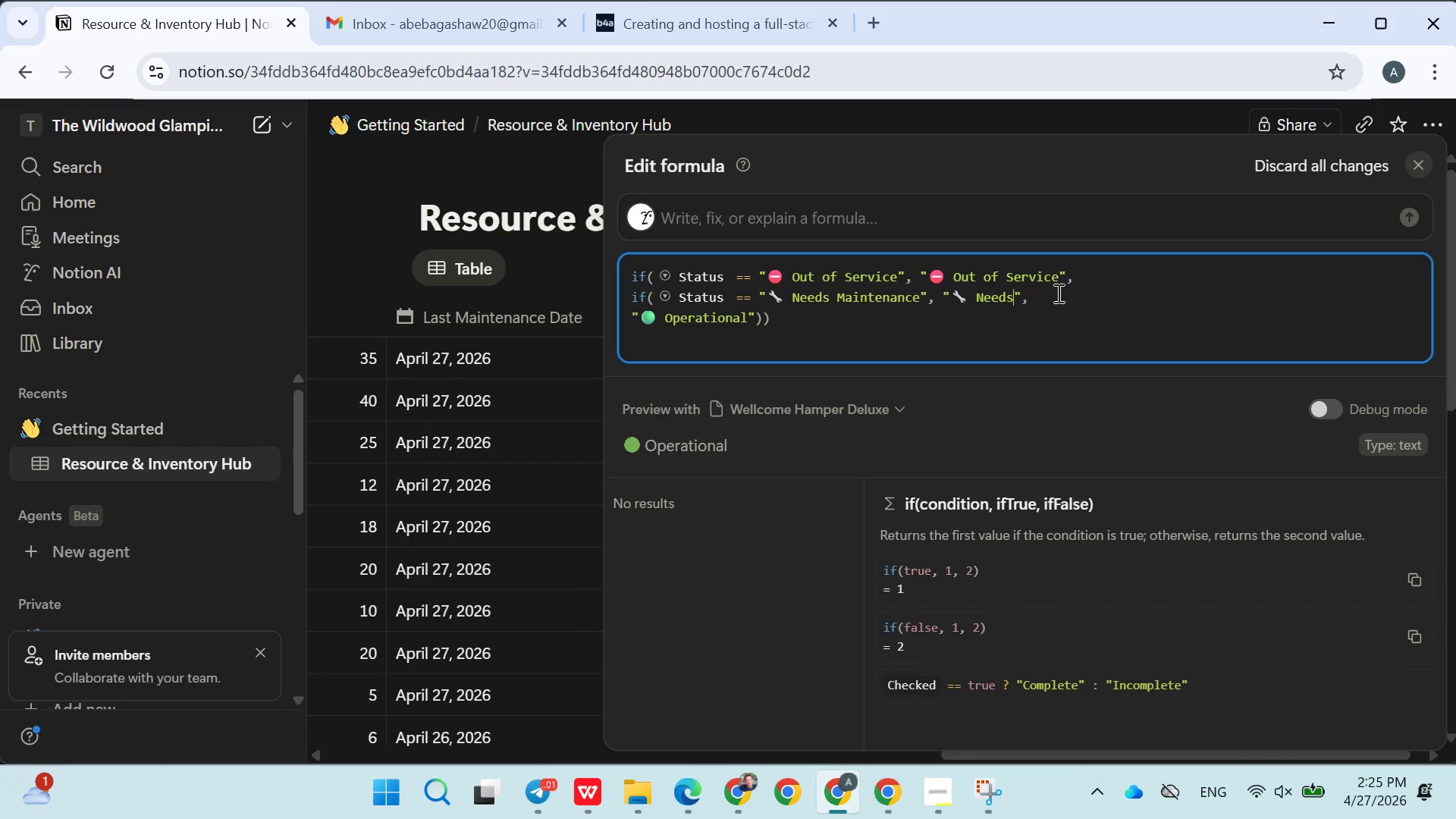 
key(Backspace)
 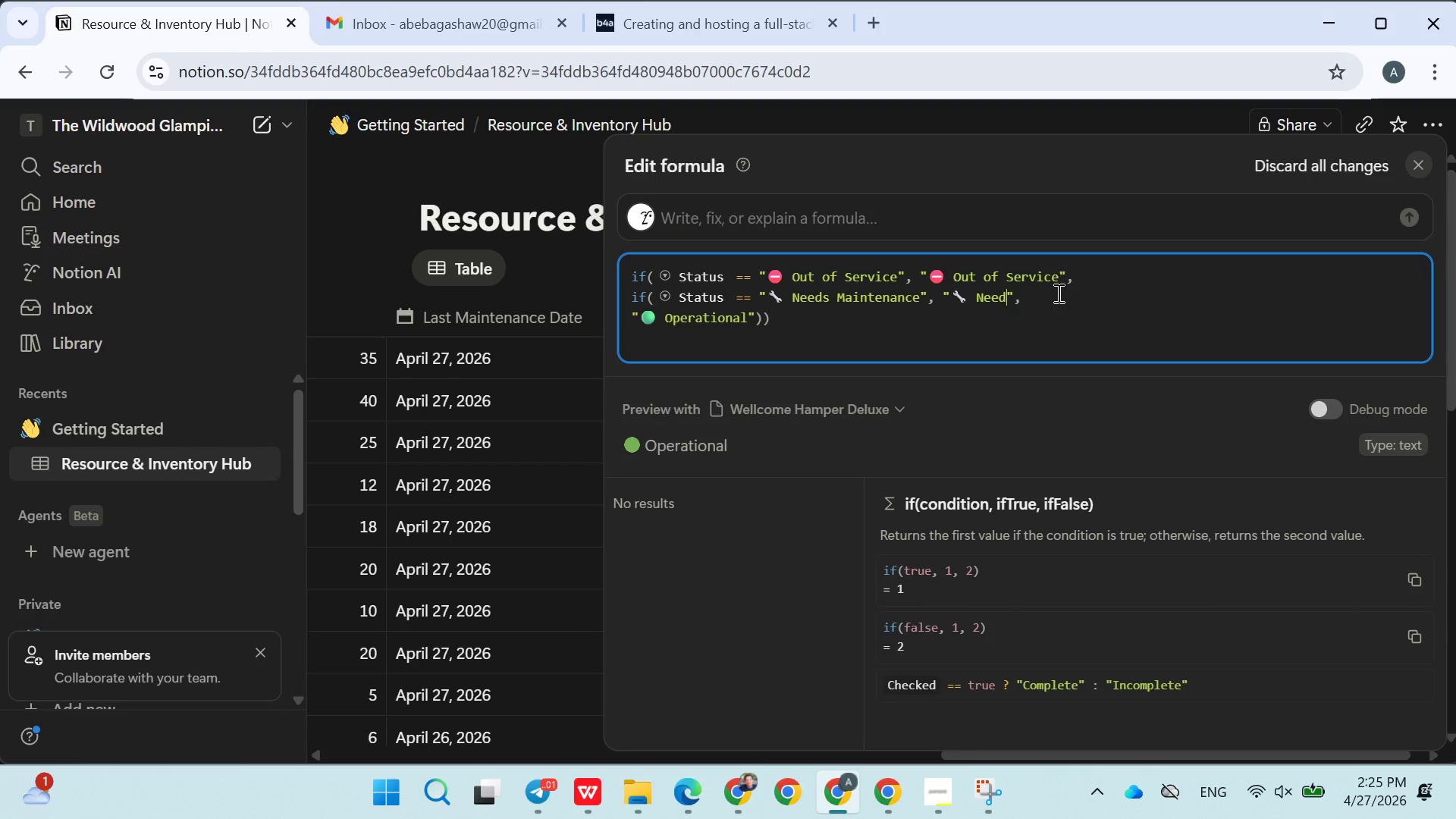 
key(Backspace)
 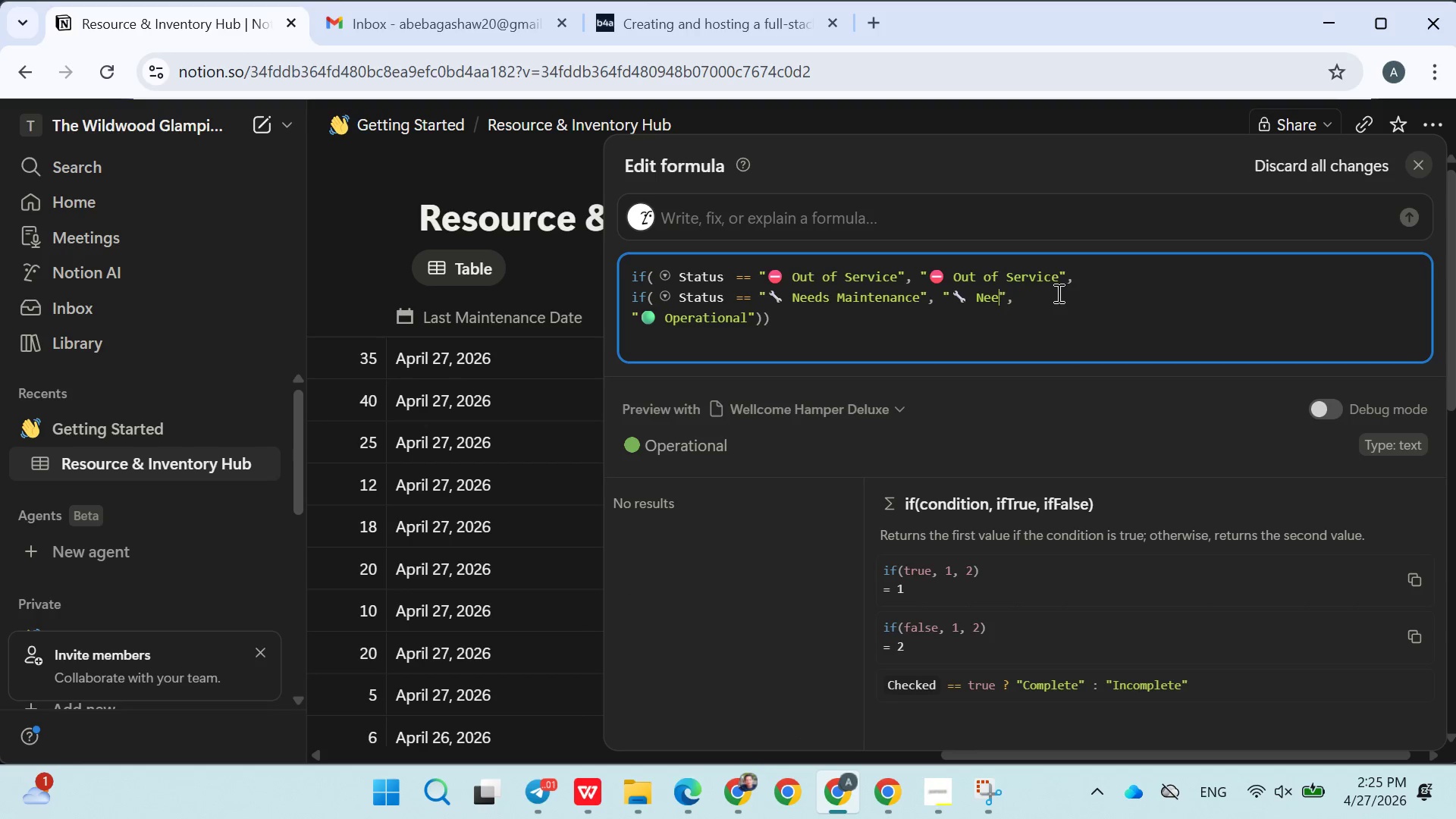 
key(Backspace)
 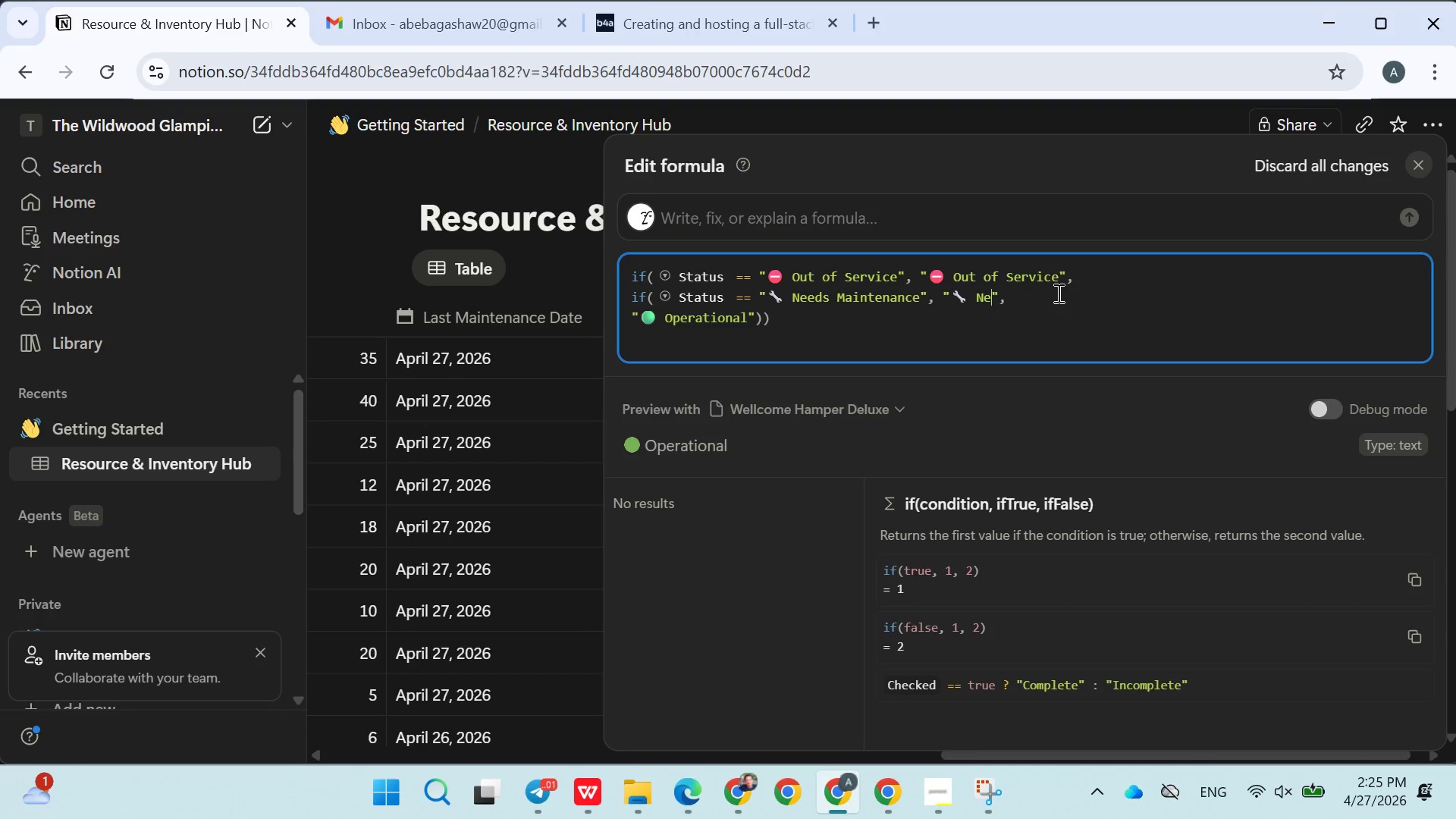 
key(Backspace)
 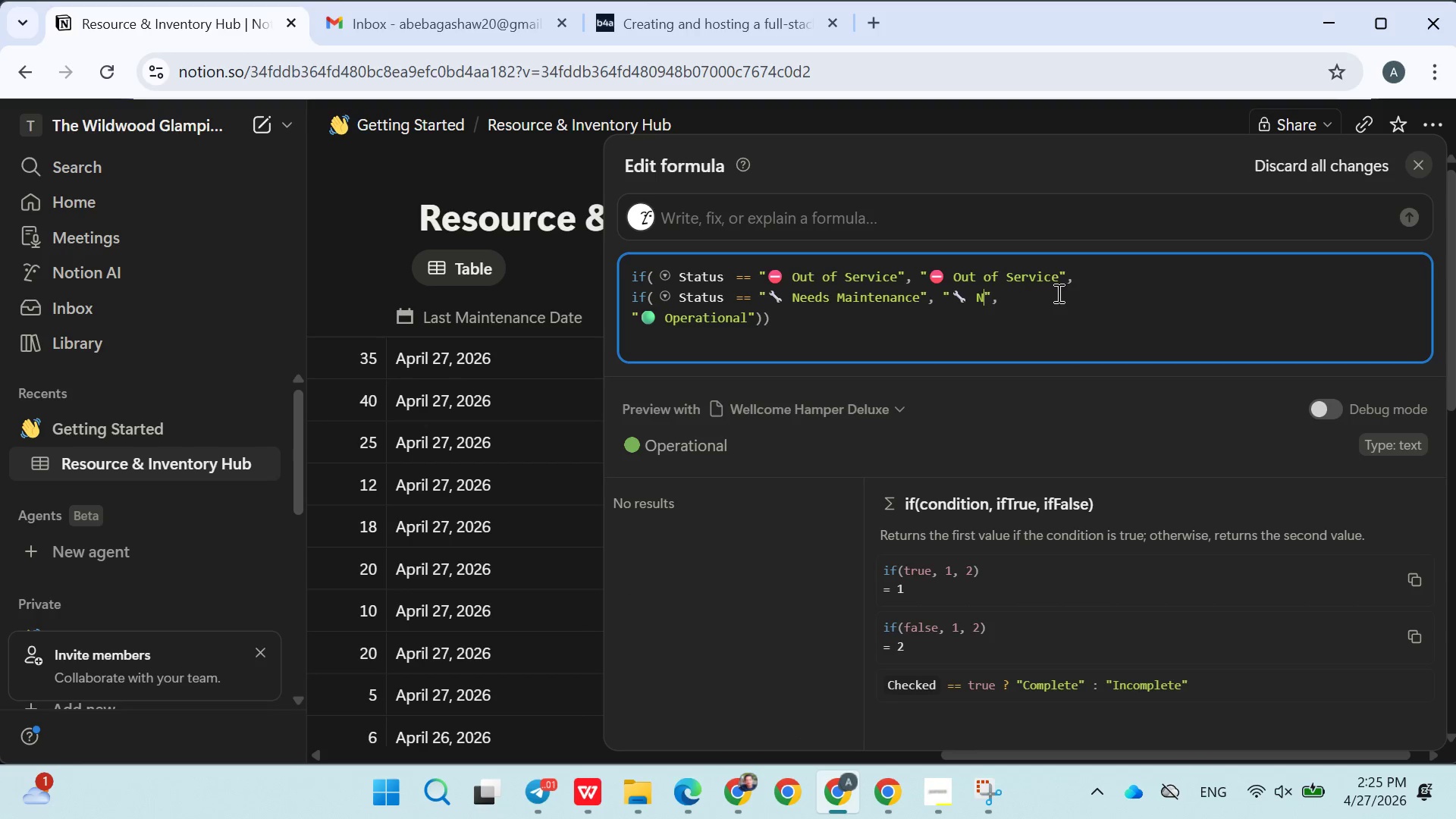 
key(Backspace)
 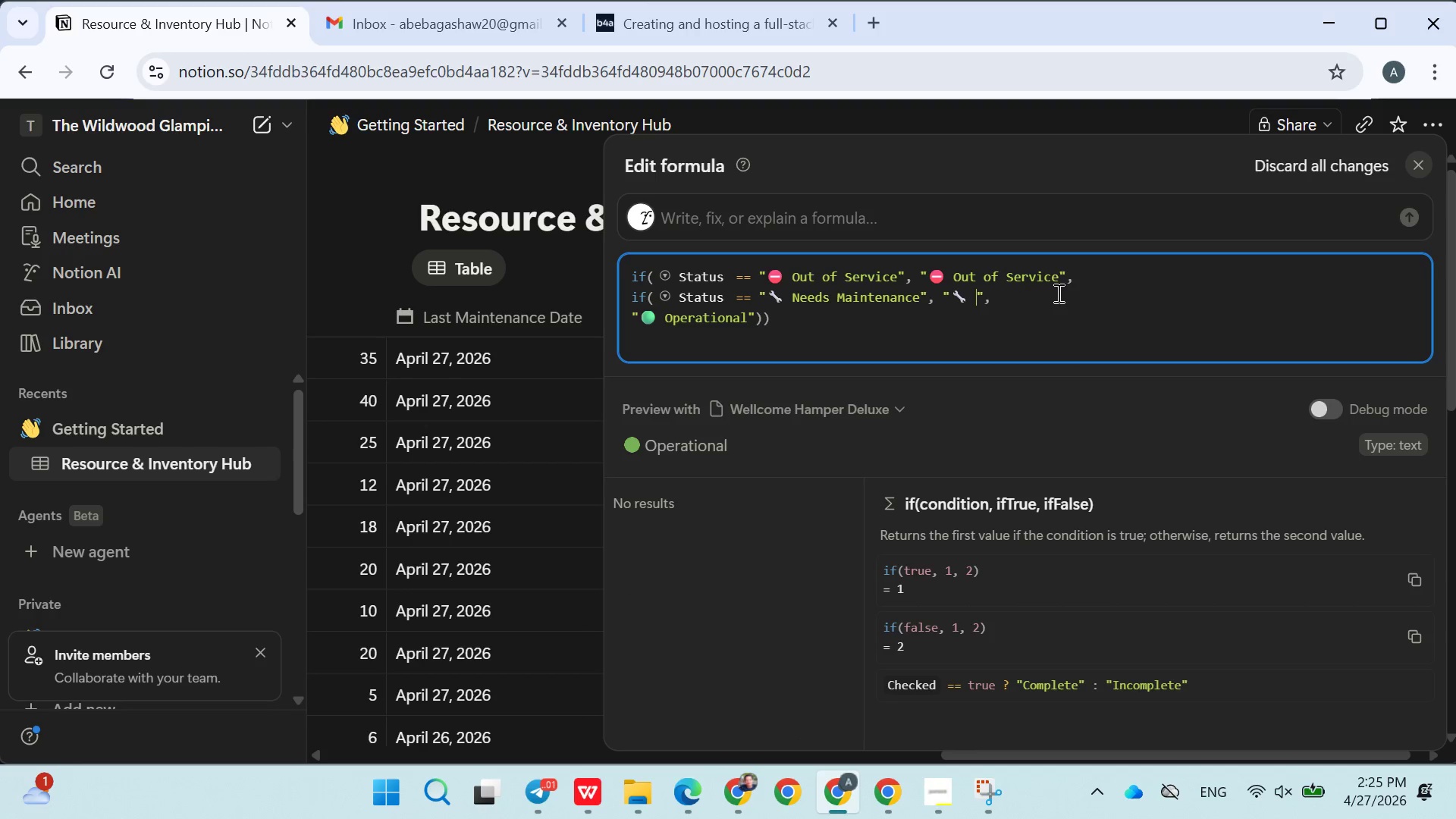 
key(Backspace)
 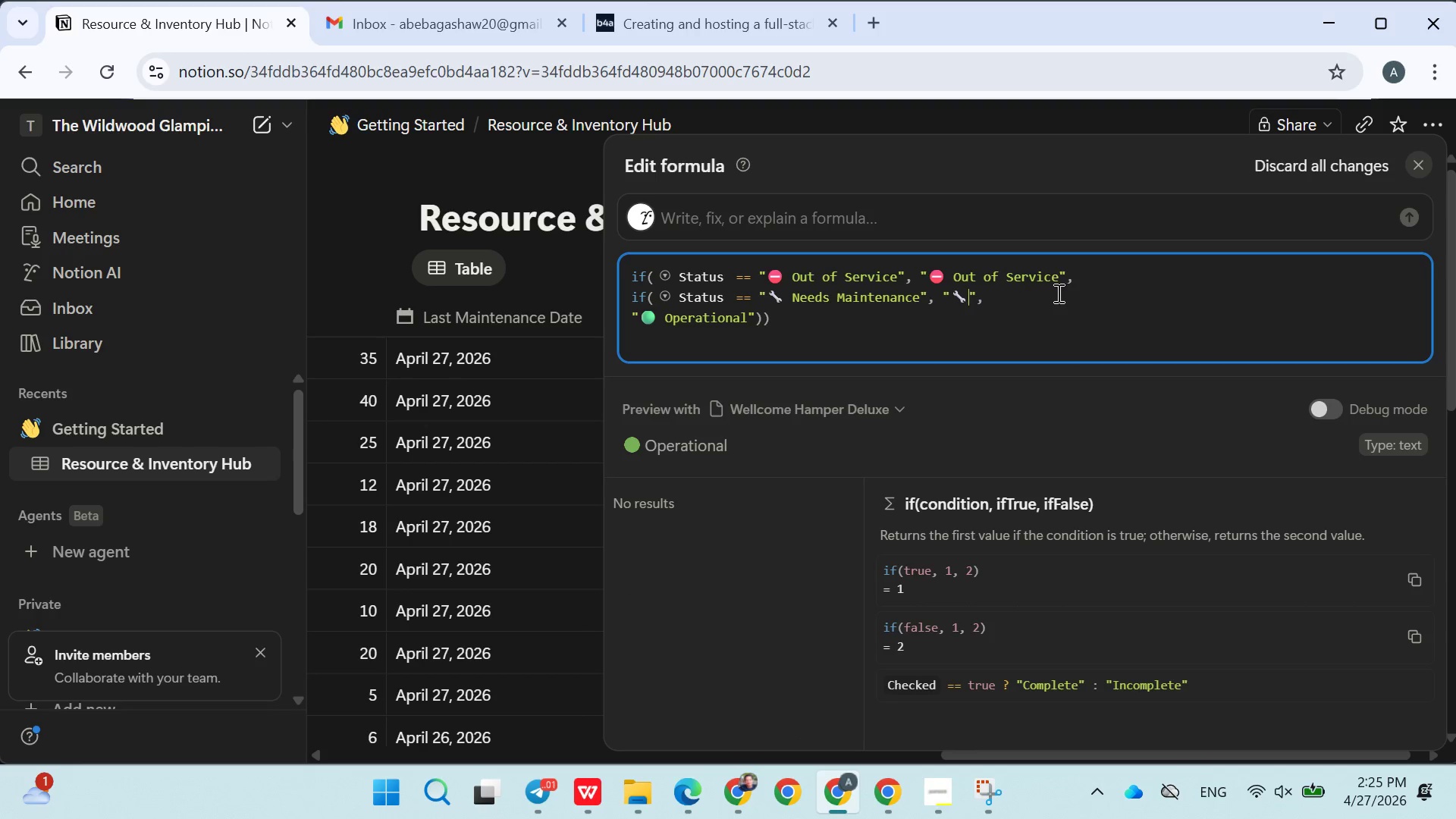 
key(Backspace)
 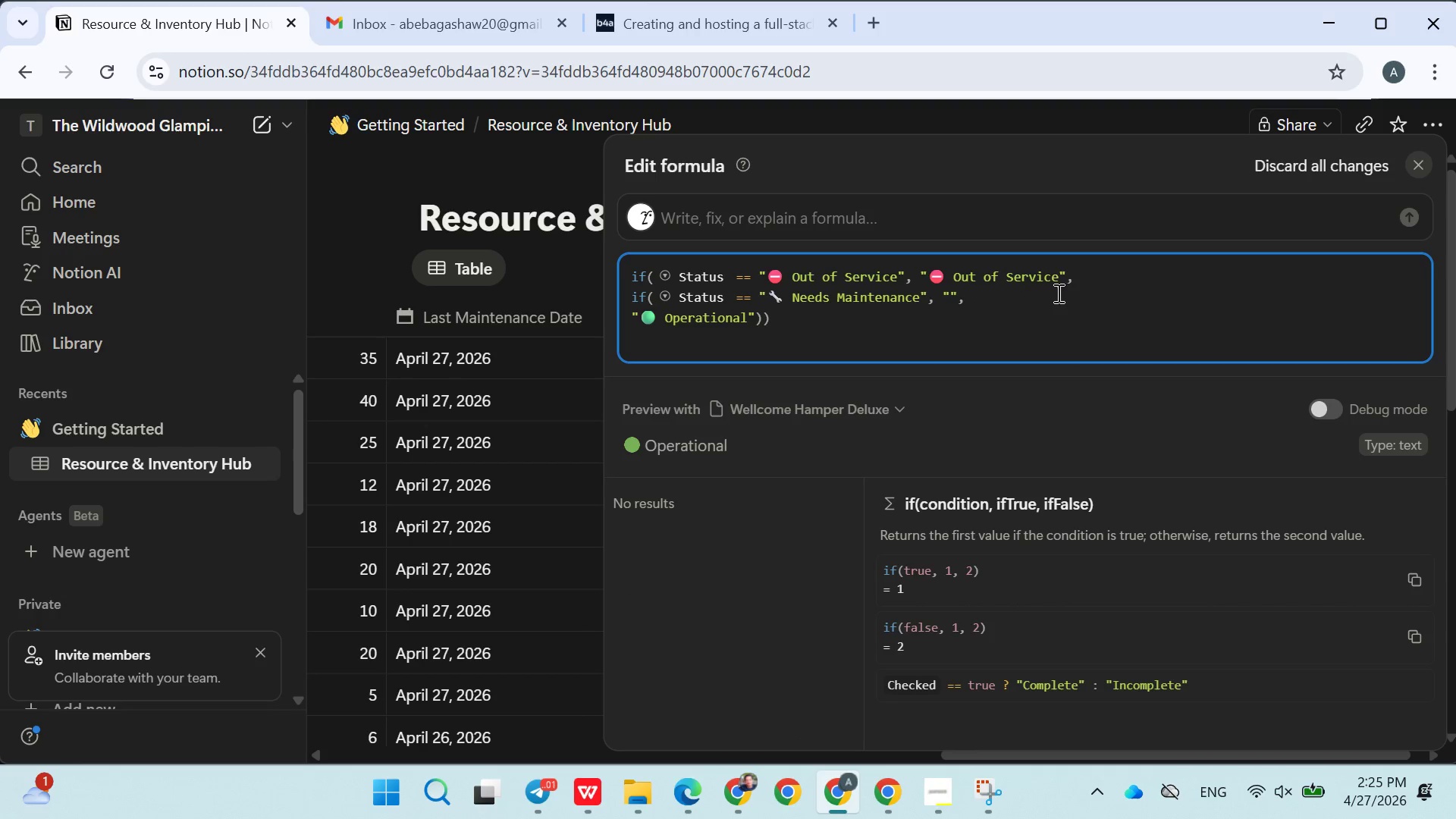 
key(Control+V)
 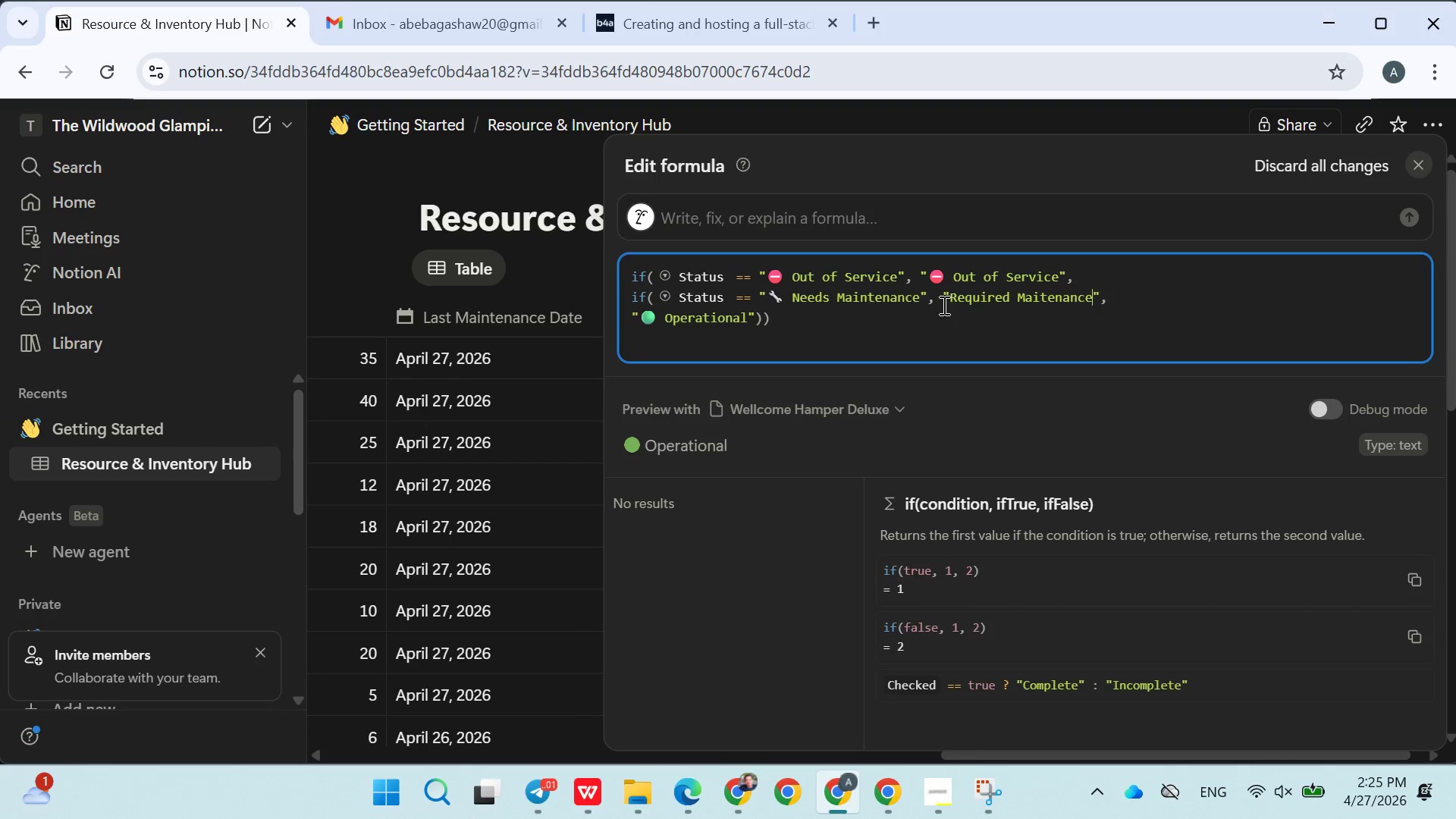 
double_click([901, 305])
 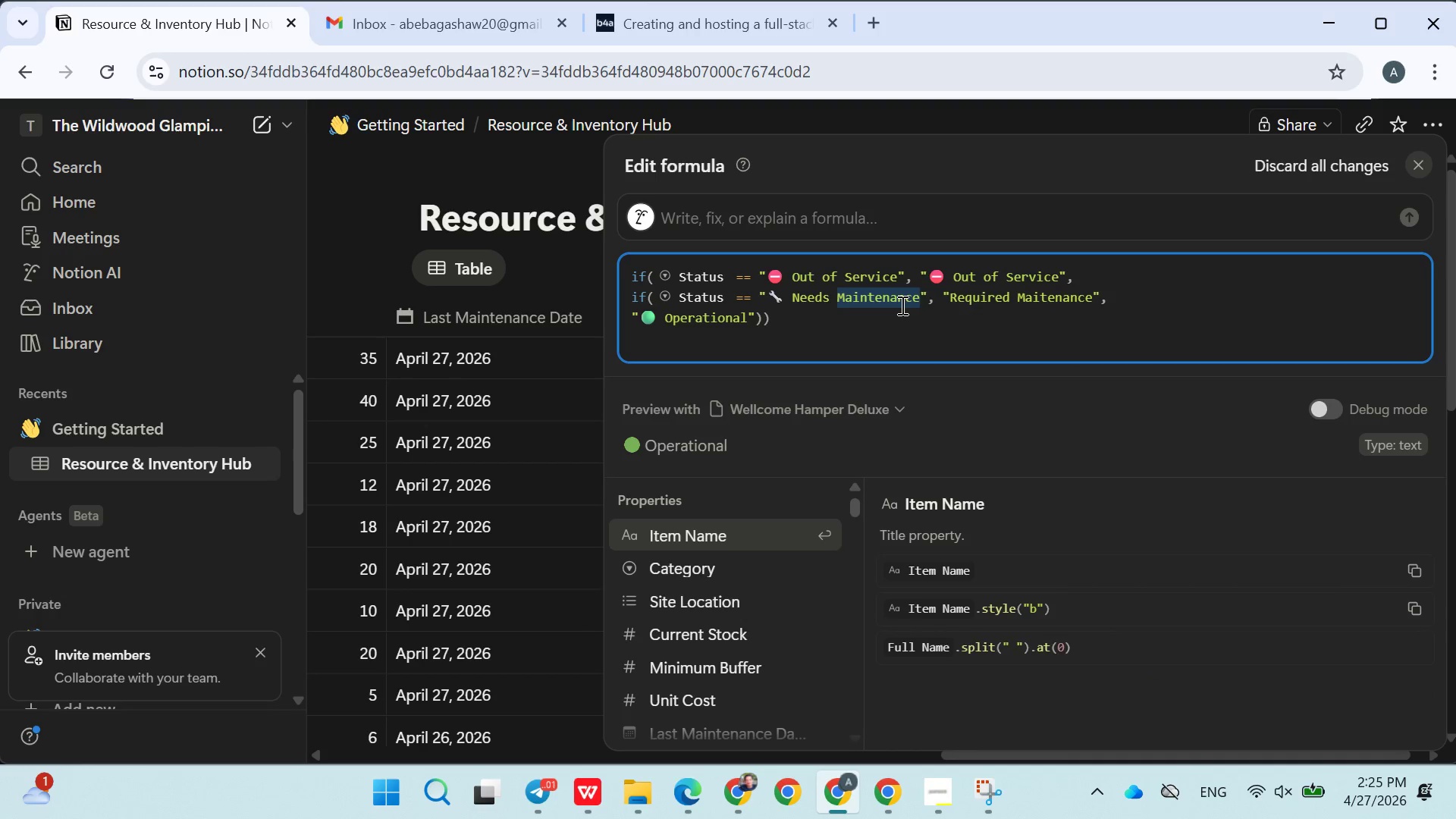 
key(Backspace)
 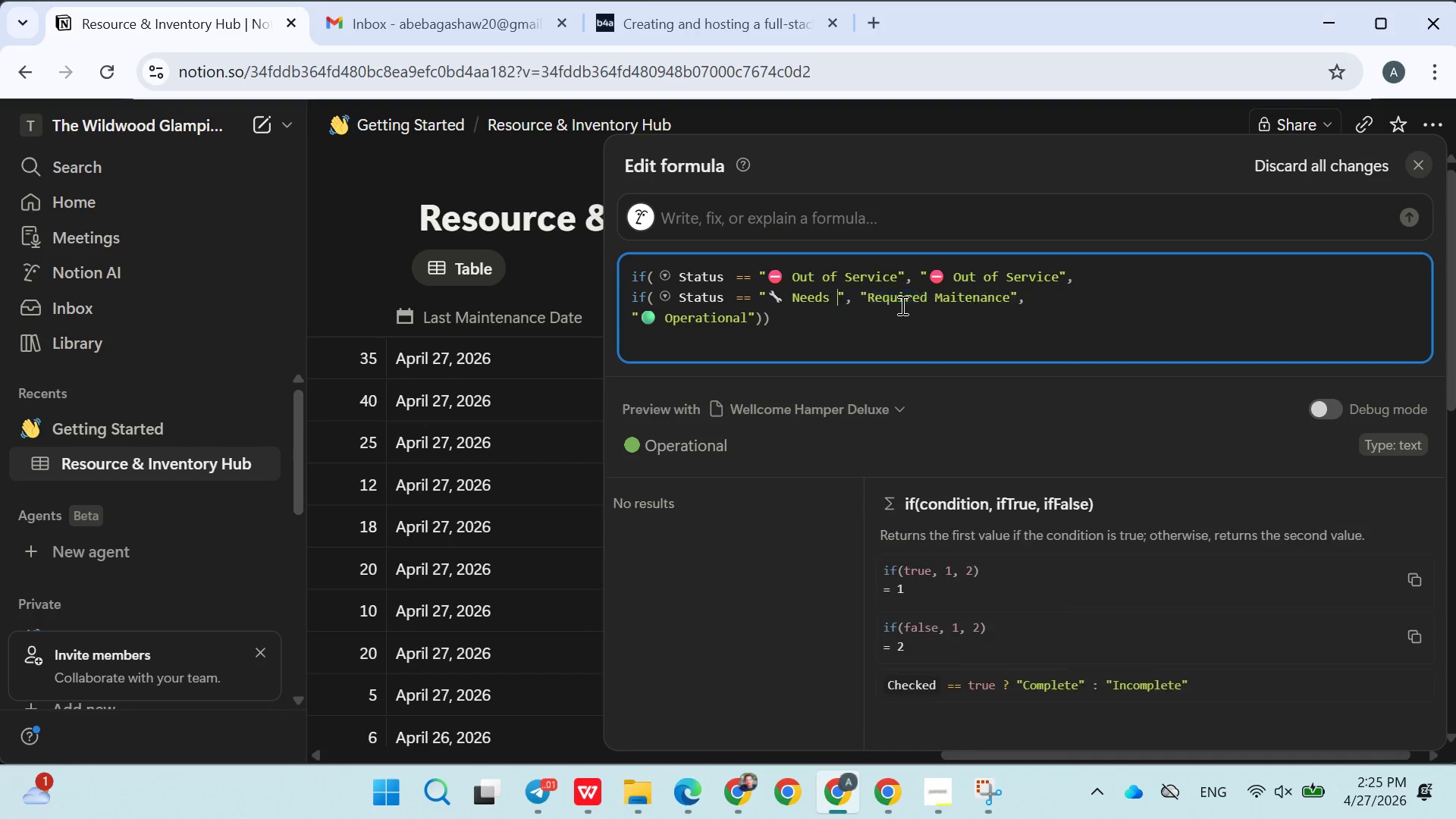 
key(Backspace)
 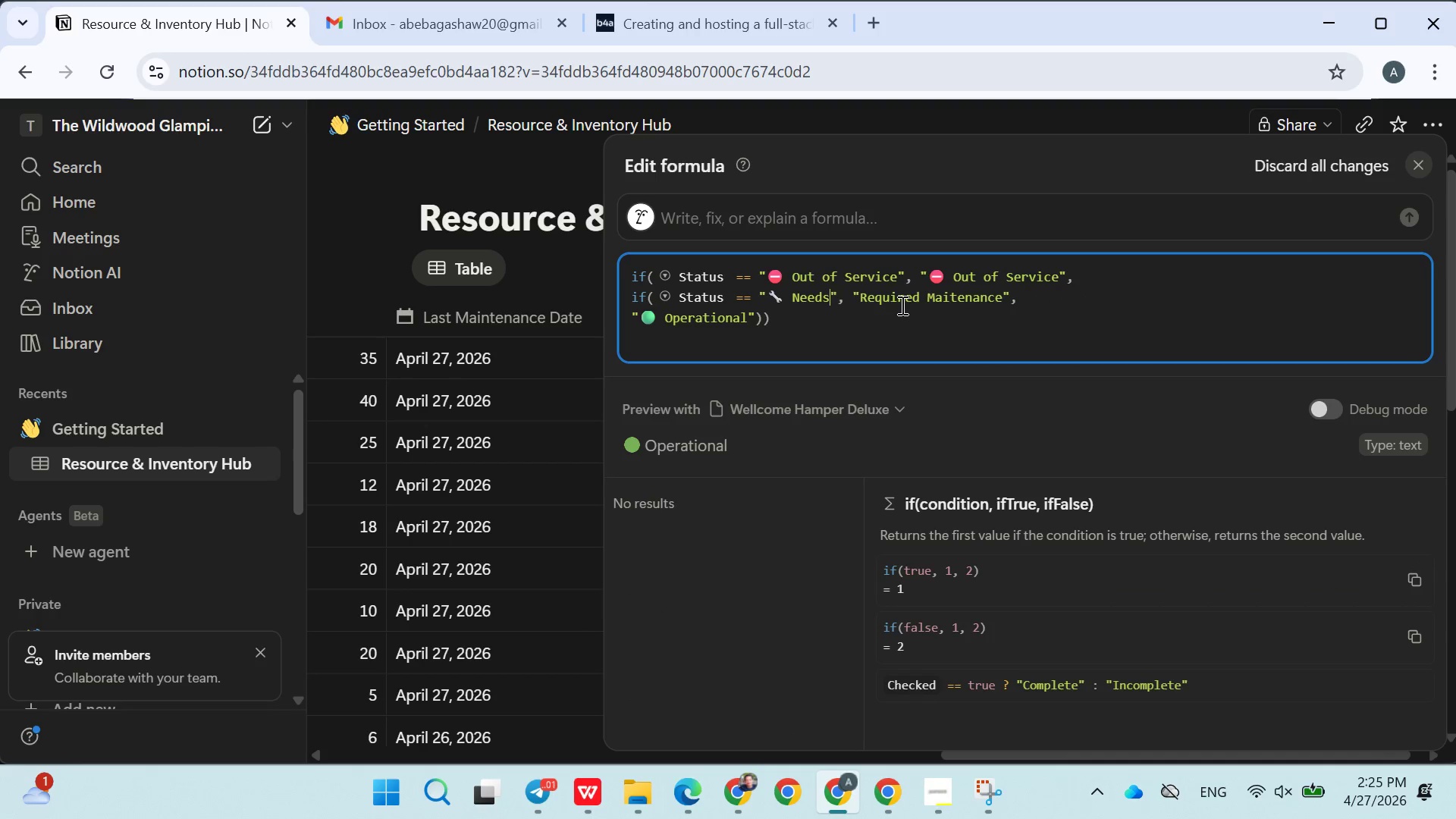 
key(Backspace)
 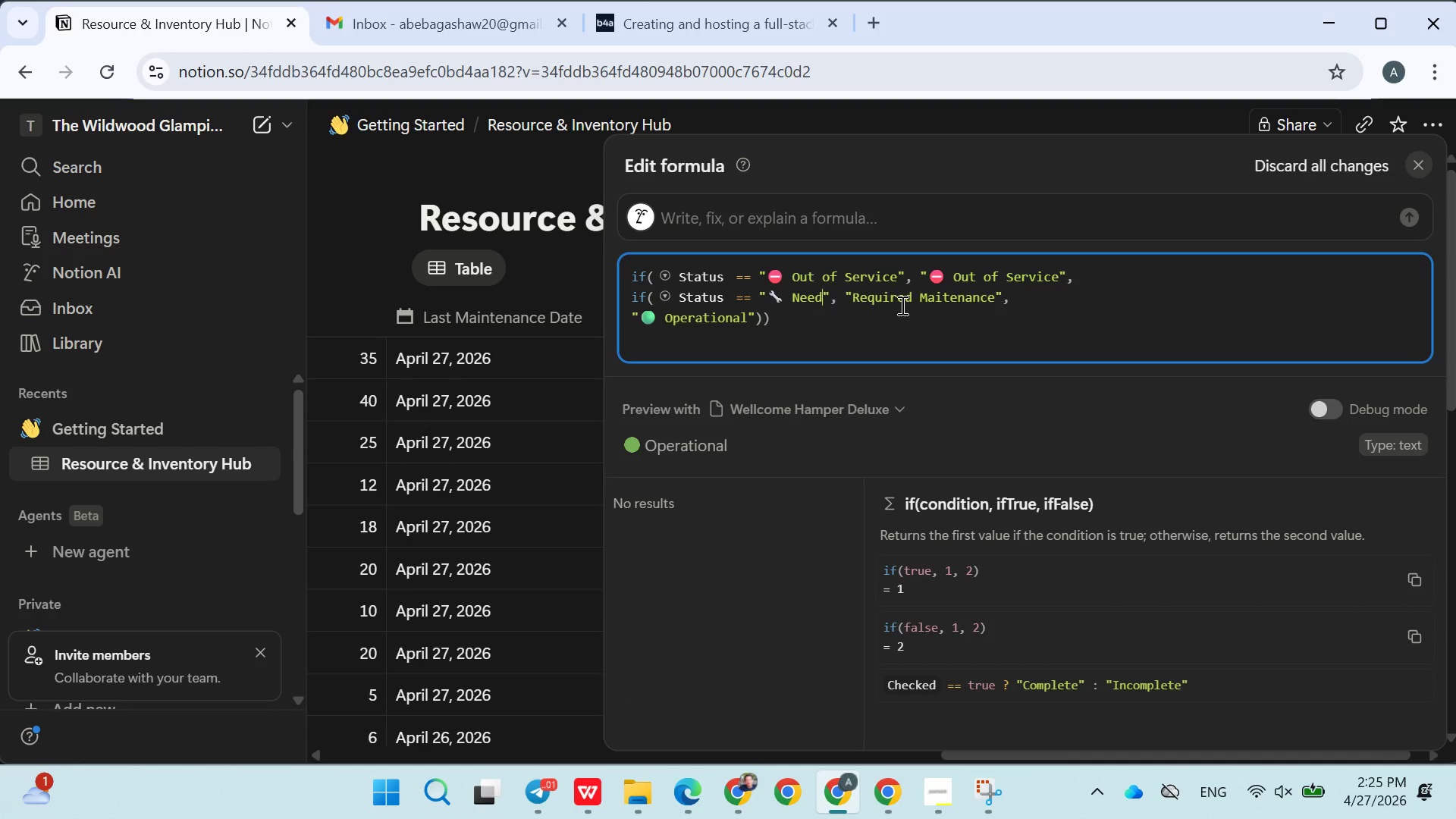 
key(Backspace)
 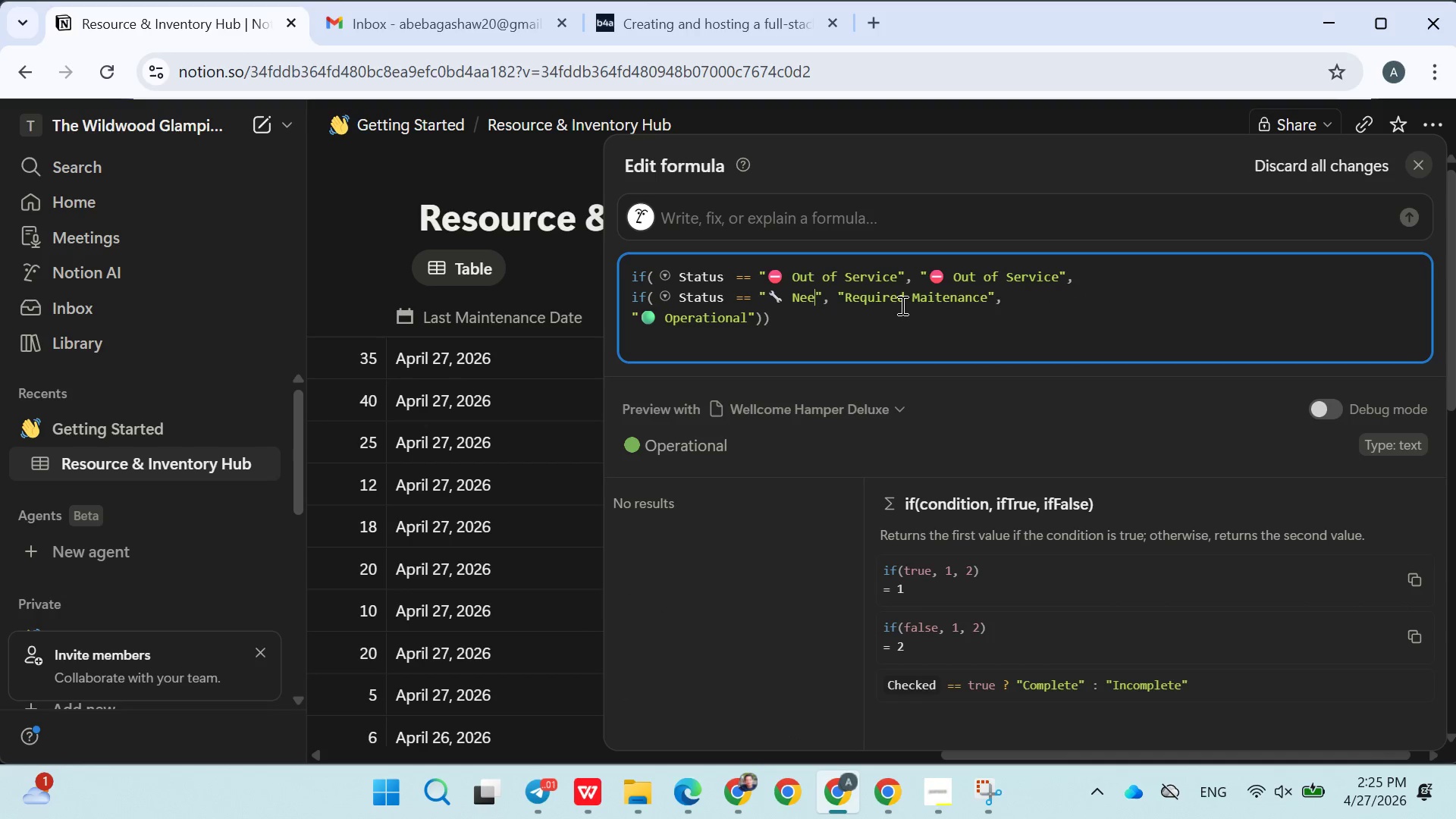 
key(Backspace)
 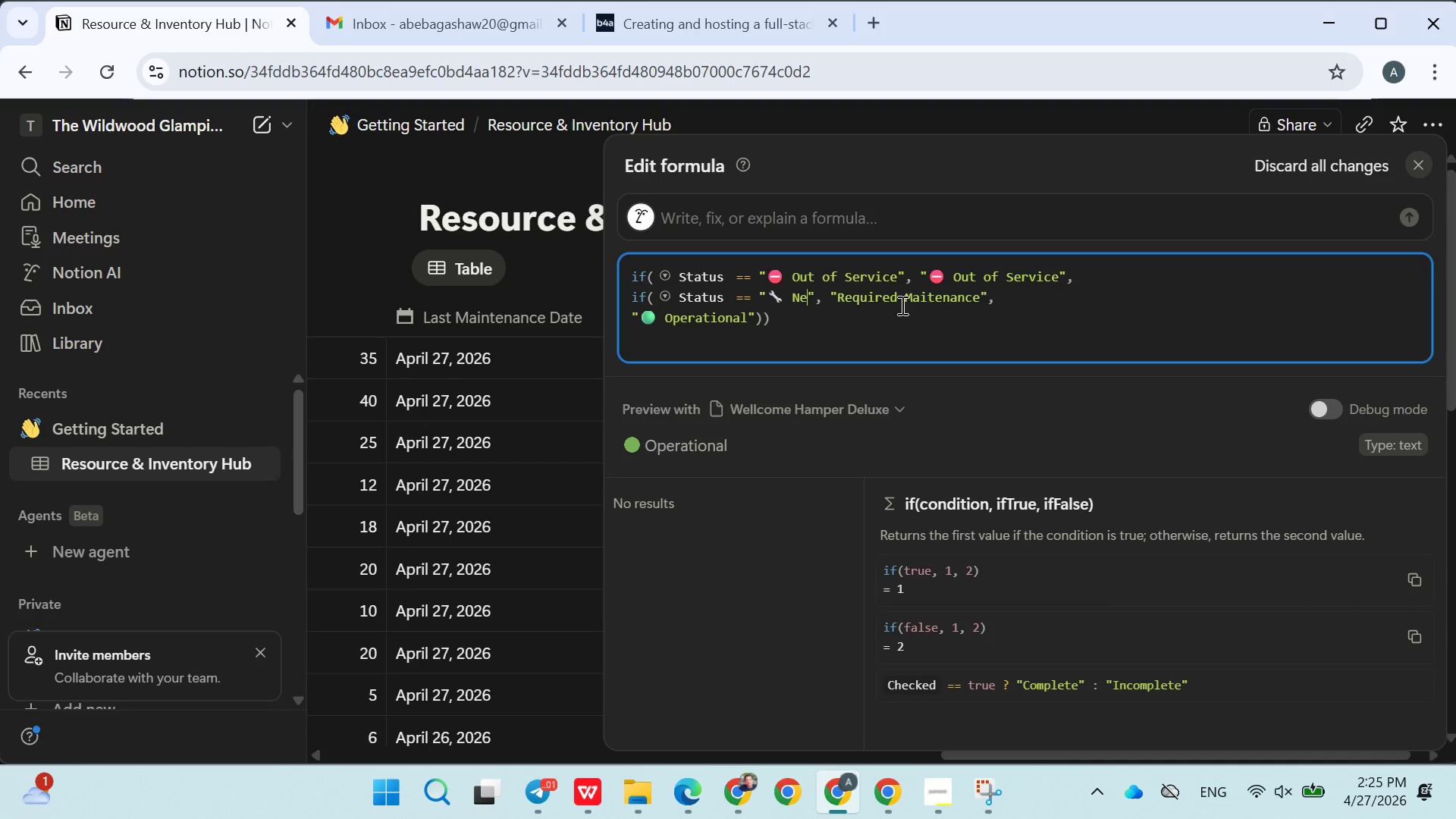 
key(Backspace)
 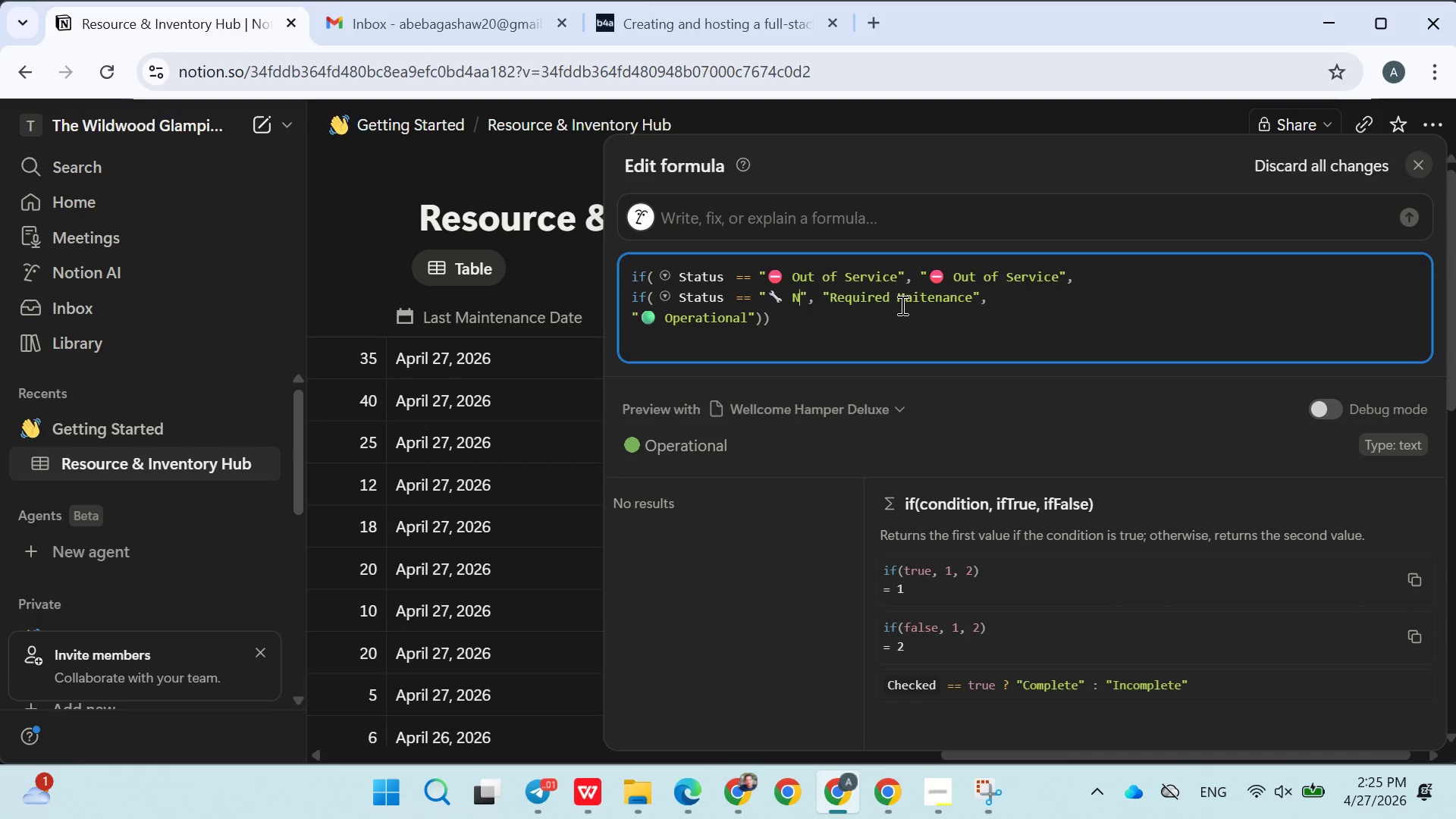 
key(Backspace)
 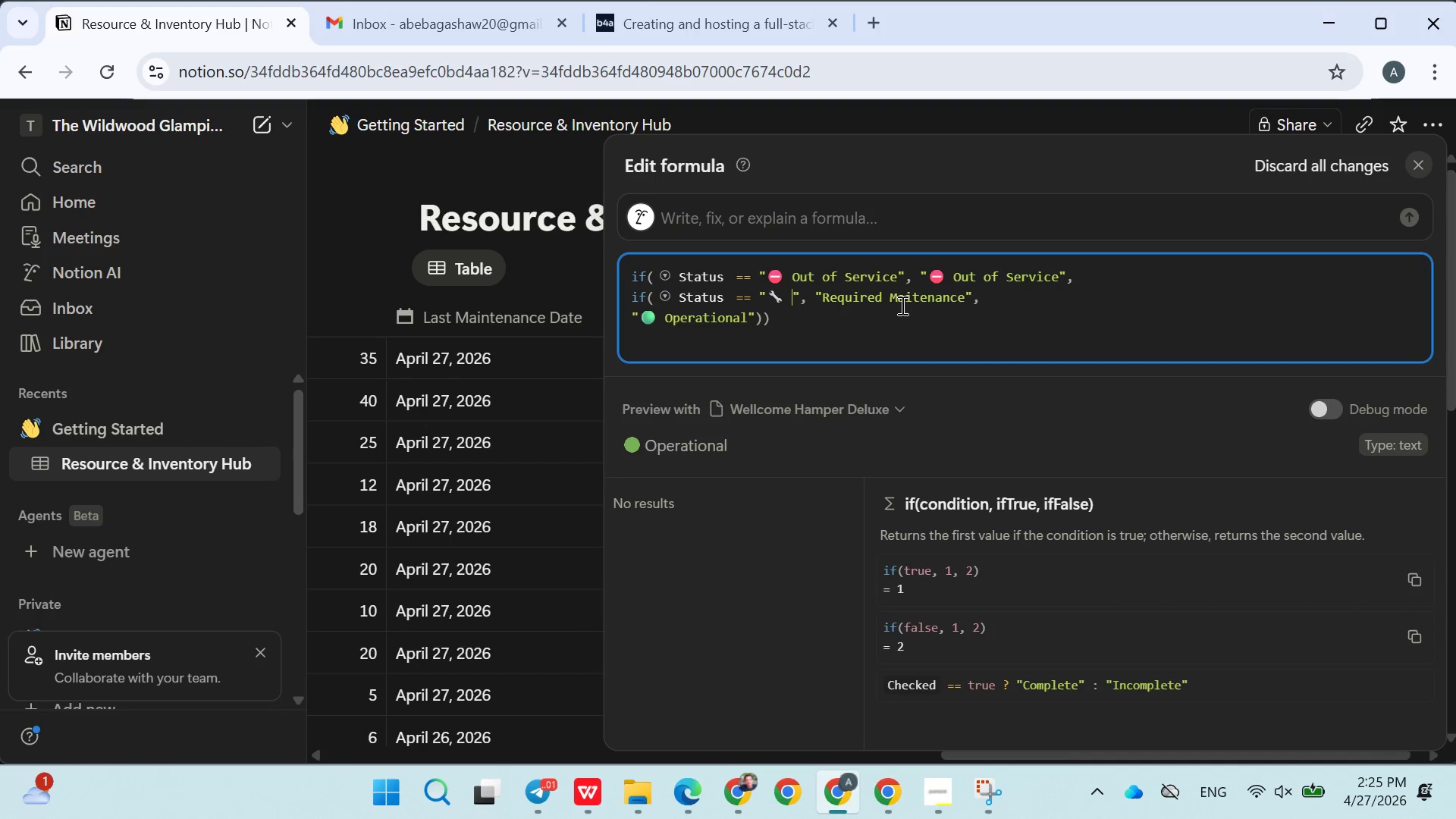 
key(Backspace)
 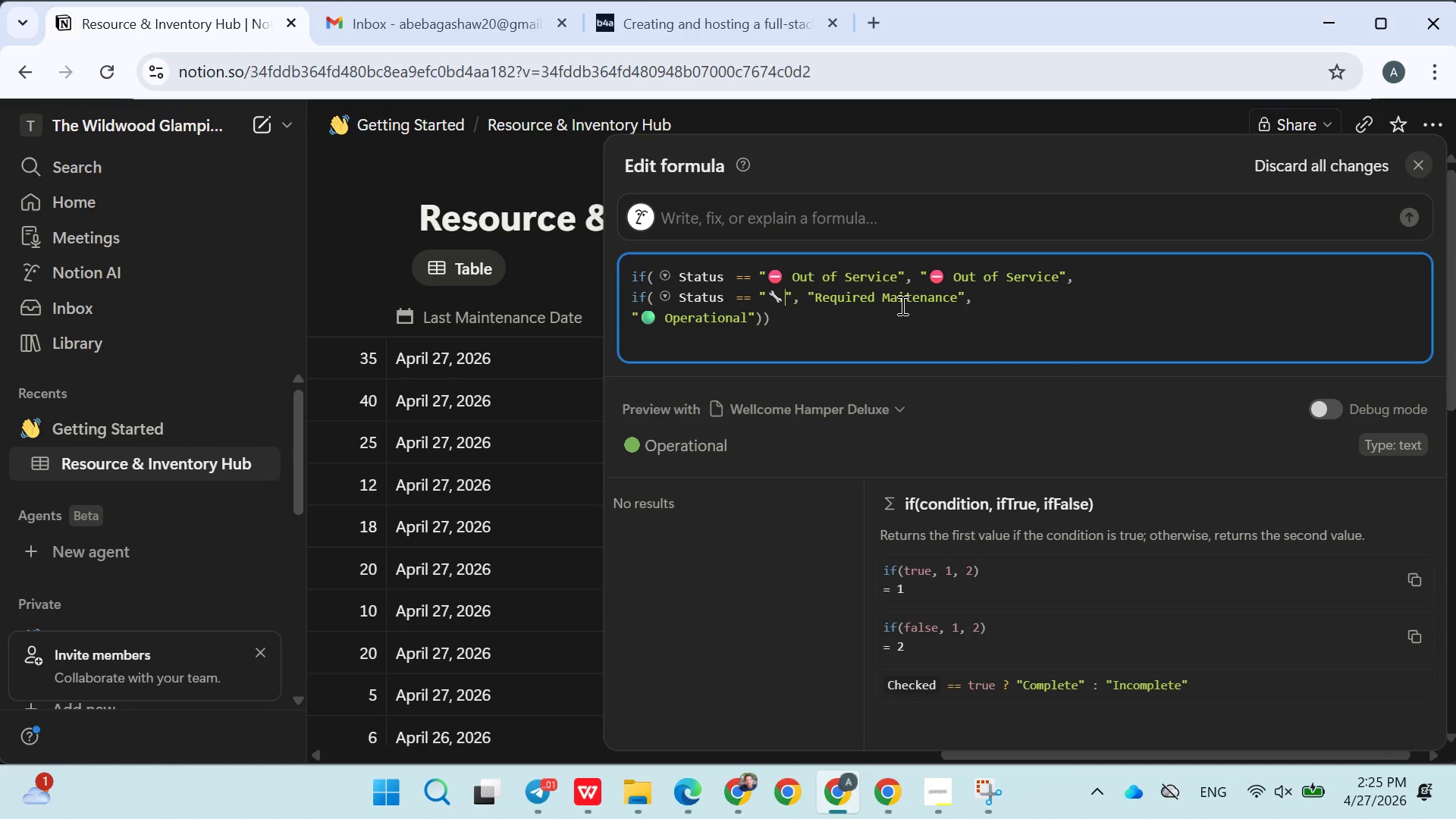 
key(Backspace)
 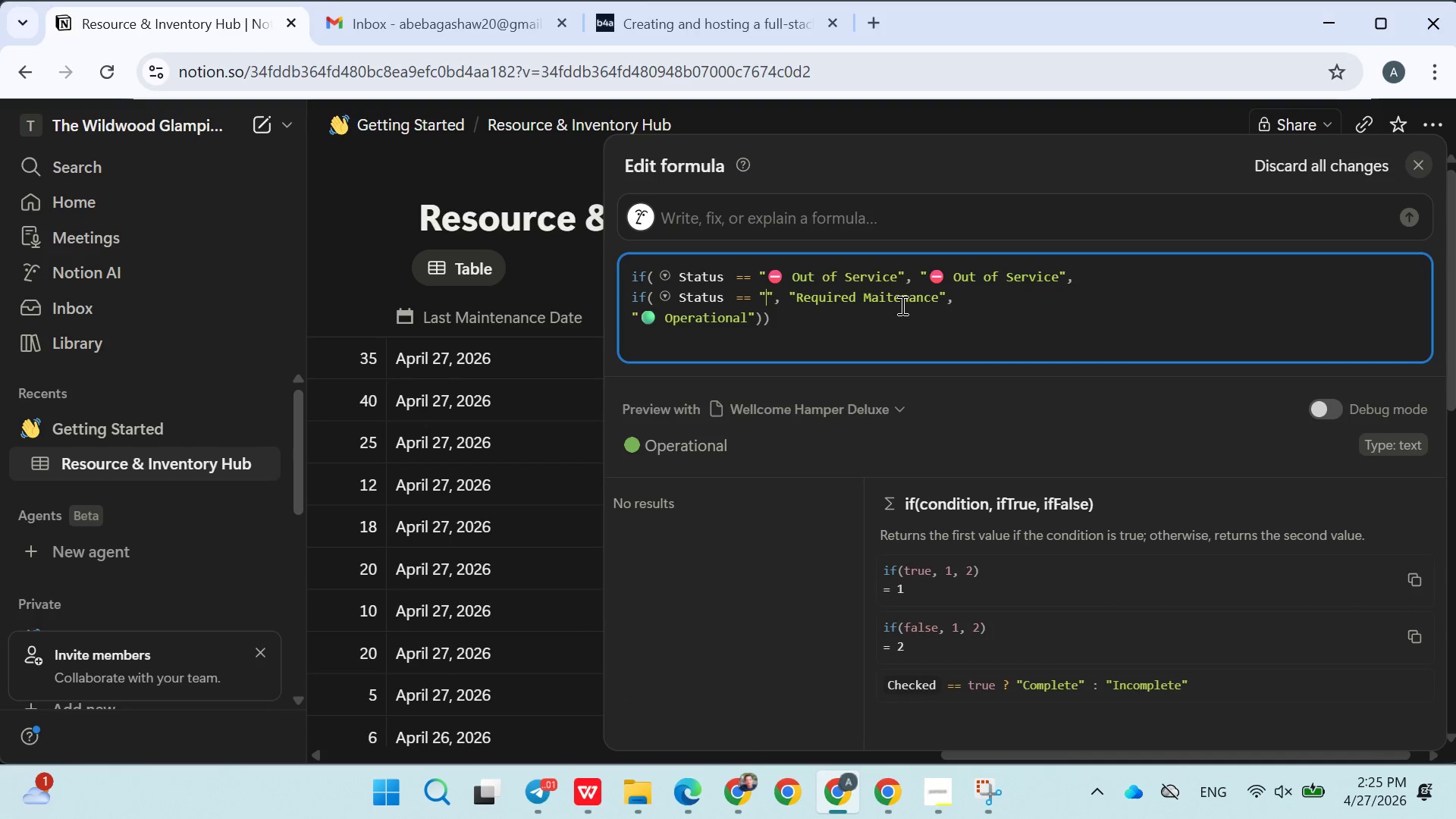 
key(Backspace)
 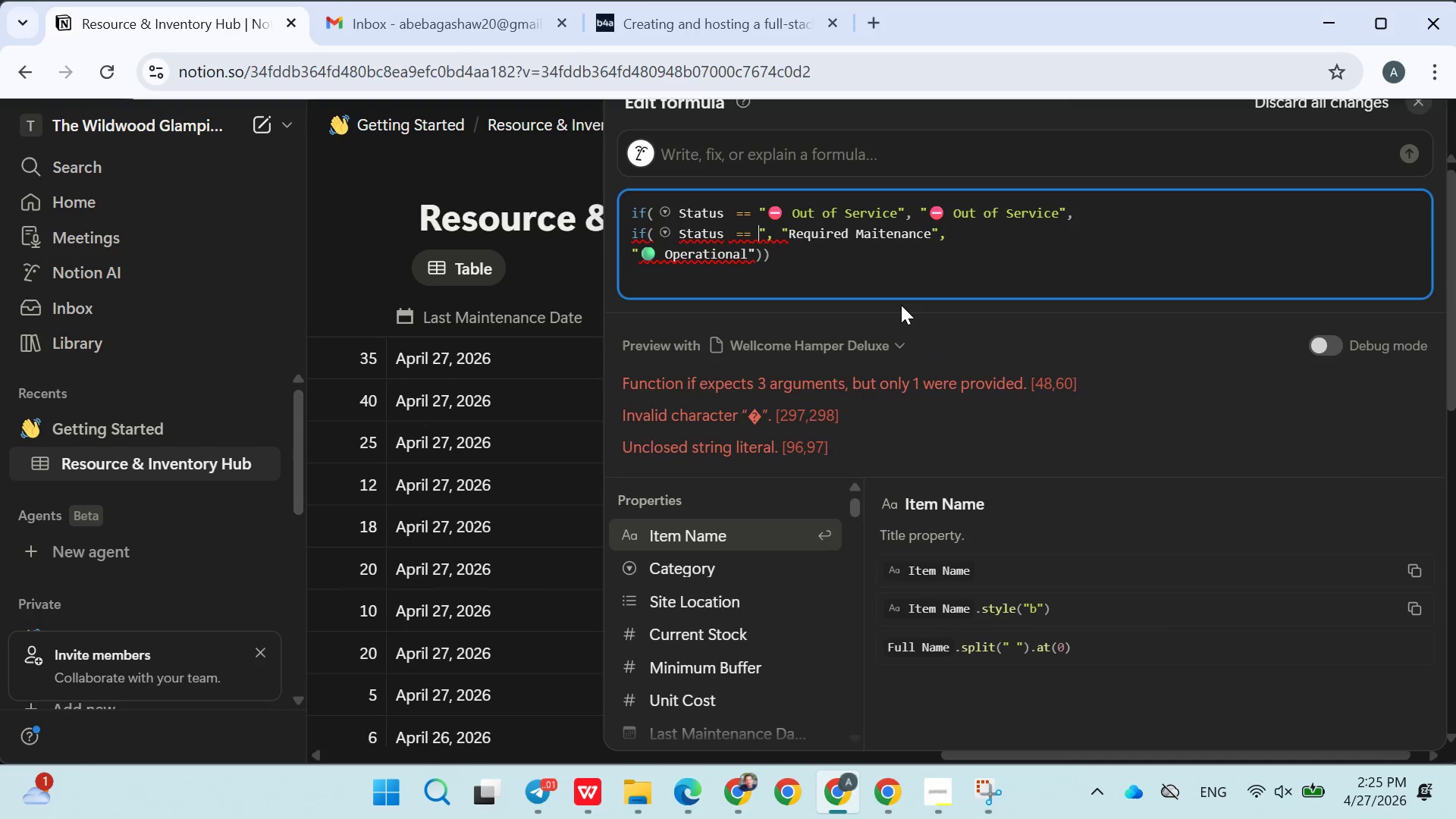 
key(Control+Z)
 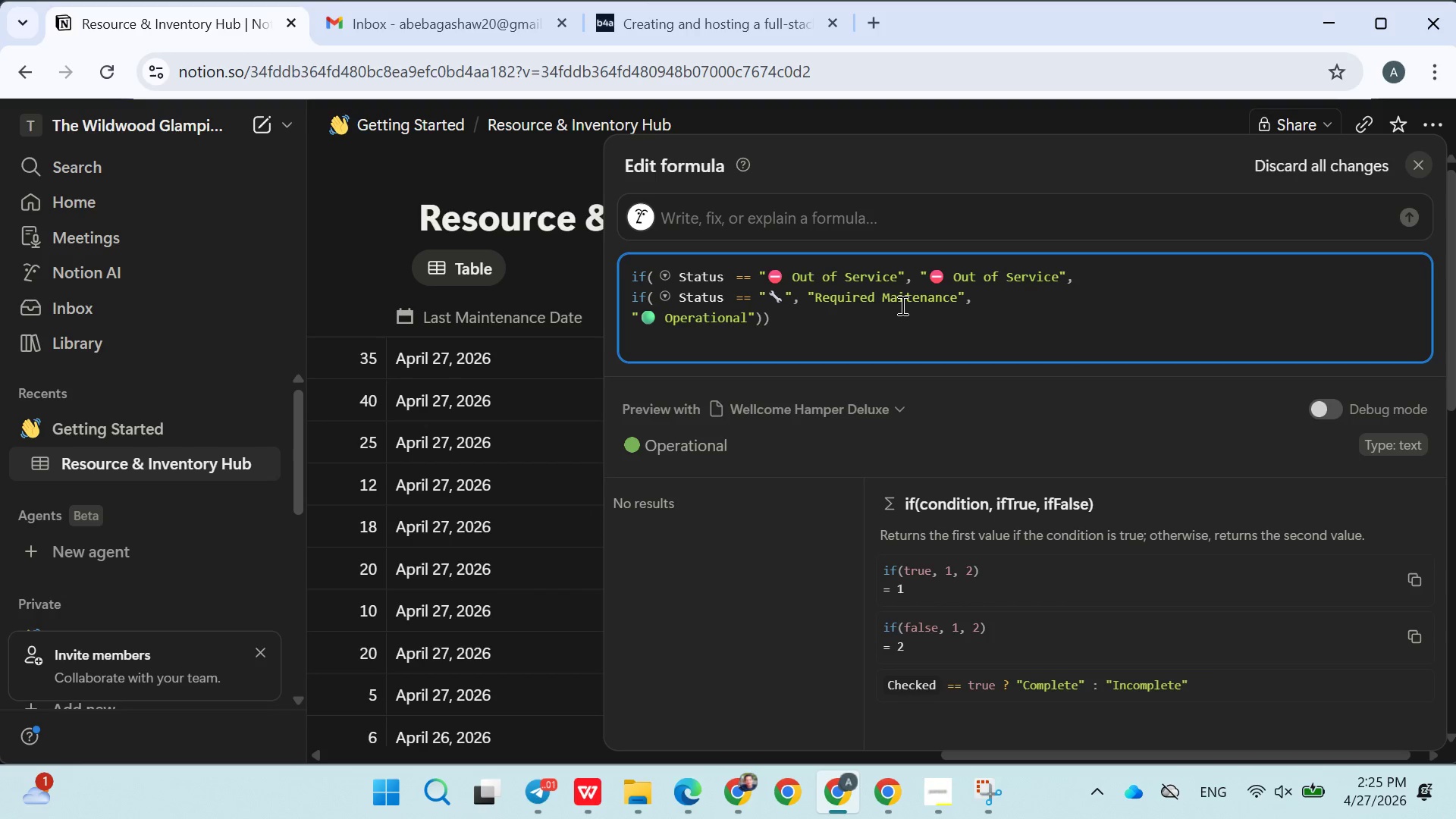 
key(Backspace)
 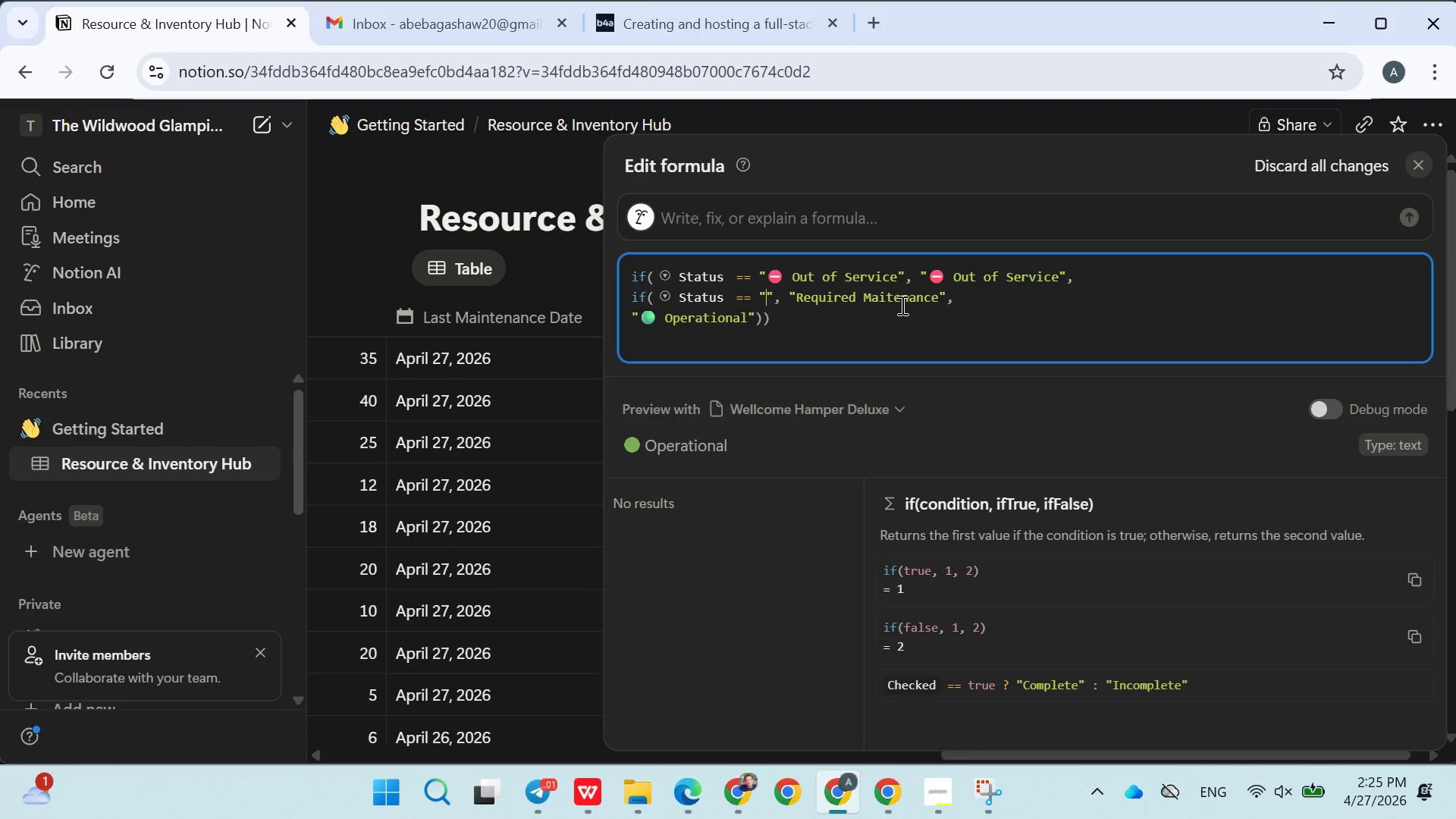 
key(Control+V)
 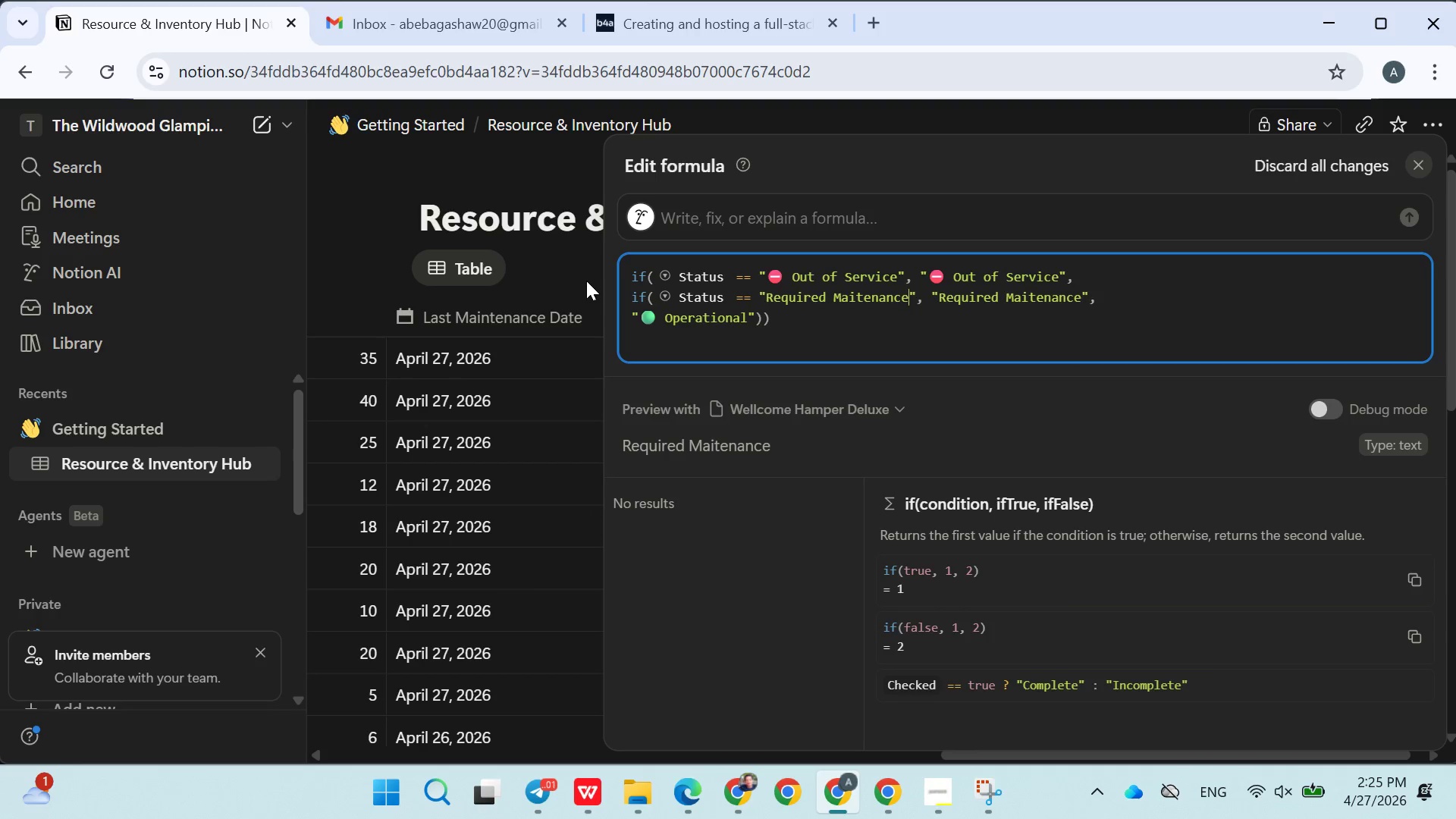 
left_click([367, 210])
 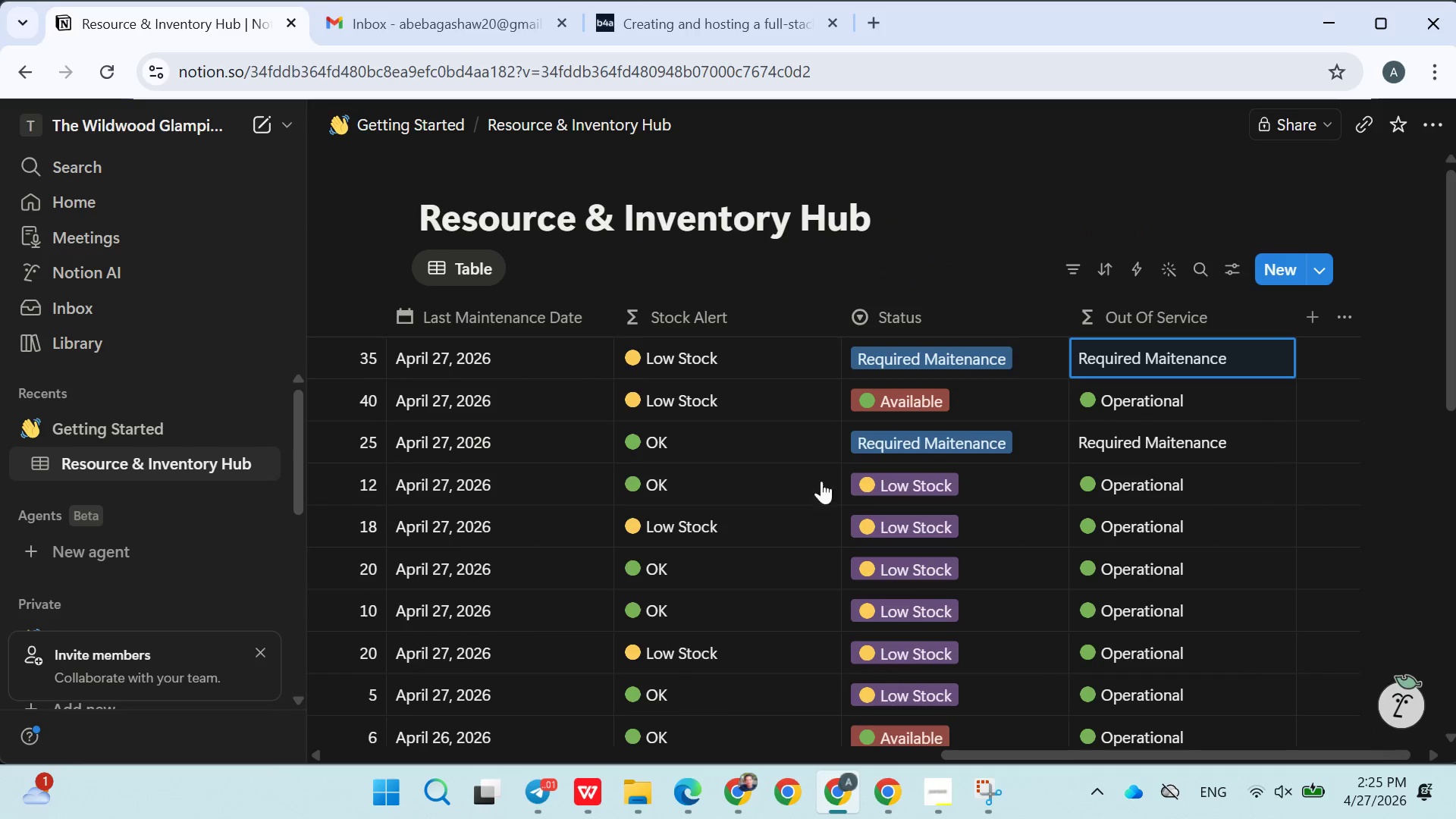 
wait(5.25)
 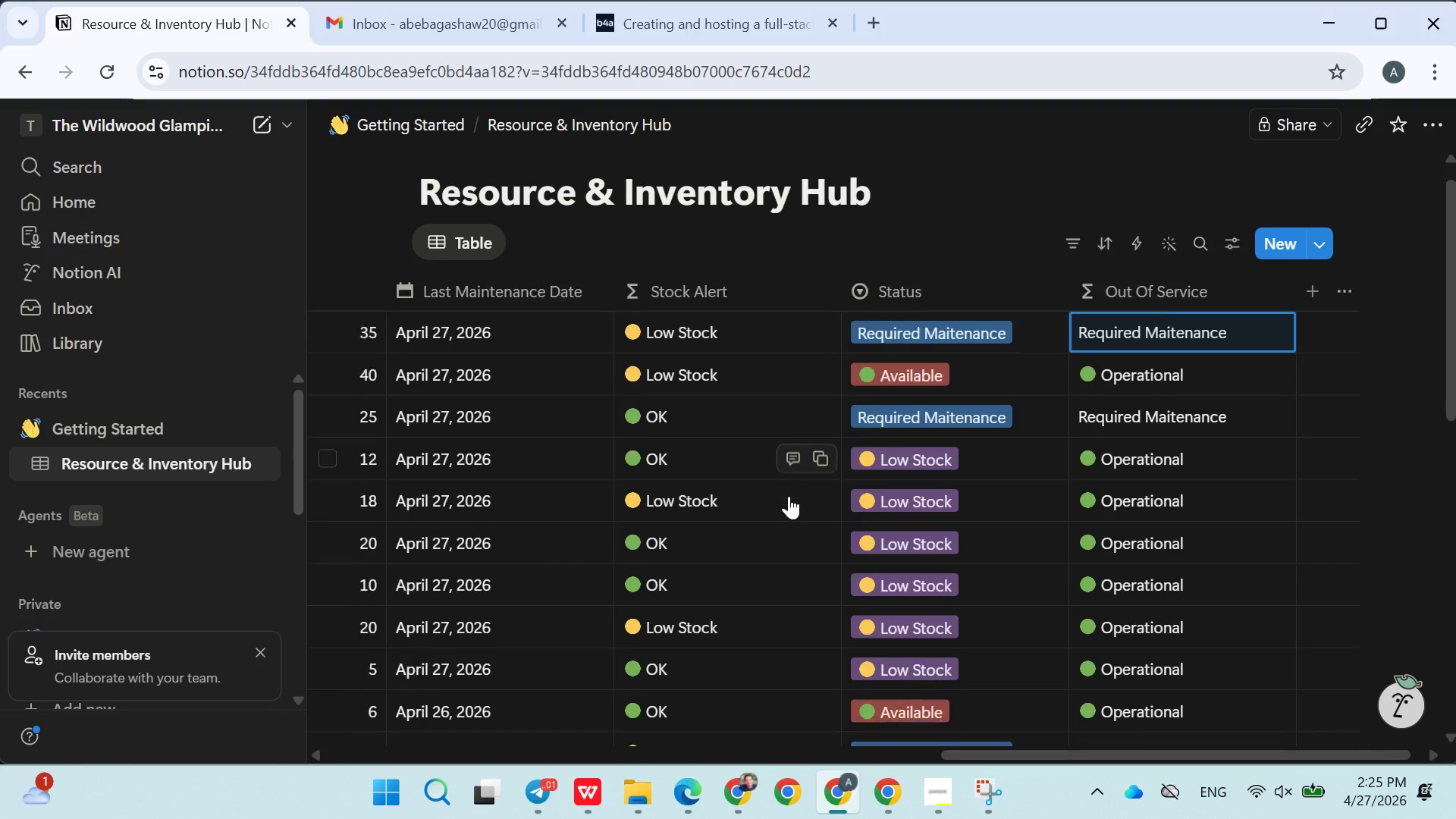 
left_click([1140, 331])
 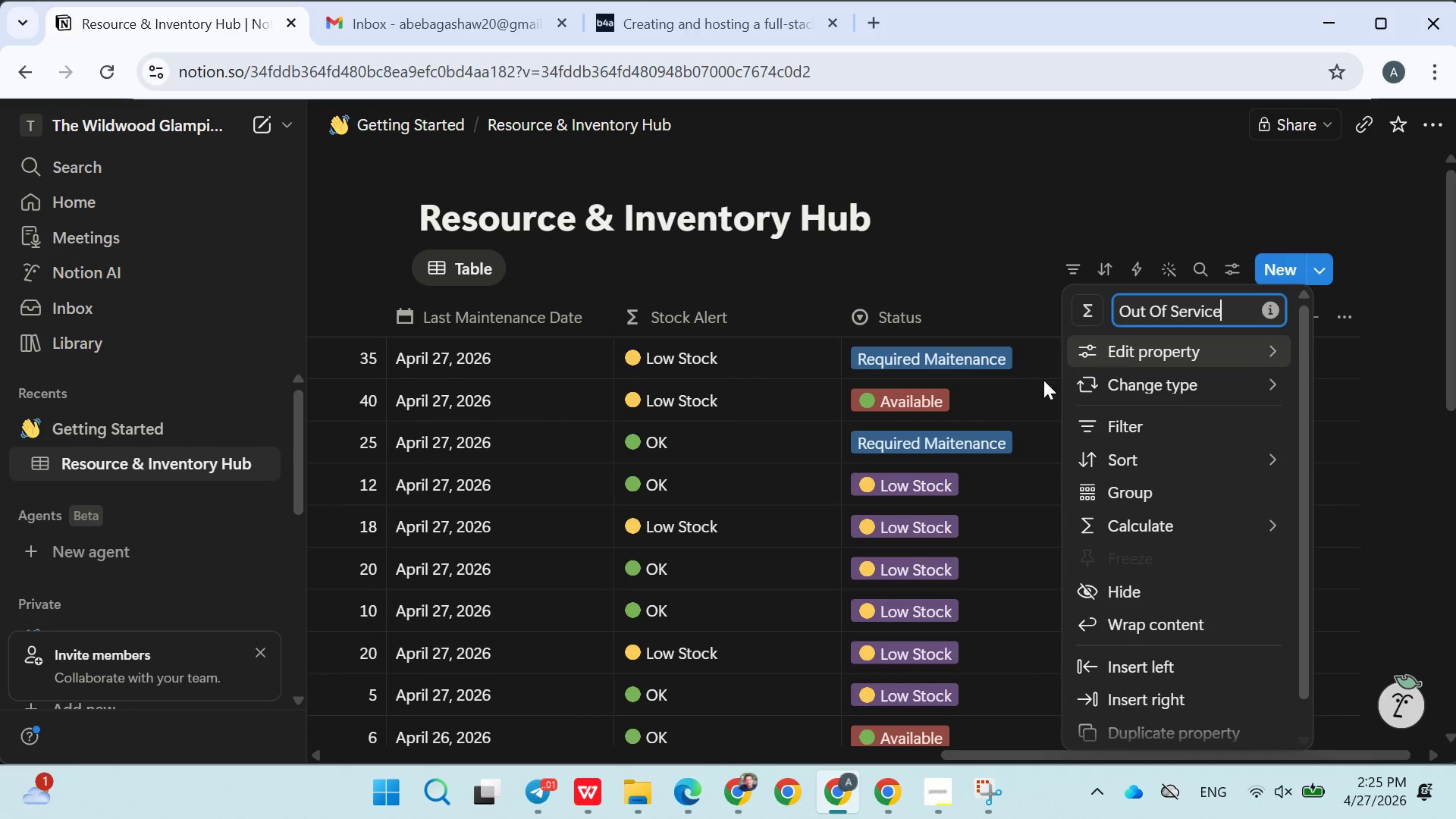 
left_click([988, 303])
 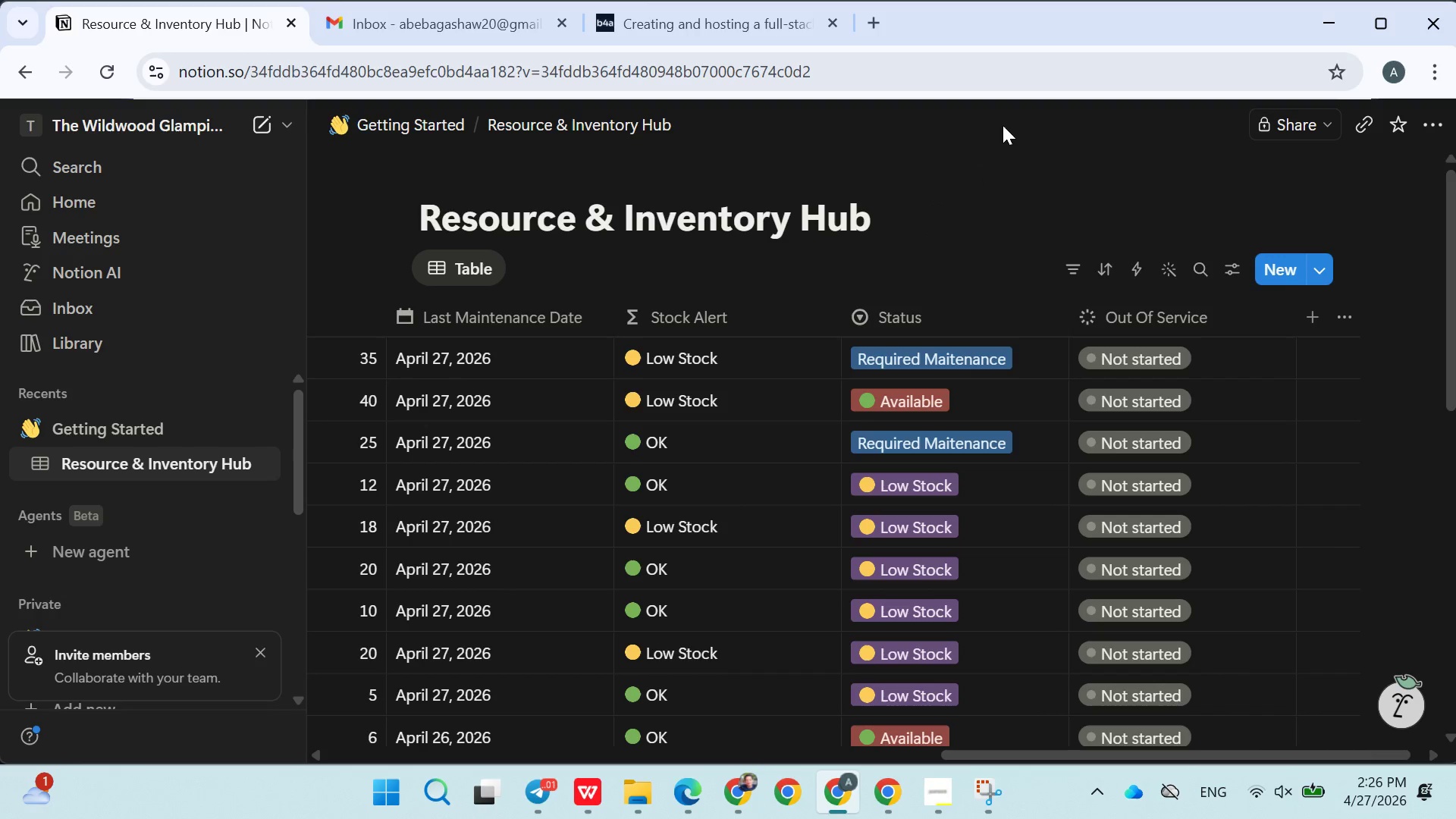 
left_click([1028, 177])
 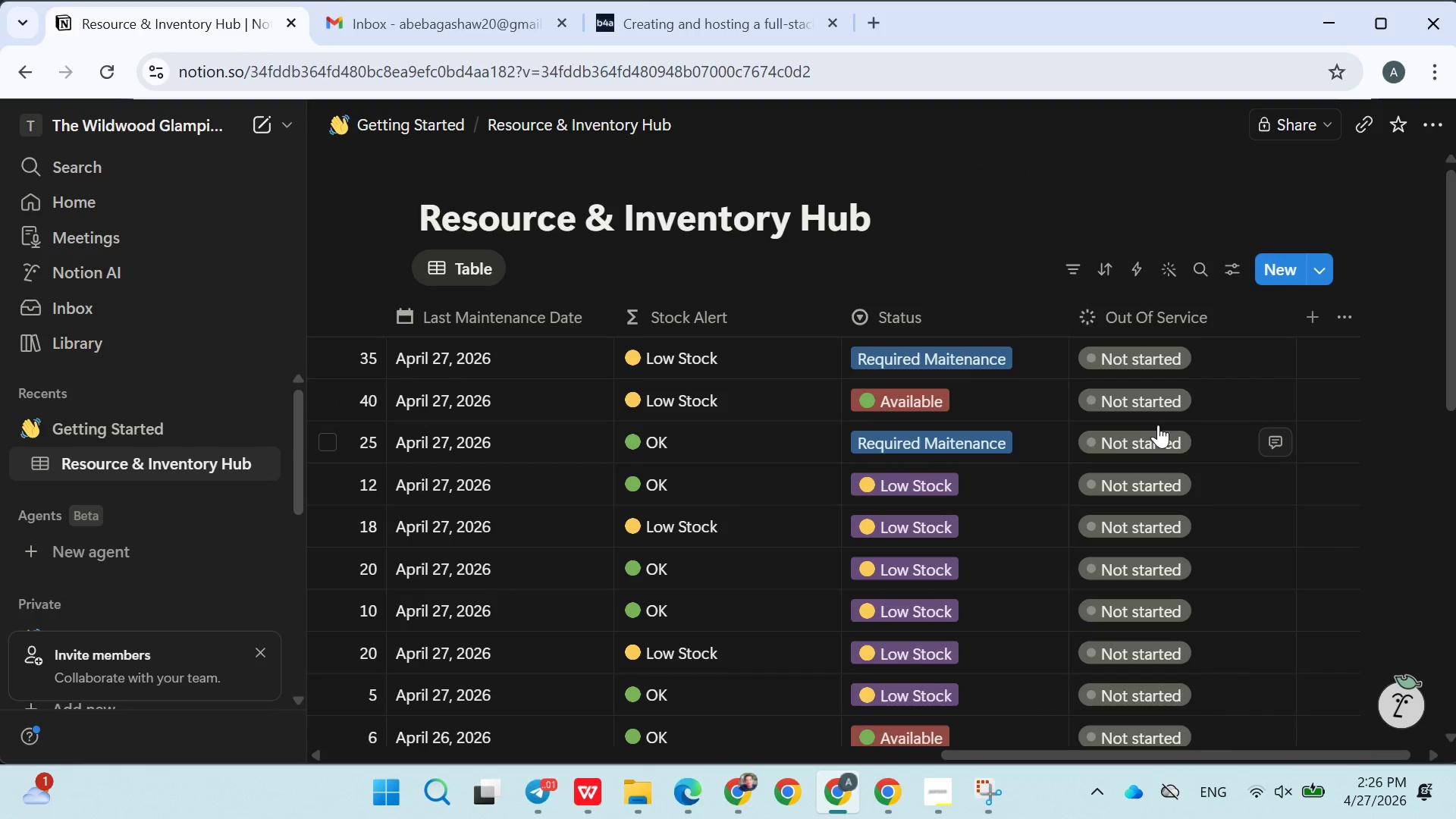 
mouse_move([1120, 399])
 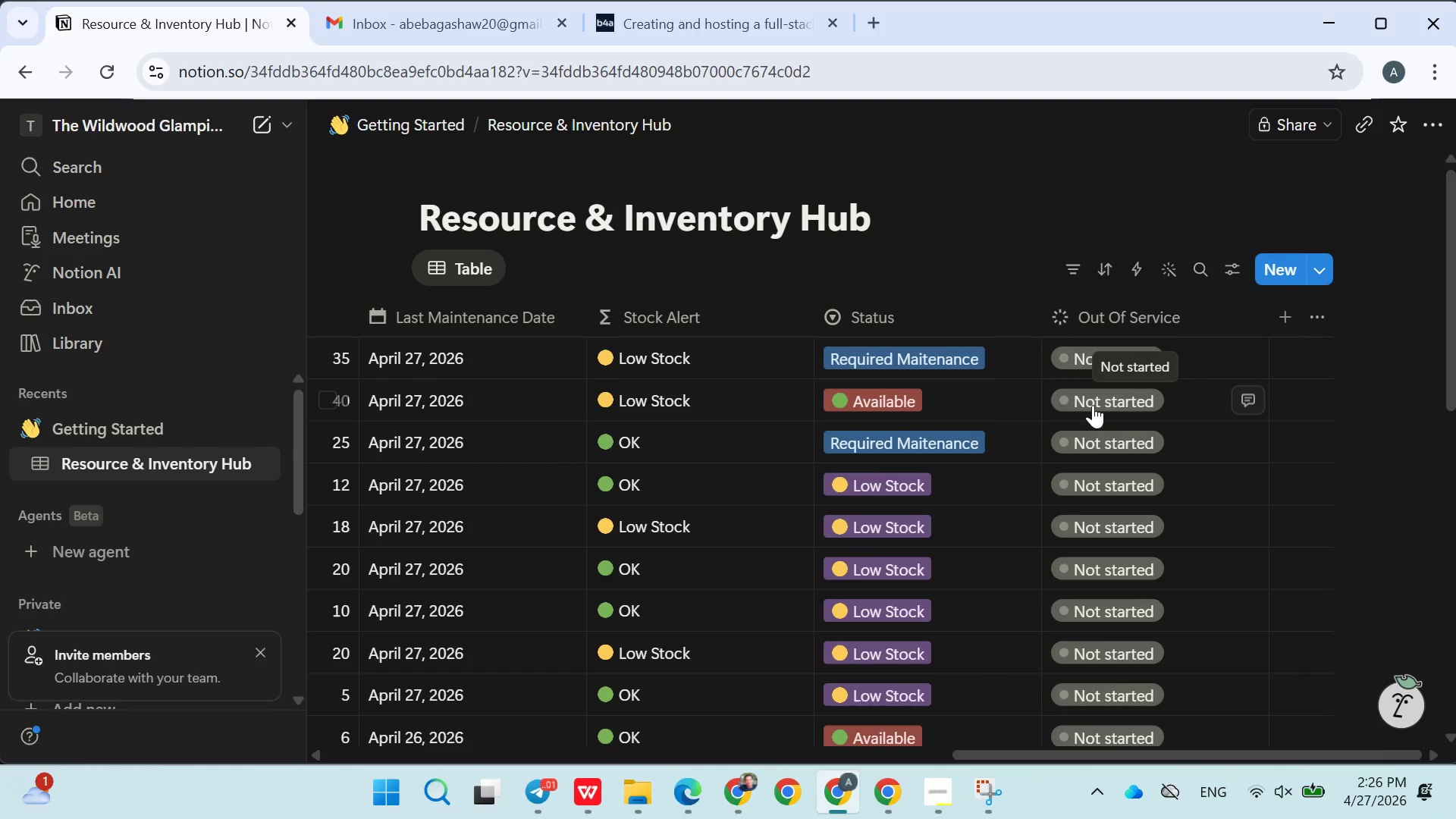 
left_click([1093, 405])
 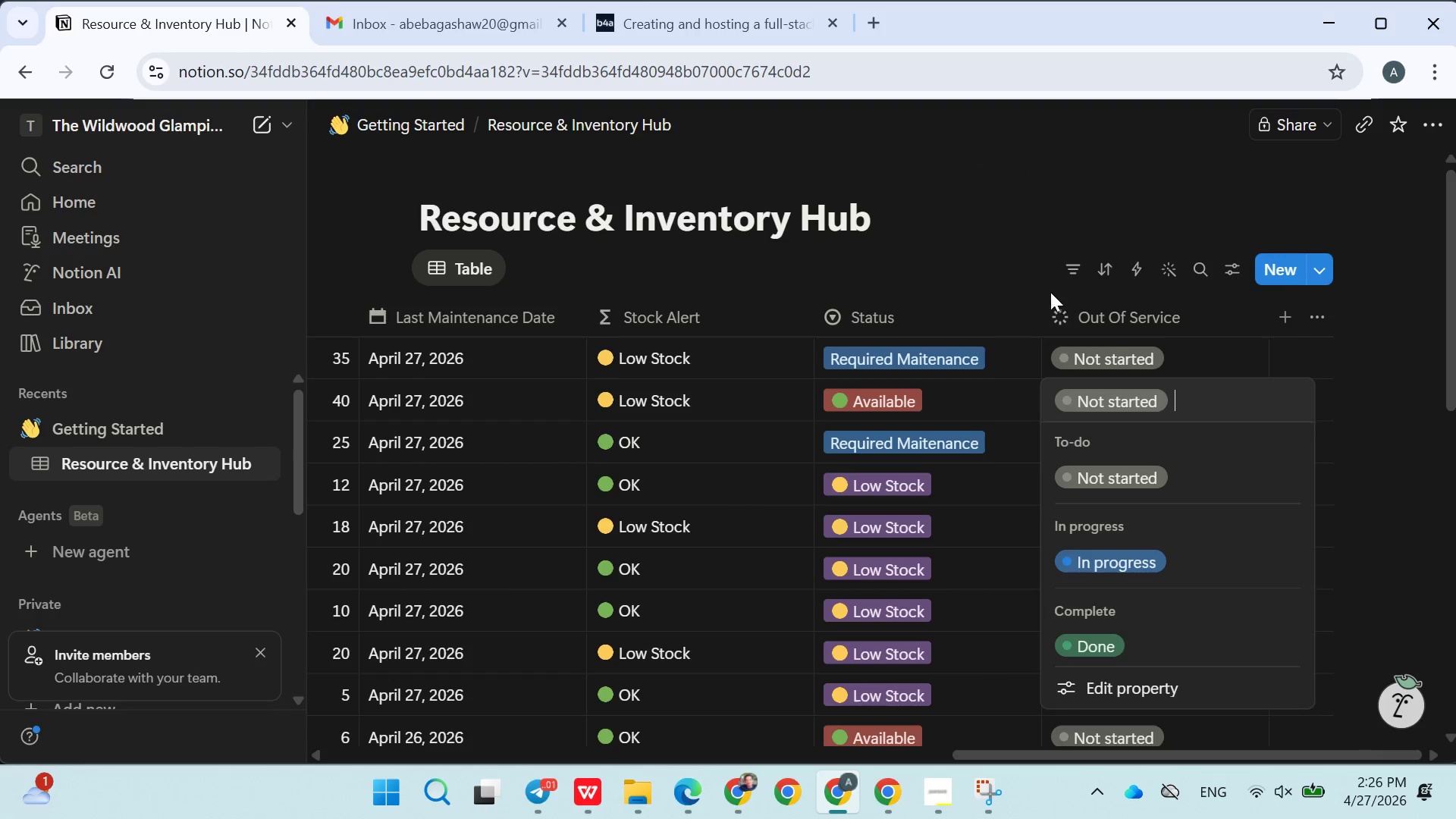 
left_click([1120, 318])
 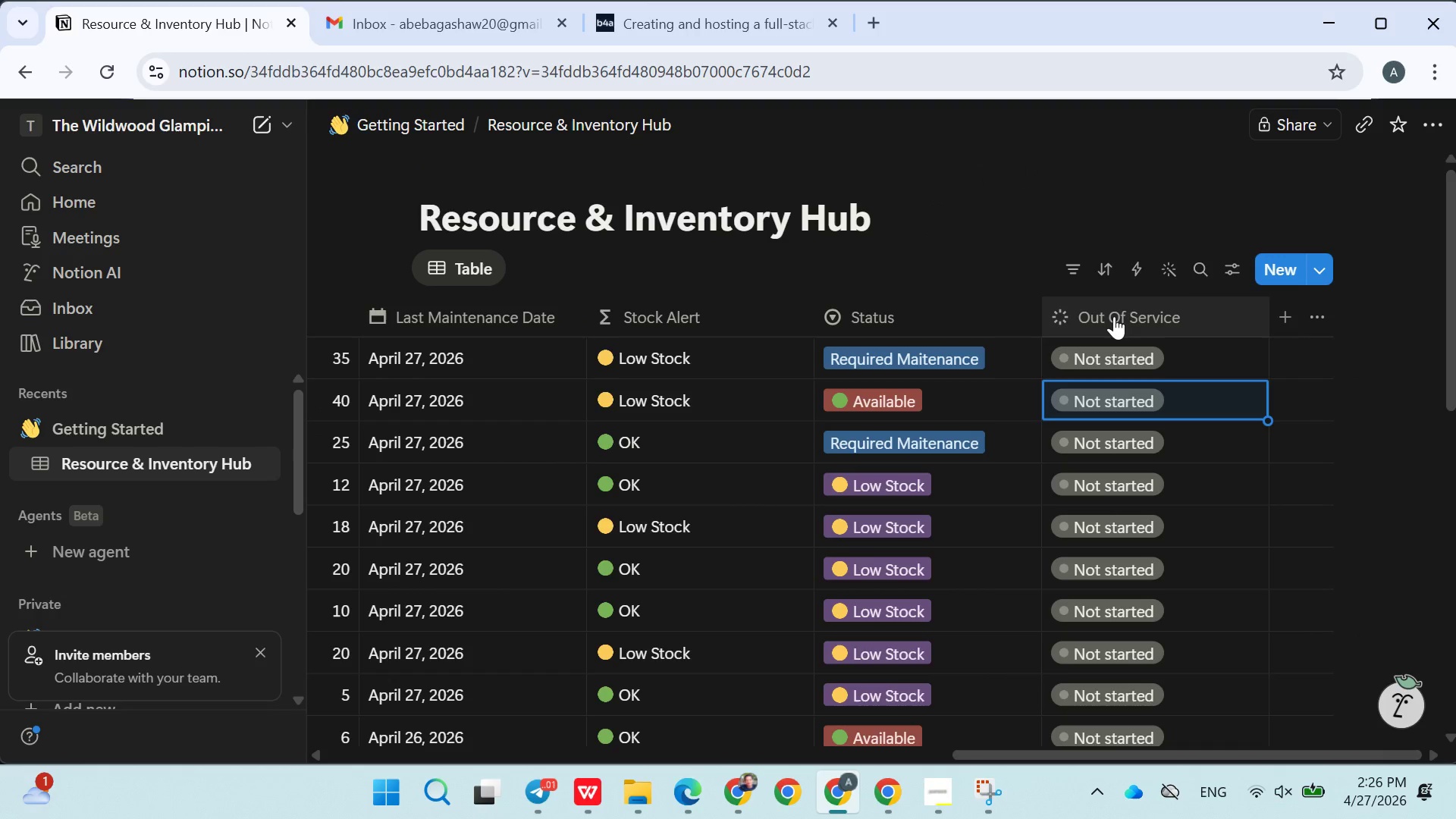 
left_click([1114, 316])
 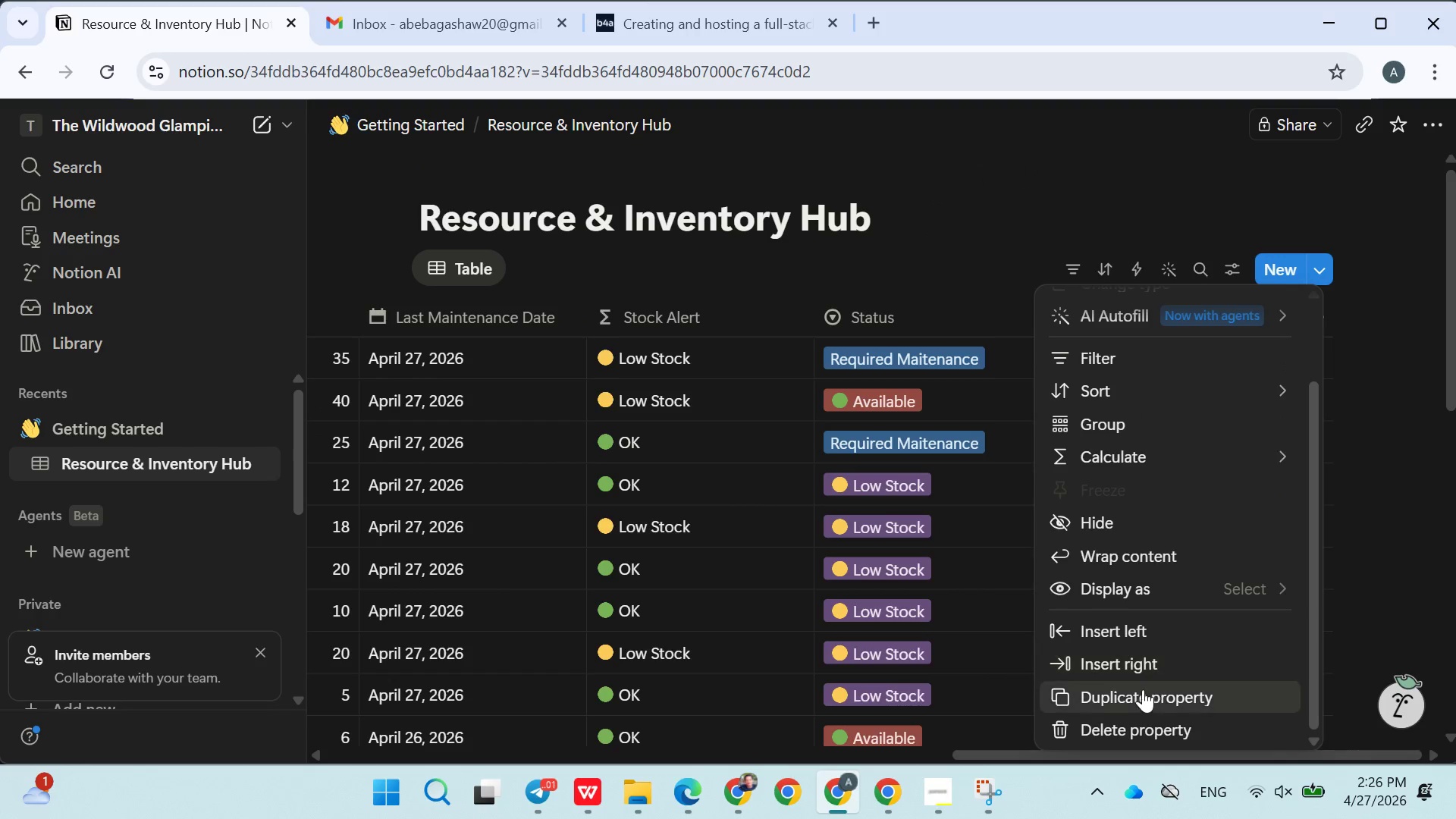 
mouse_move([1140, 435])
 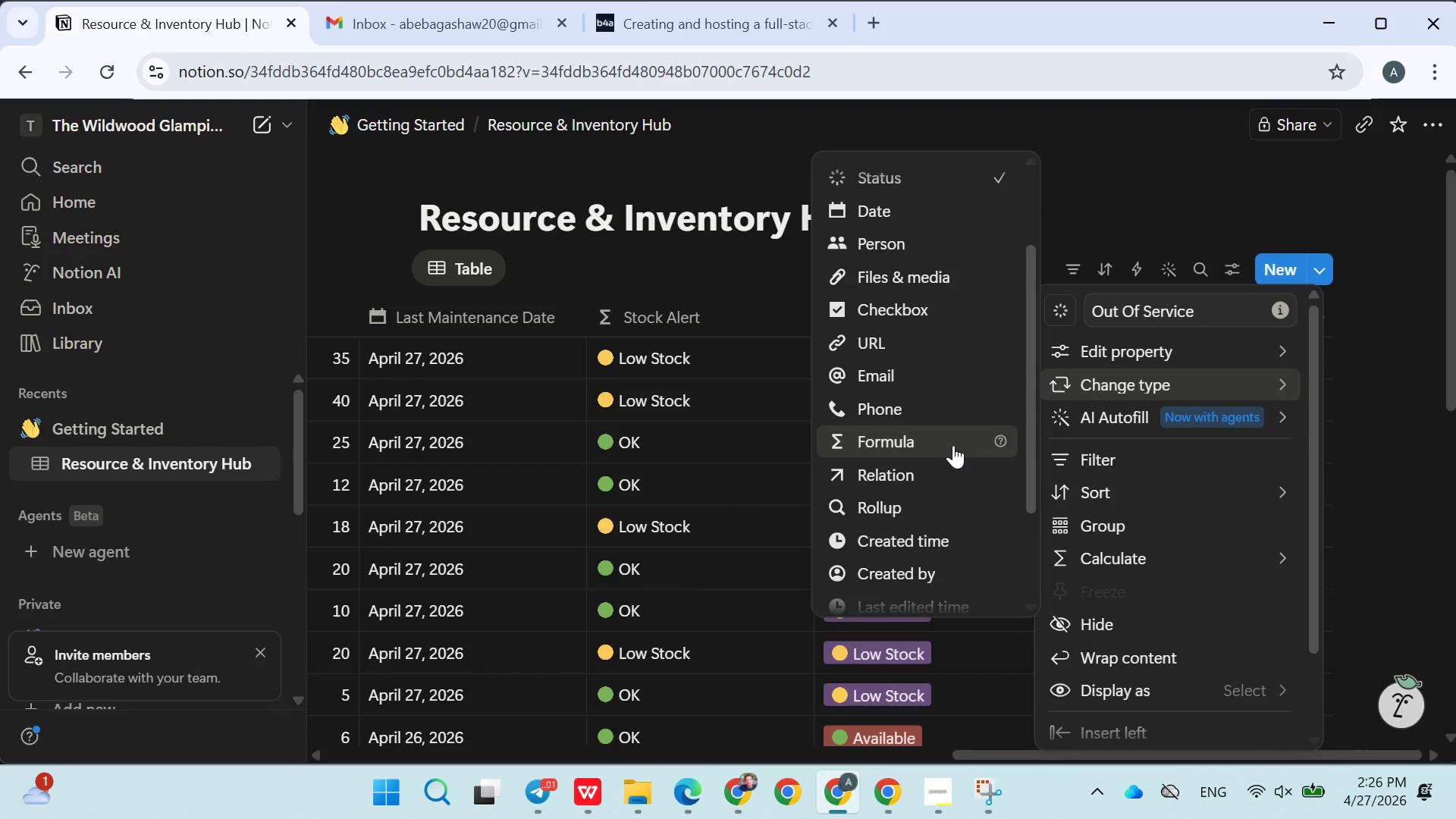 
left_click([922, 445])
 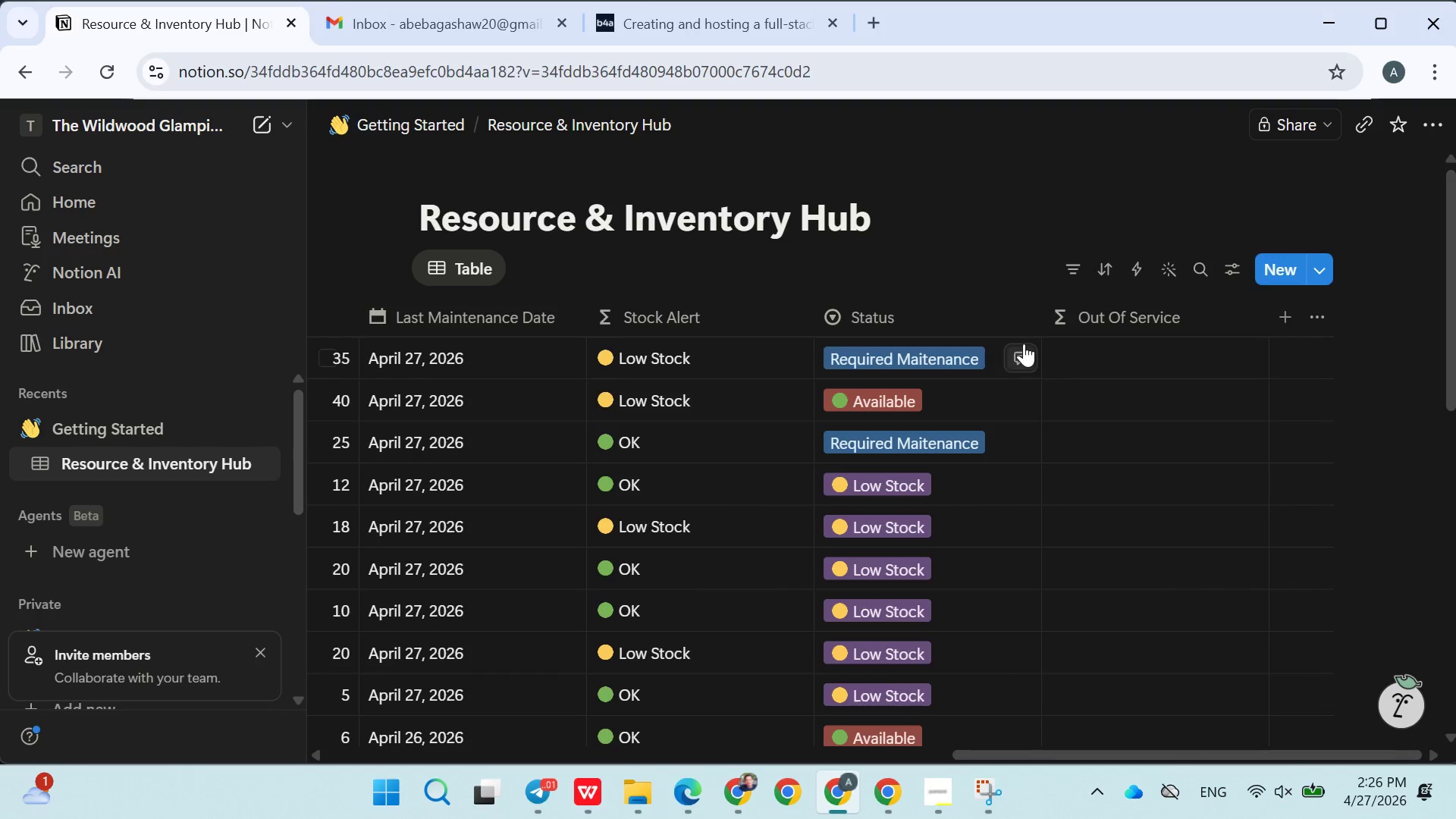 
left_click([1082, 334])
 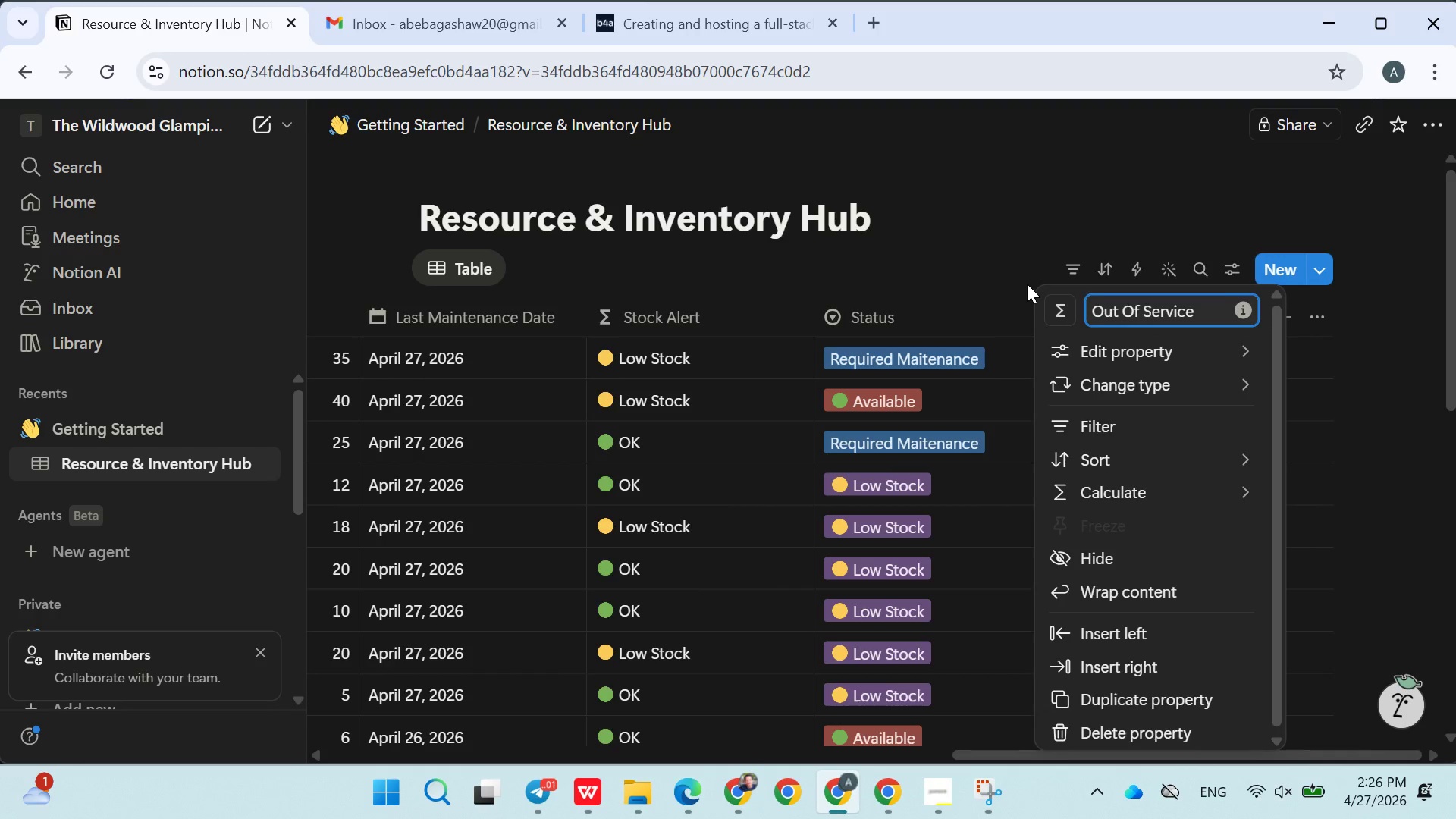 
left_click([1027, 284])
 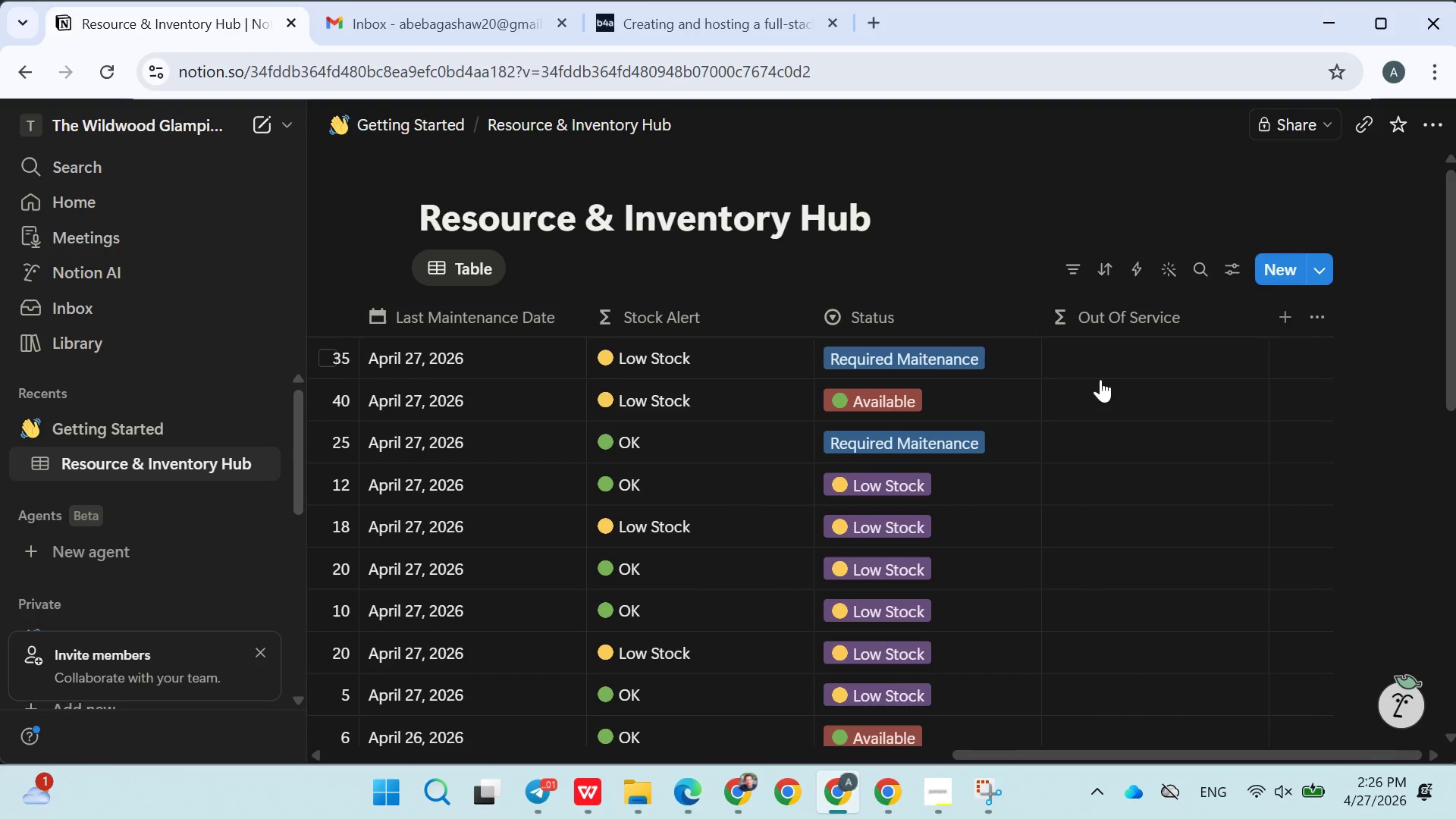 
left_click([1100, 379])
 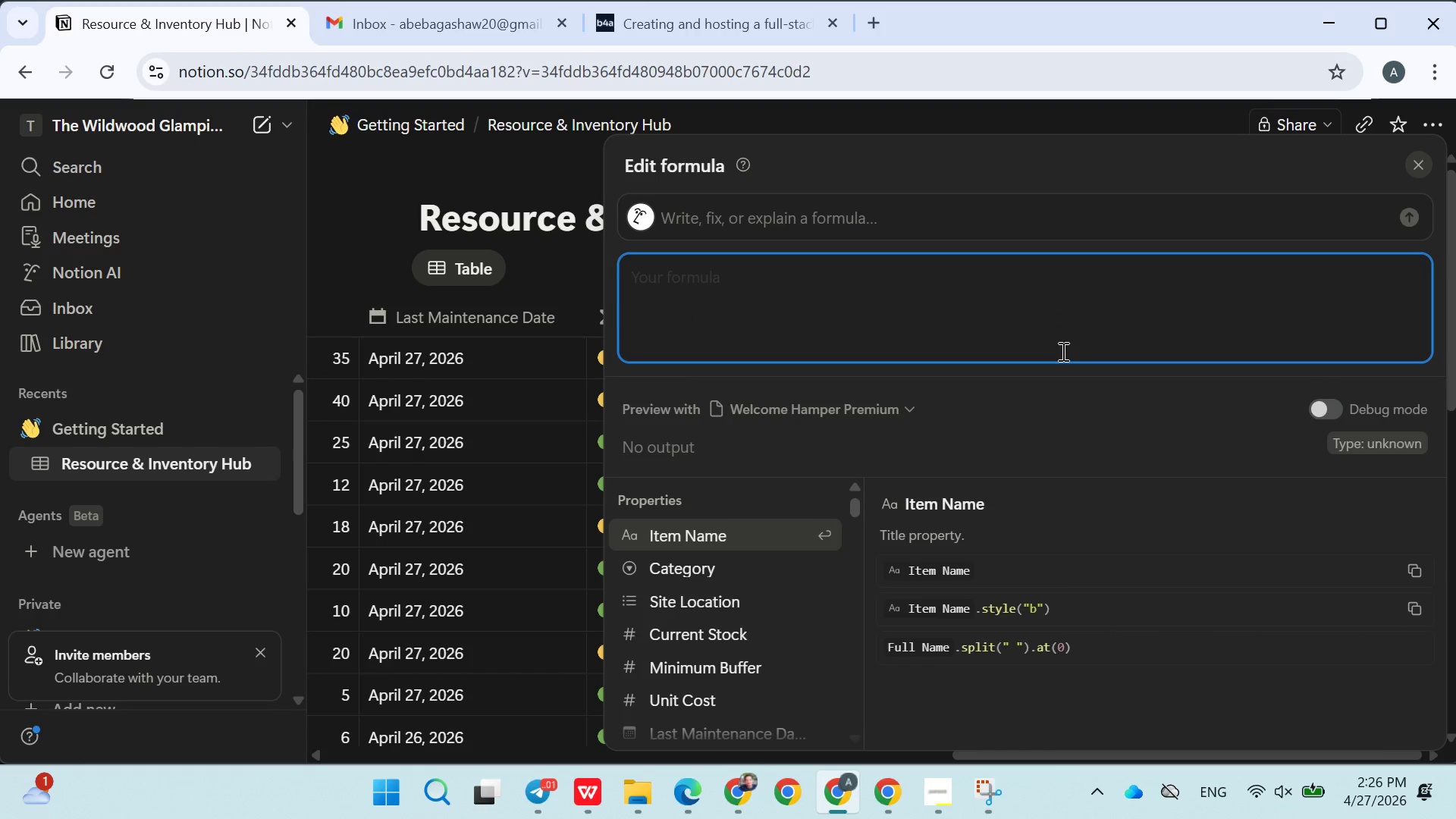 
key(Control+ControlLeft)
 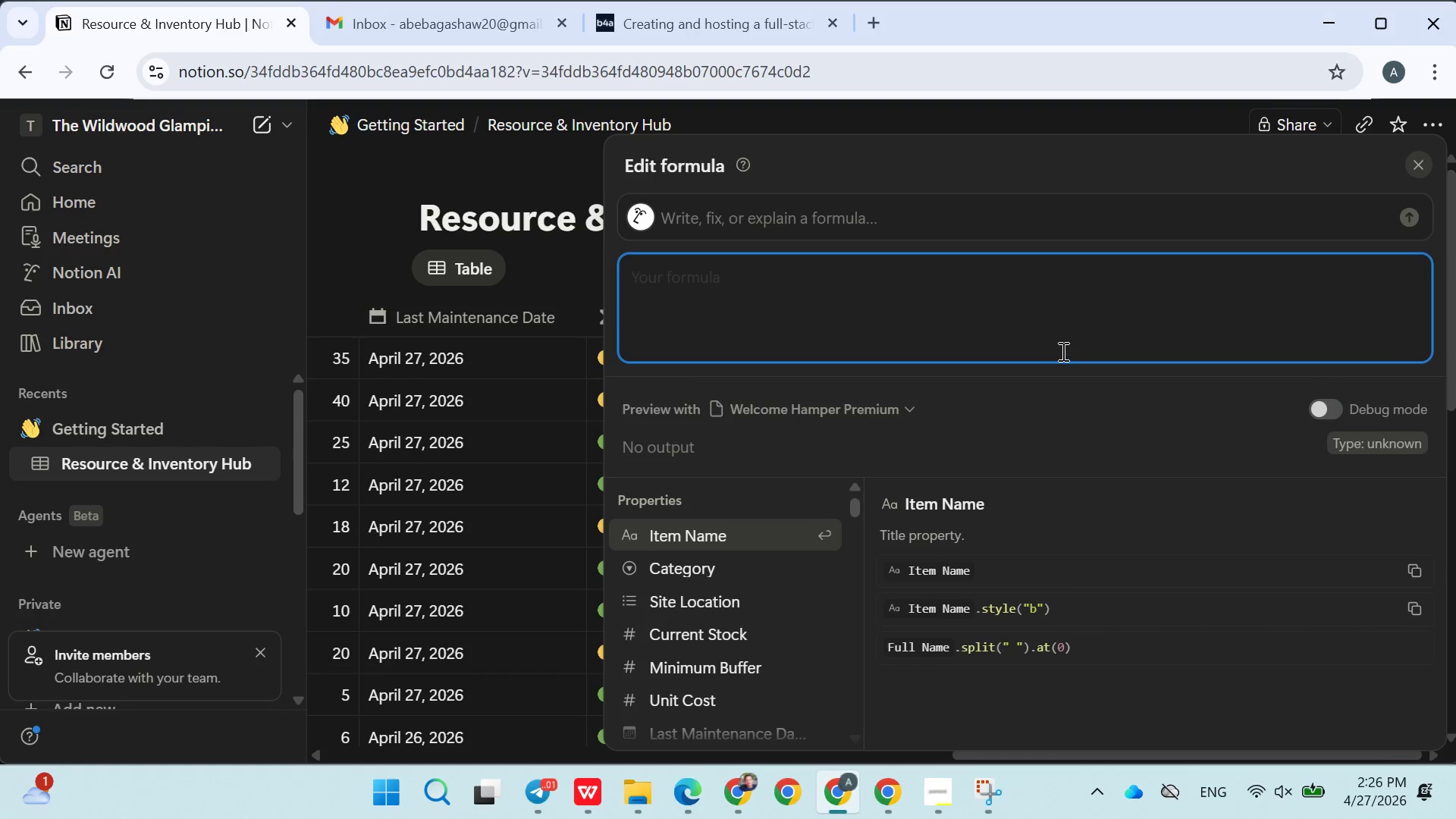 
key(Control+V)
 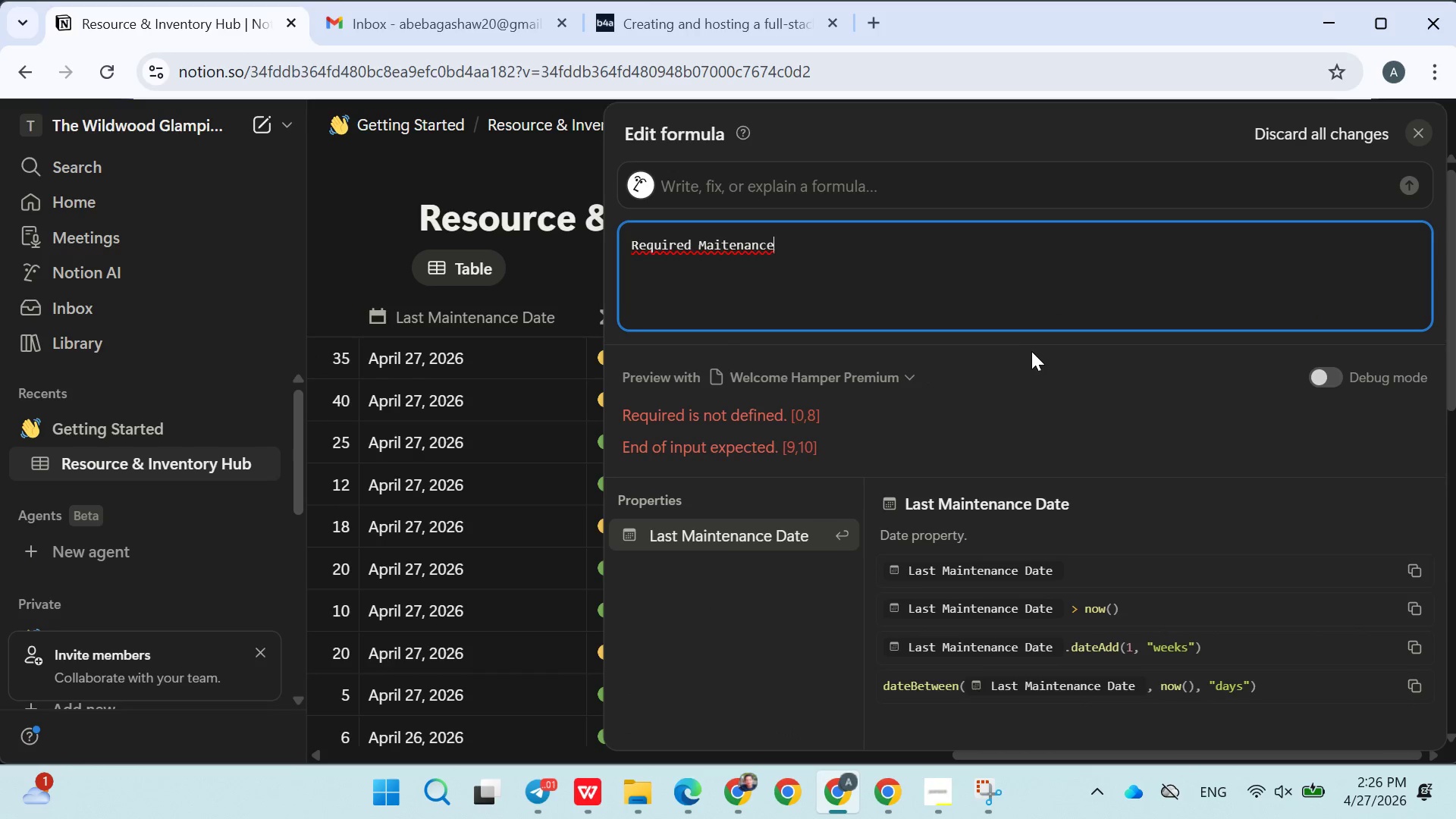 
key(Control+Z)
 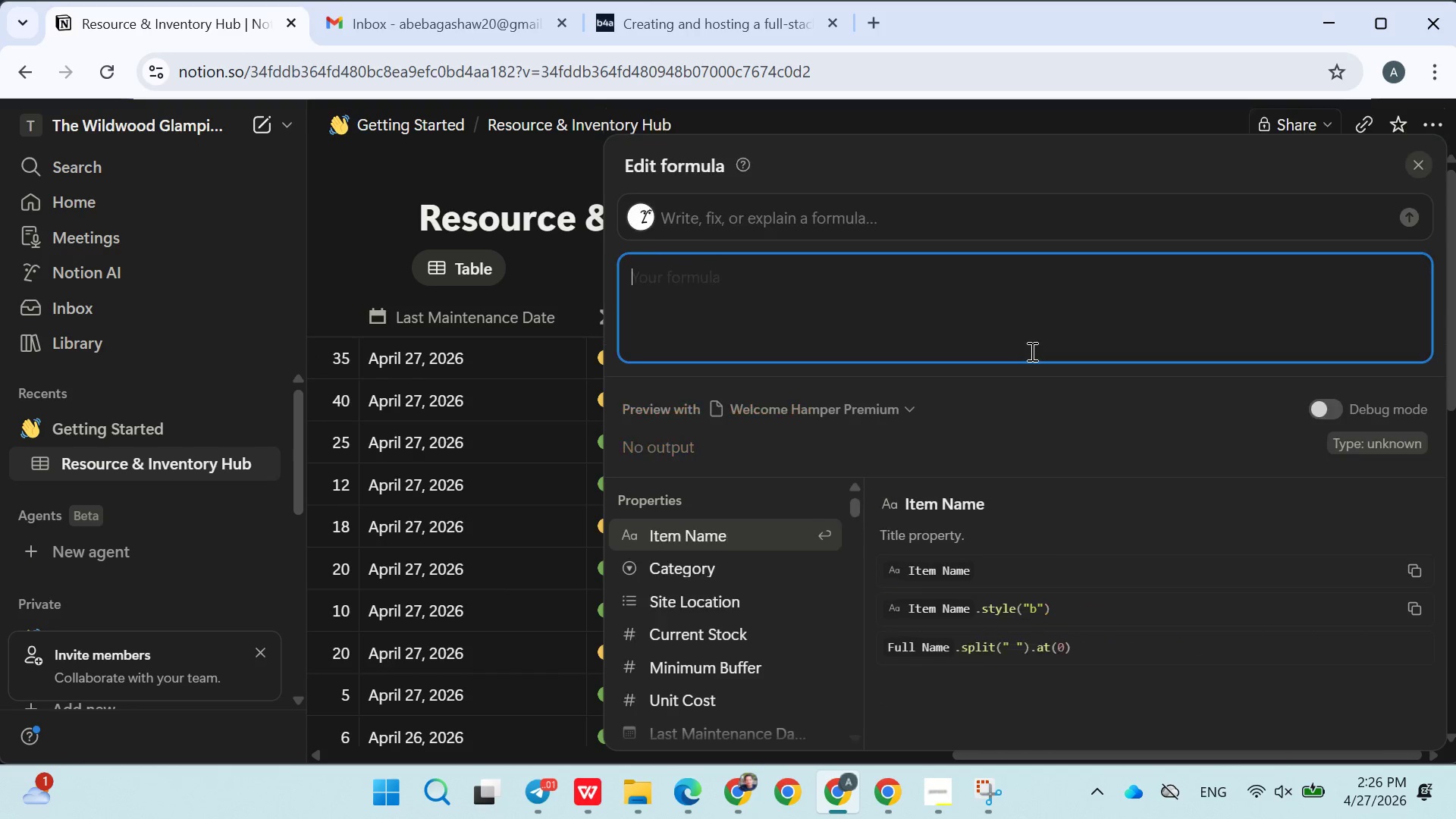 
key(Meta+V)
 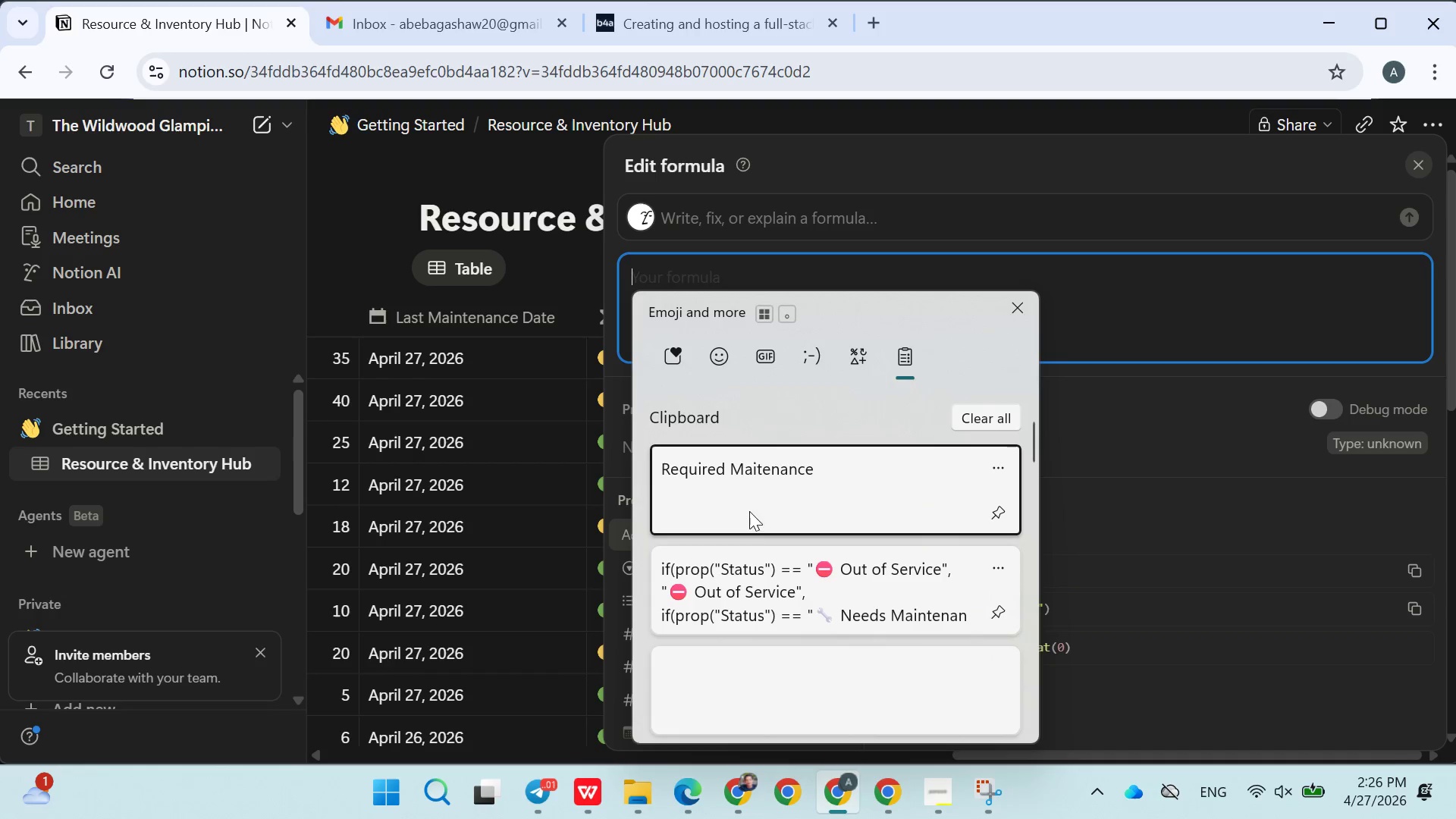 
left_click([732, 563])
 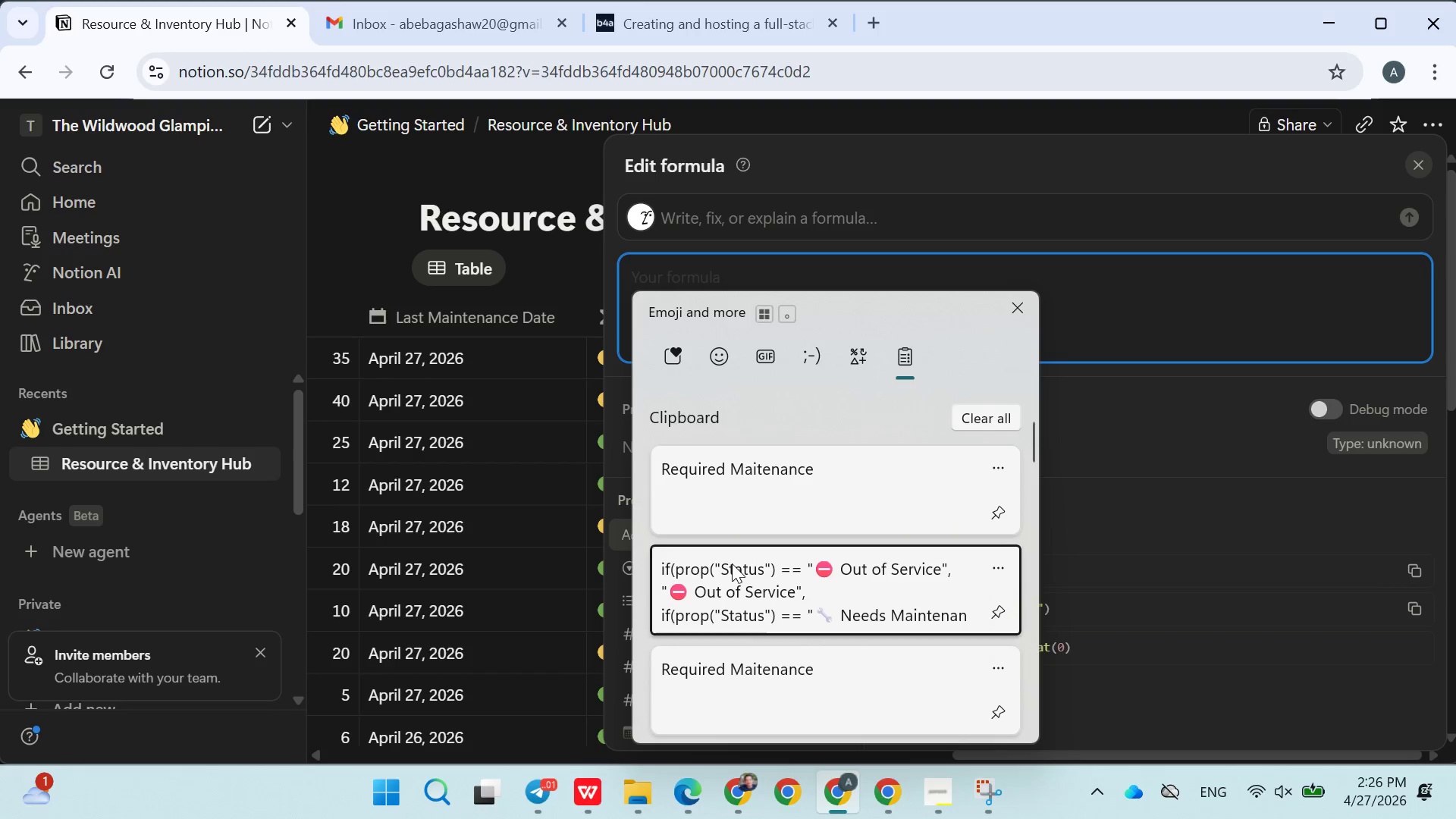 
key(Control+ControlLeft)
 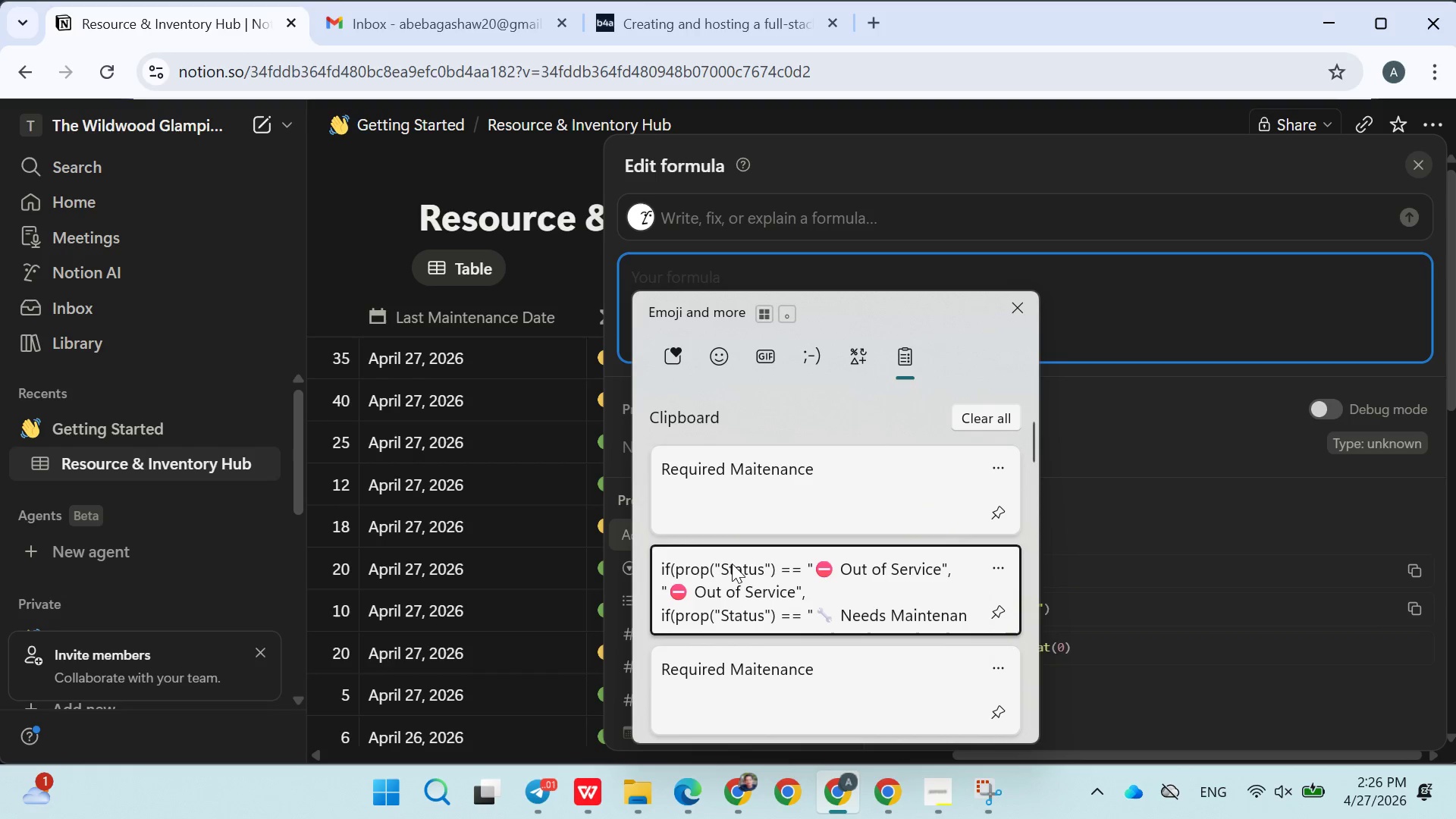 
left_click([373, 230])
 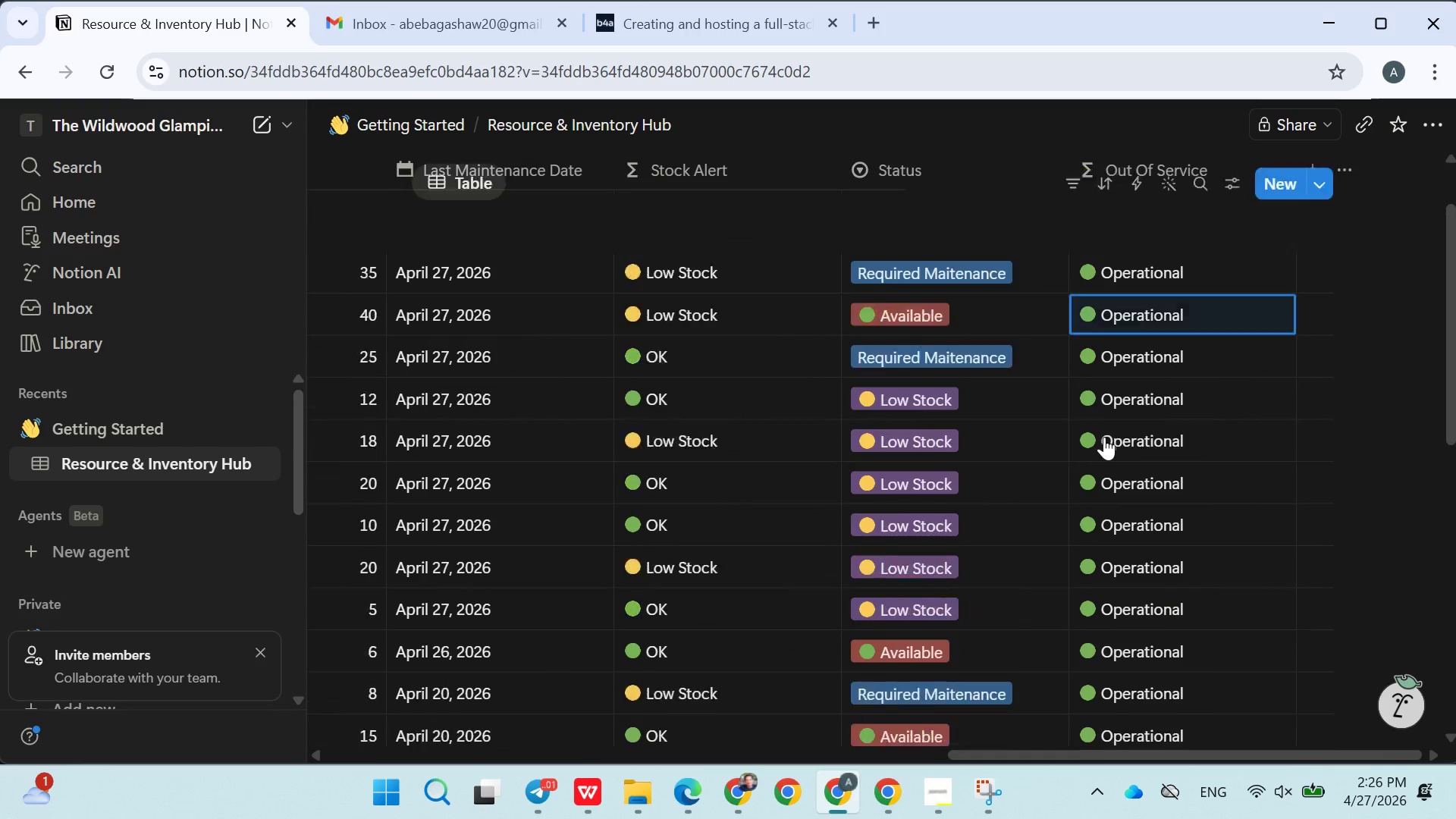 
left_click([1145, 301])
 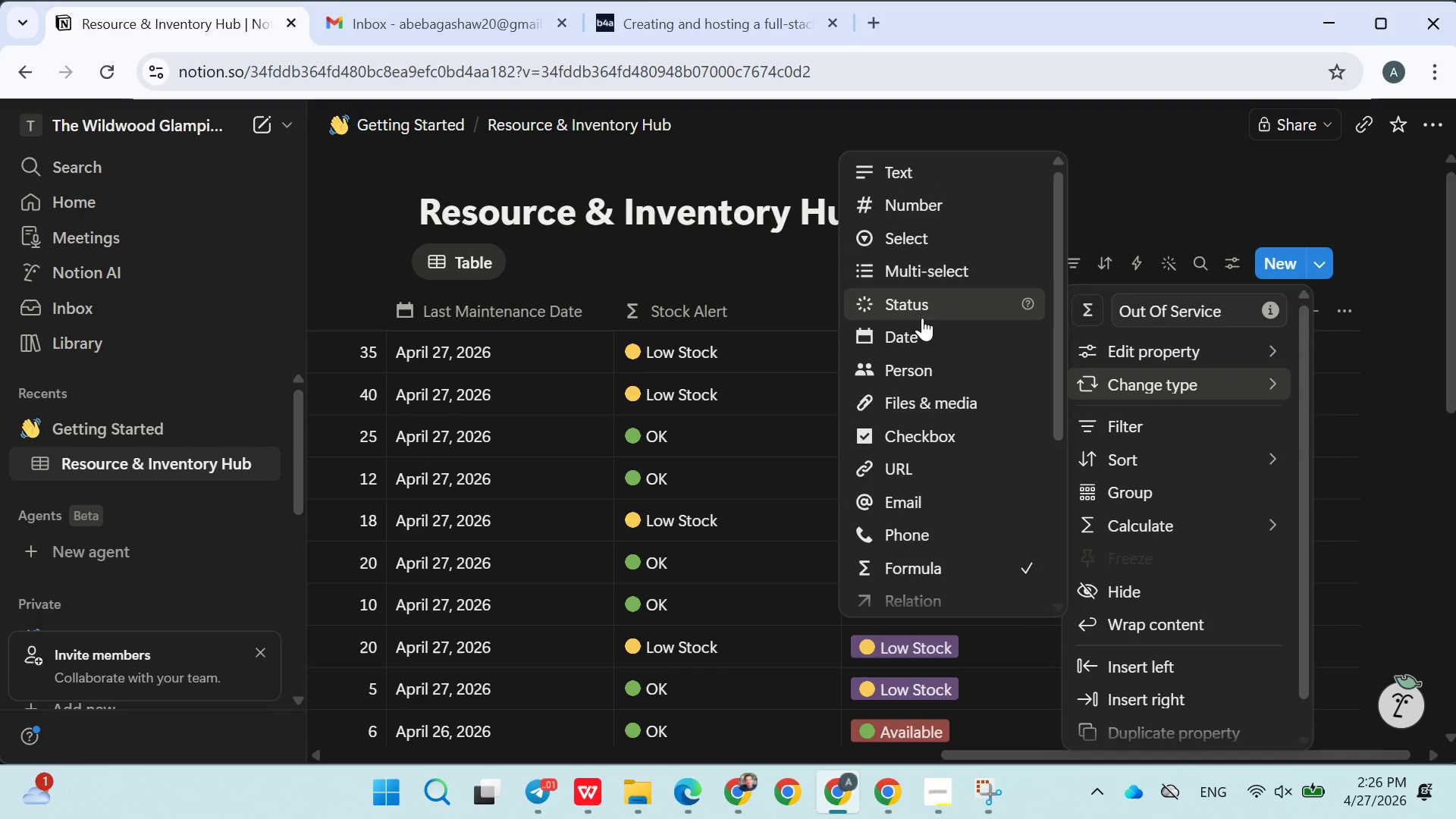 
wait(9.39)
 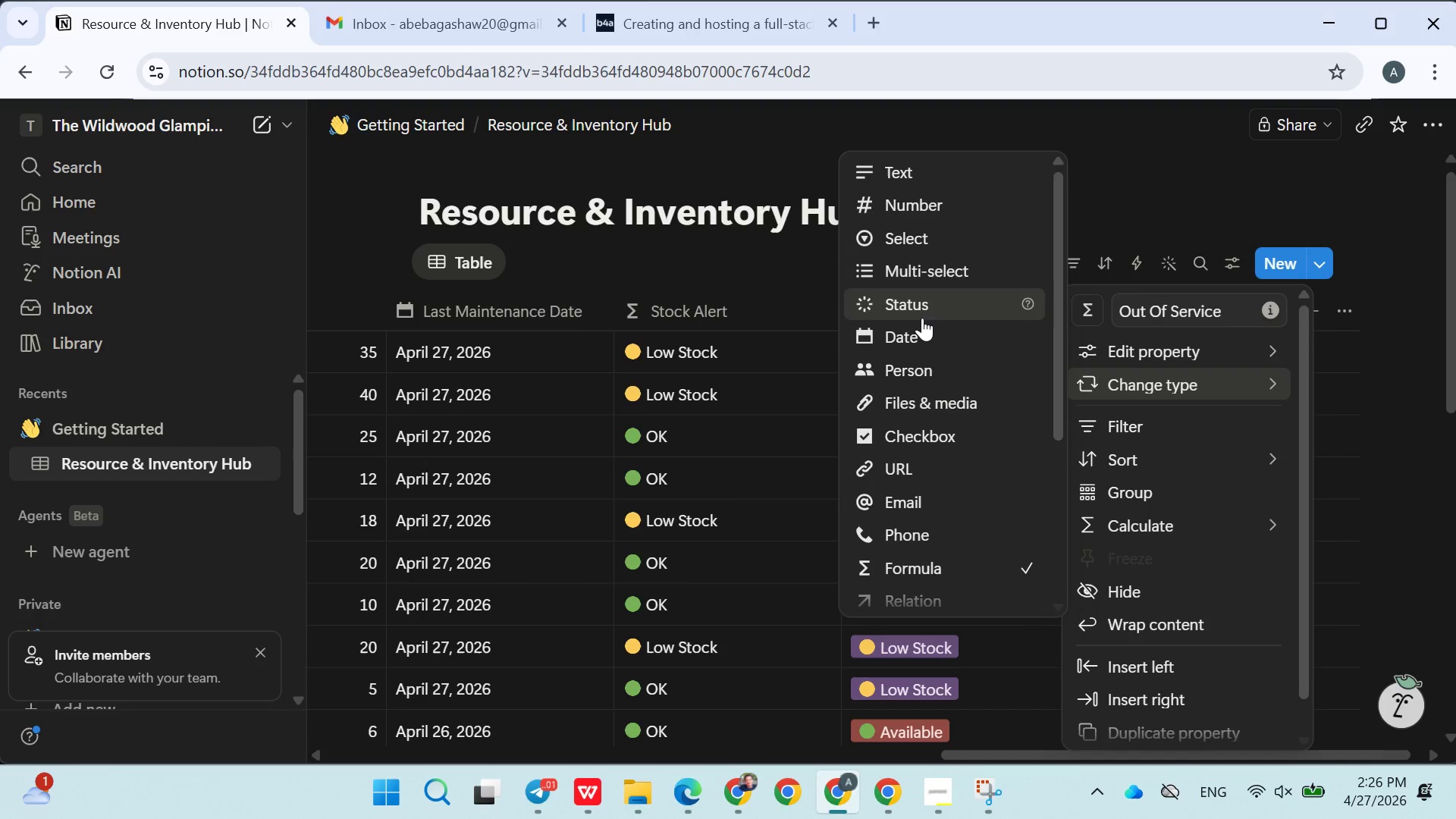 
left_click([918, 364])
 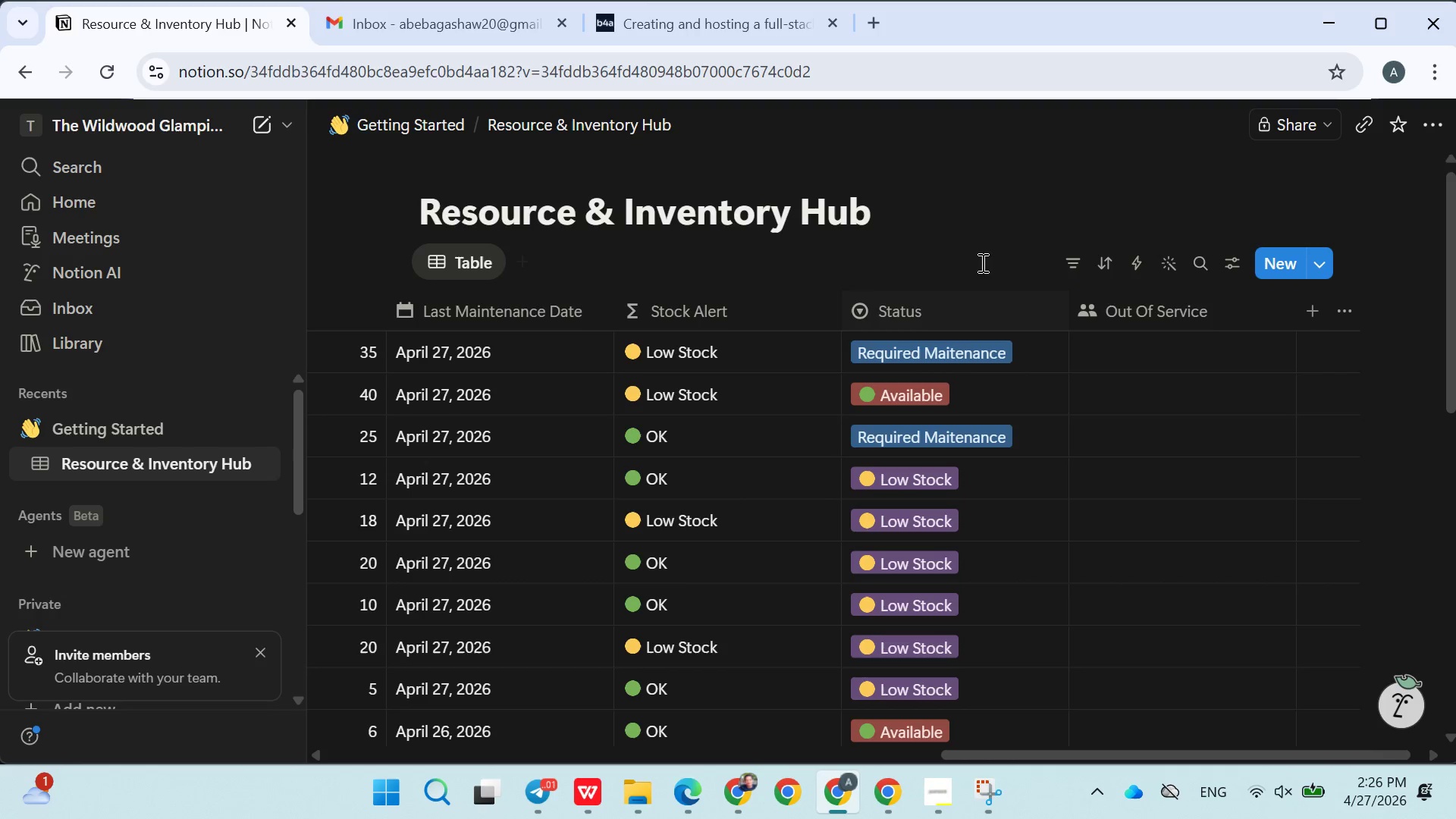 
left_click([1140, 334])
 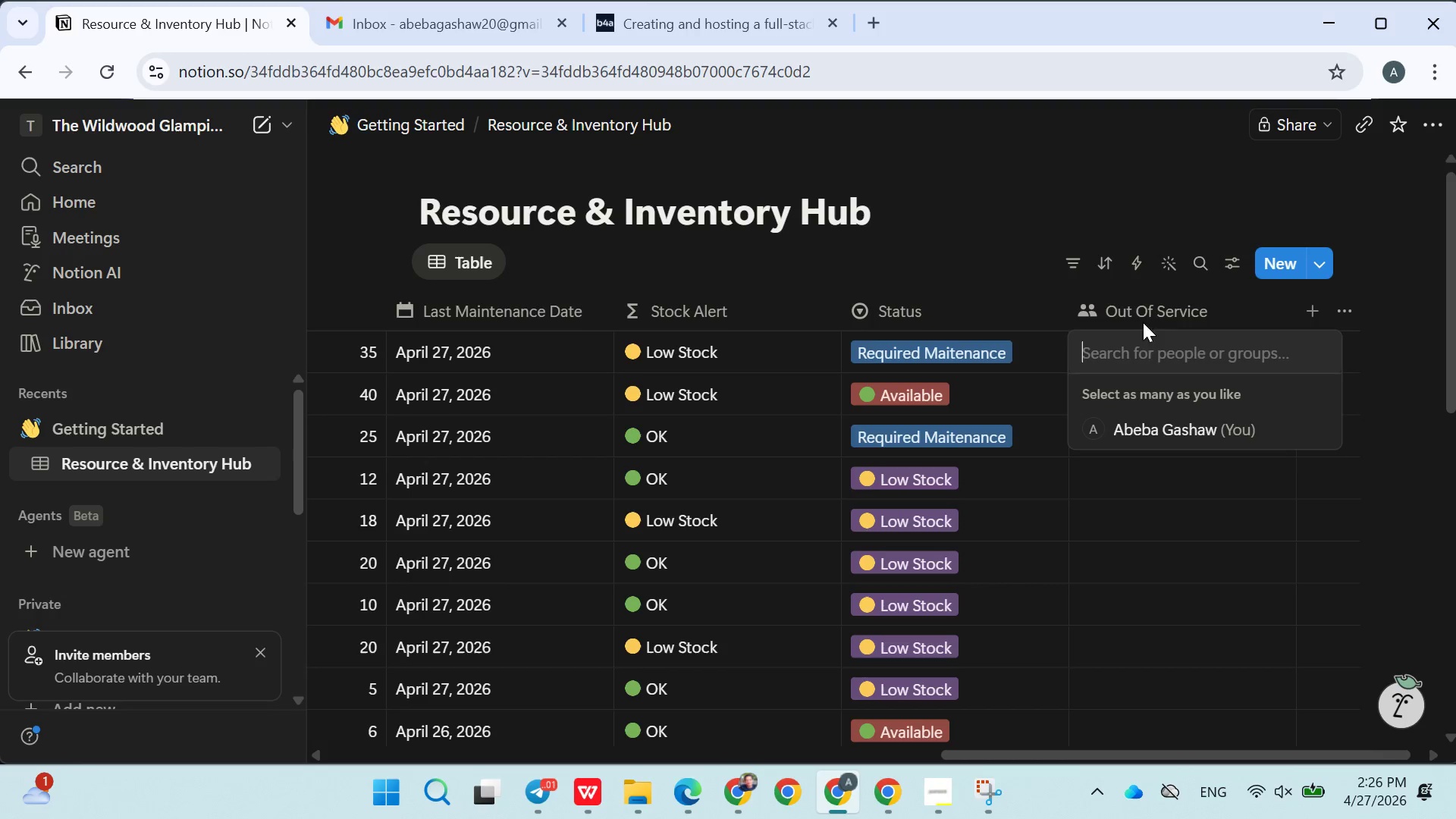 
double_click([1147, 305])
 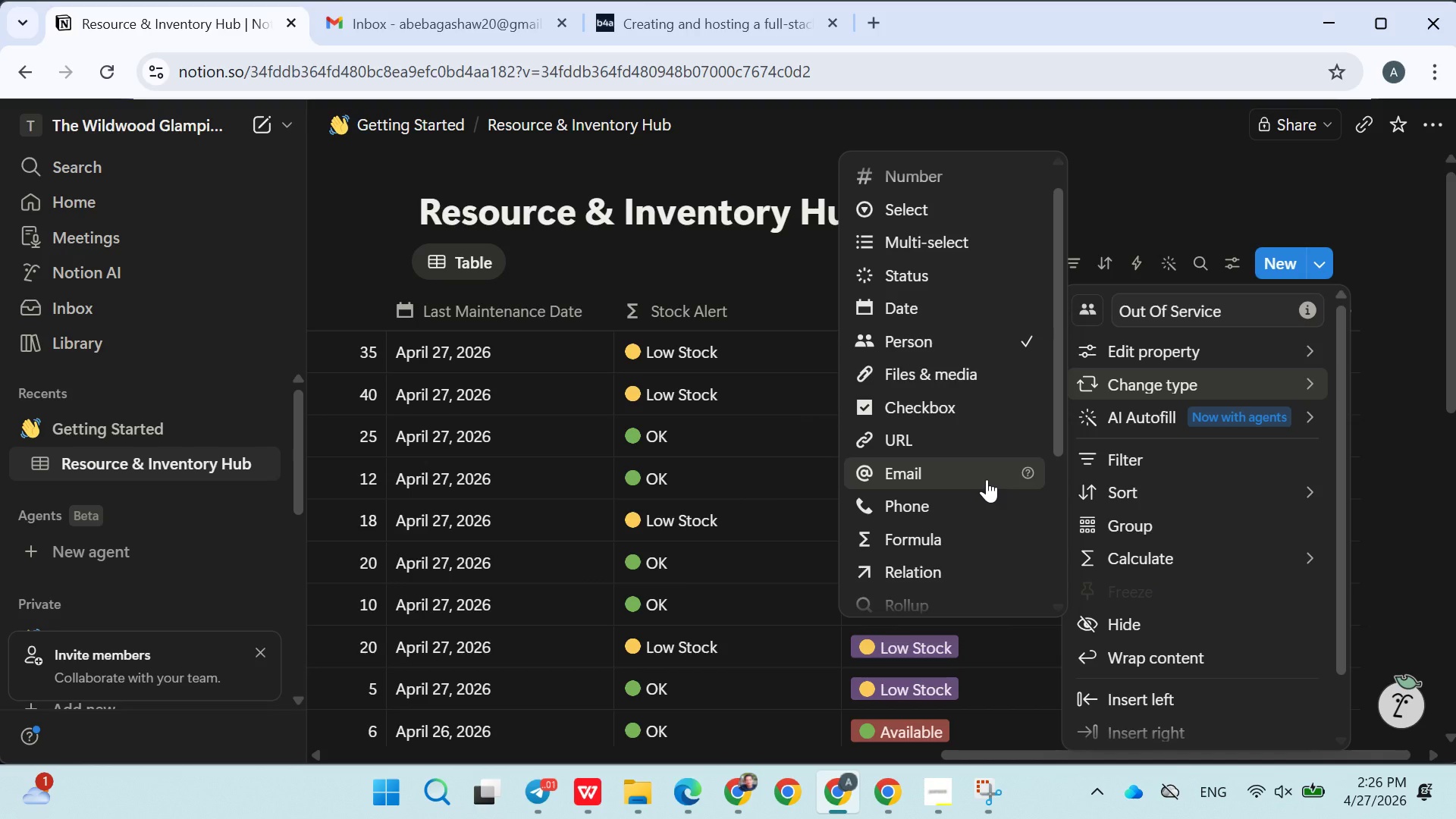 
wait(14.64)
 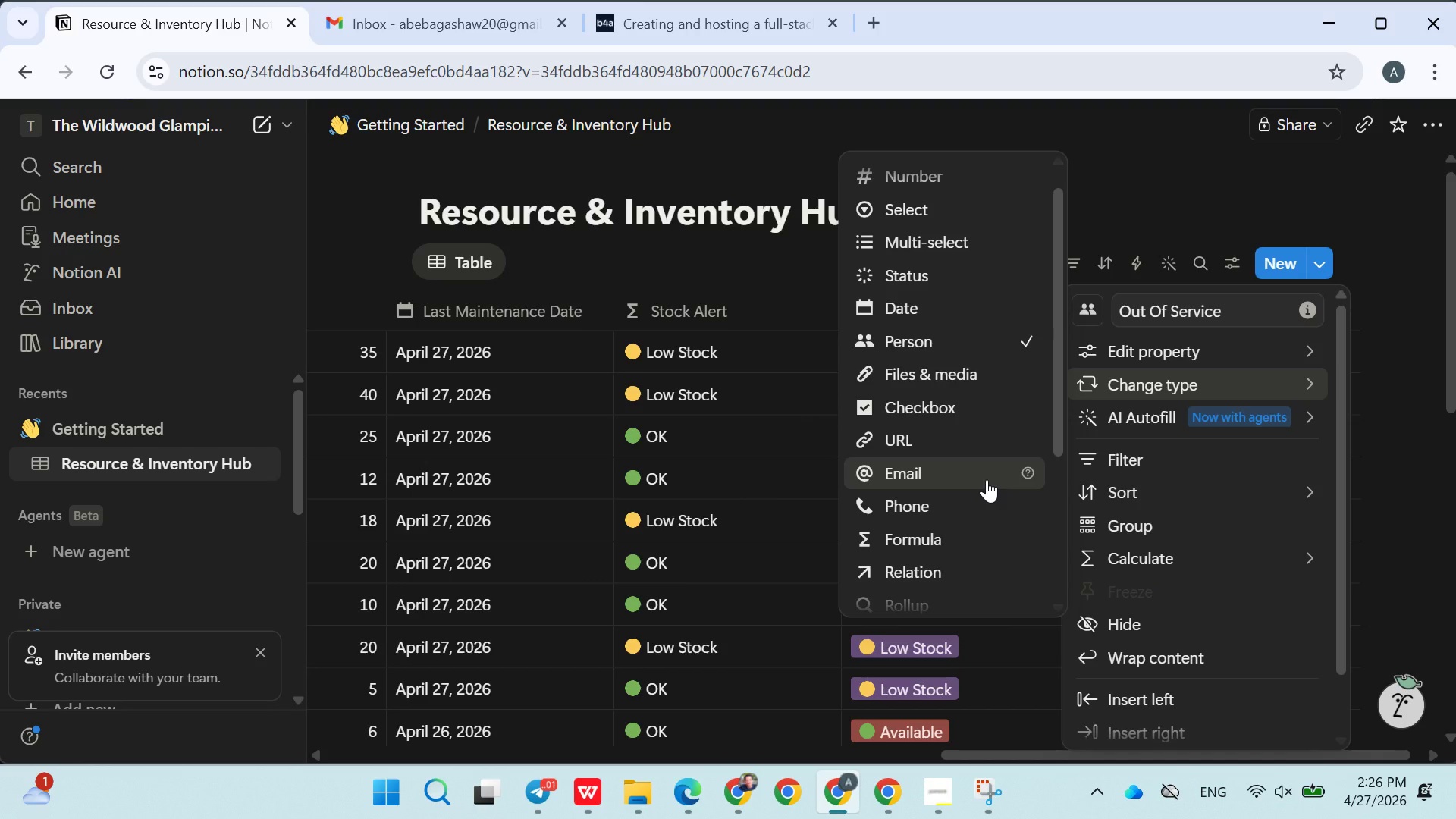 
left_click([927, 453])
 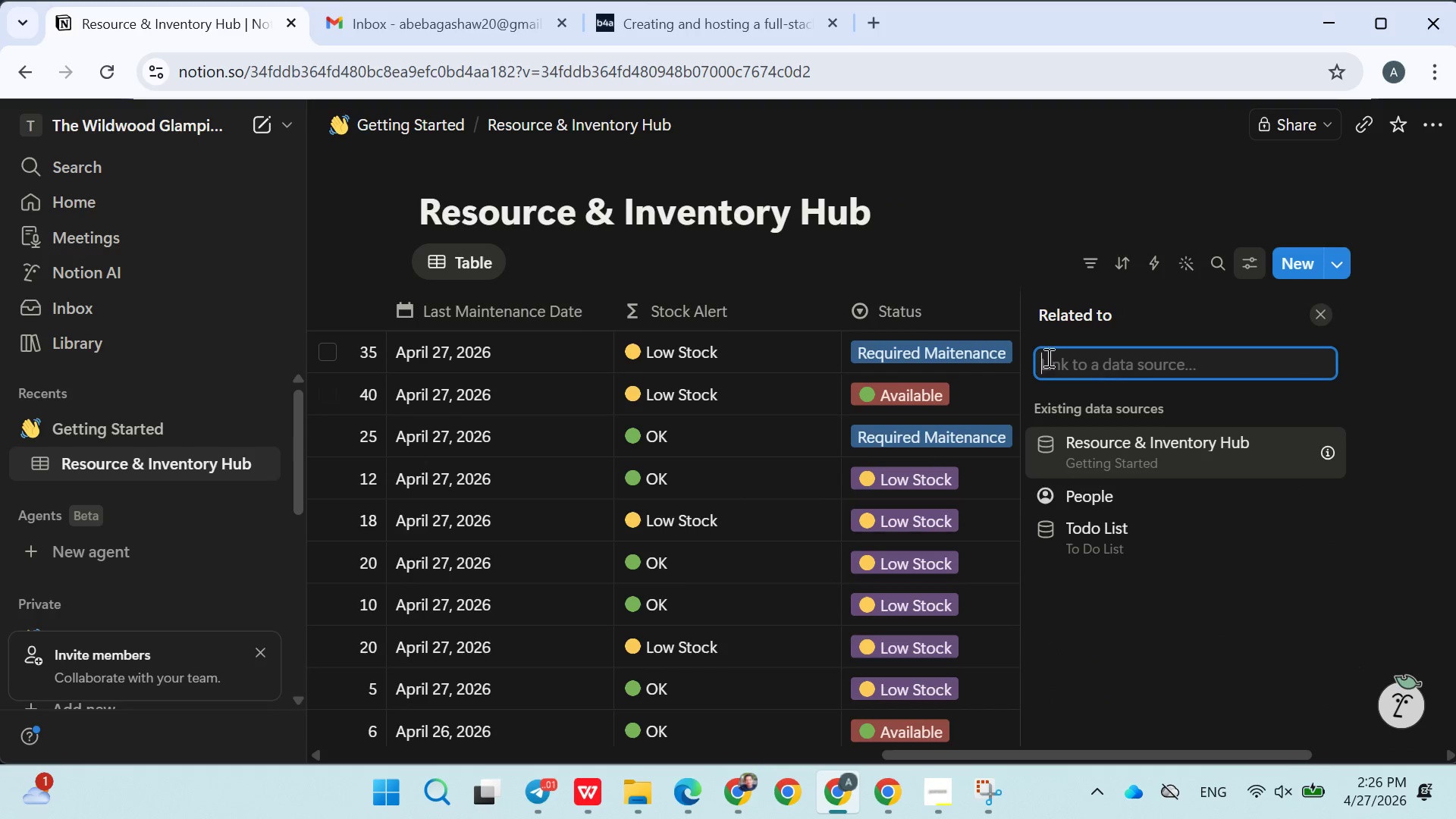 
left_click([997, 288])
 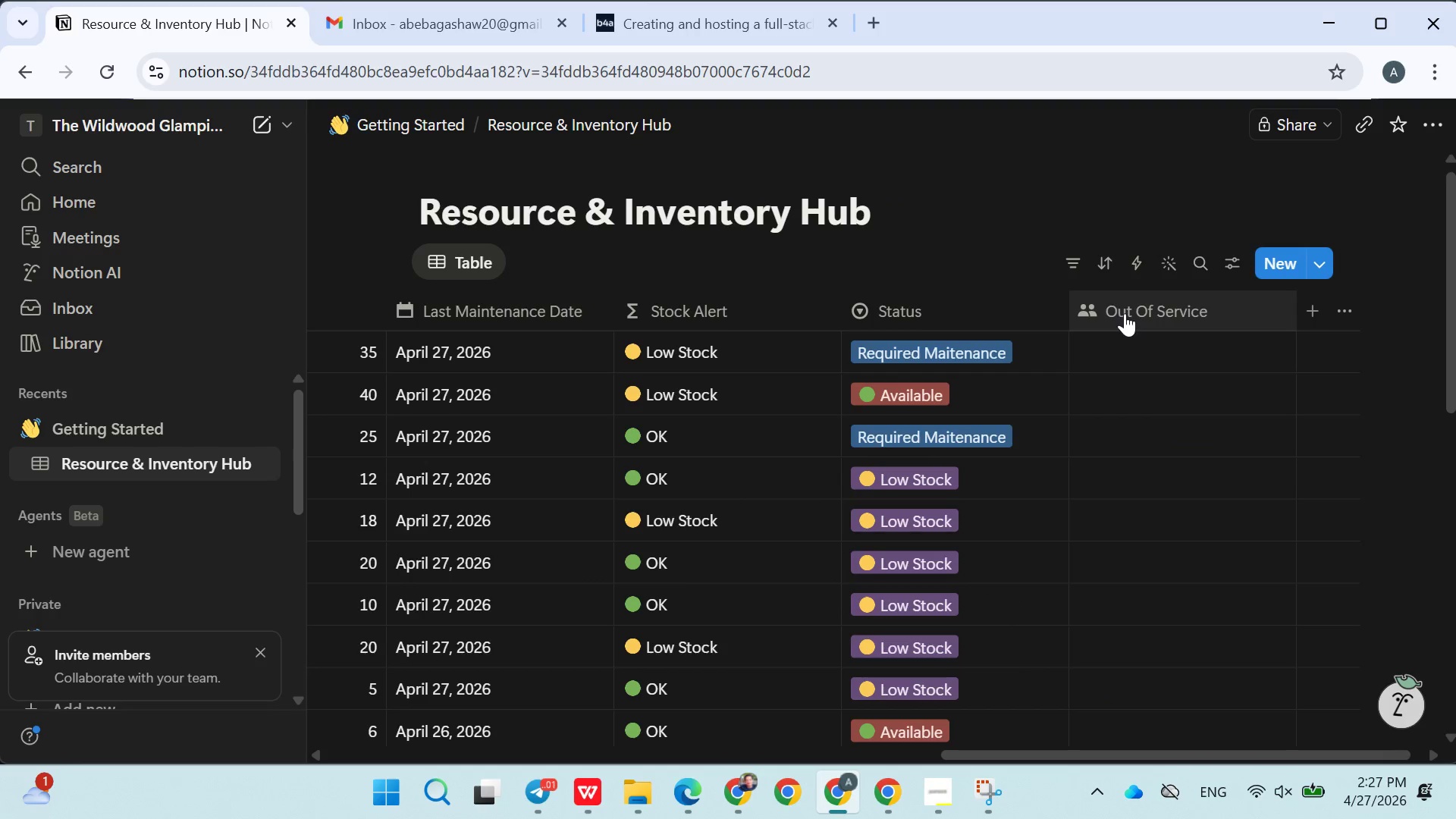 
left_click([1125, 313])
 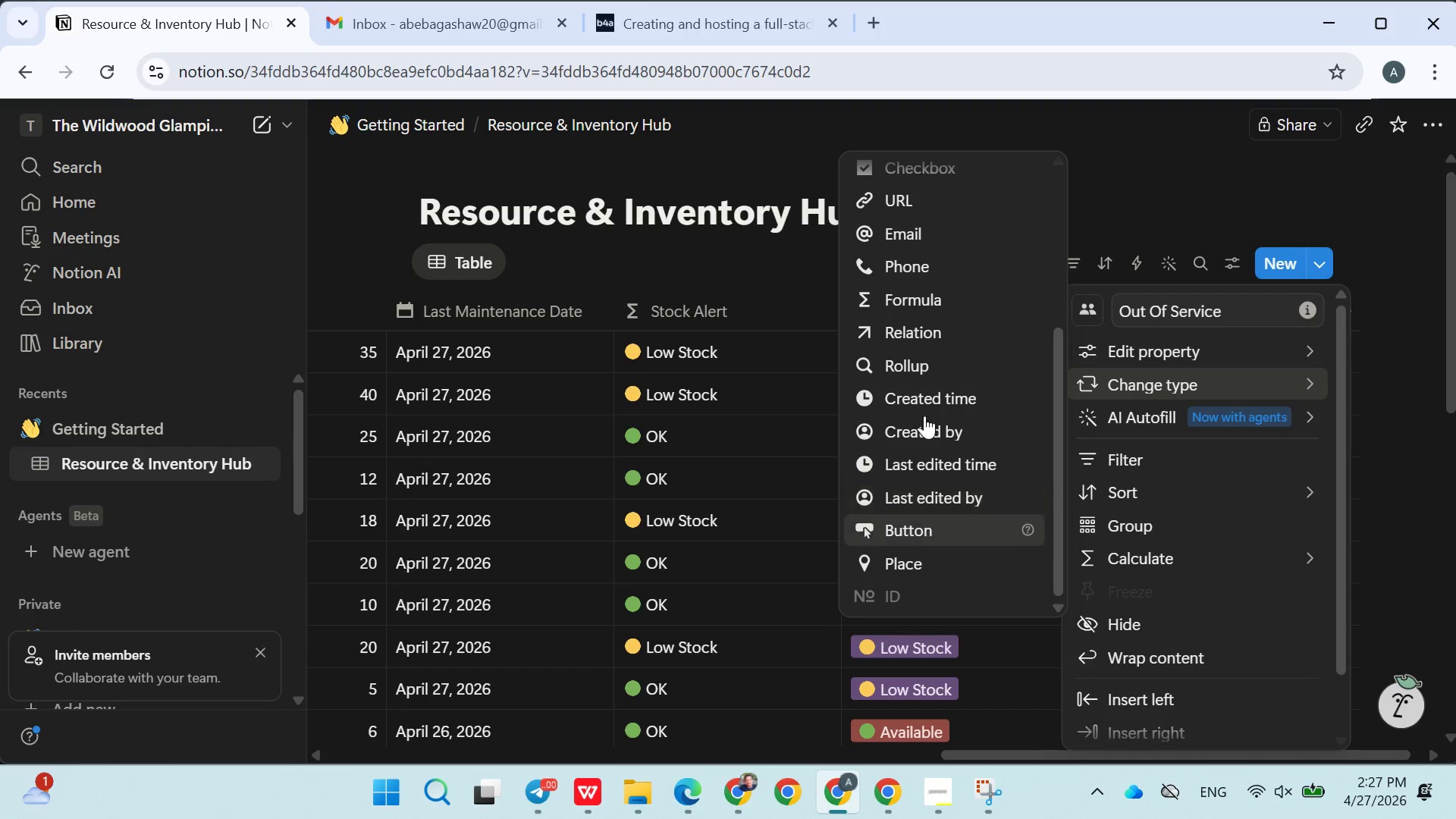 
left_click([924, 305])
 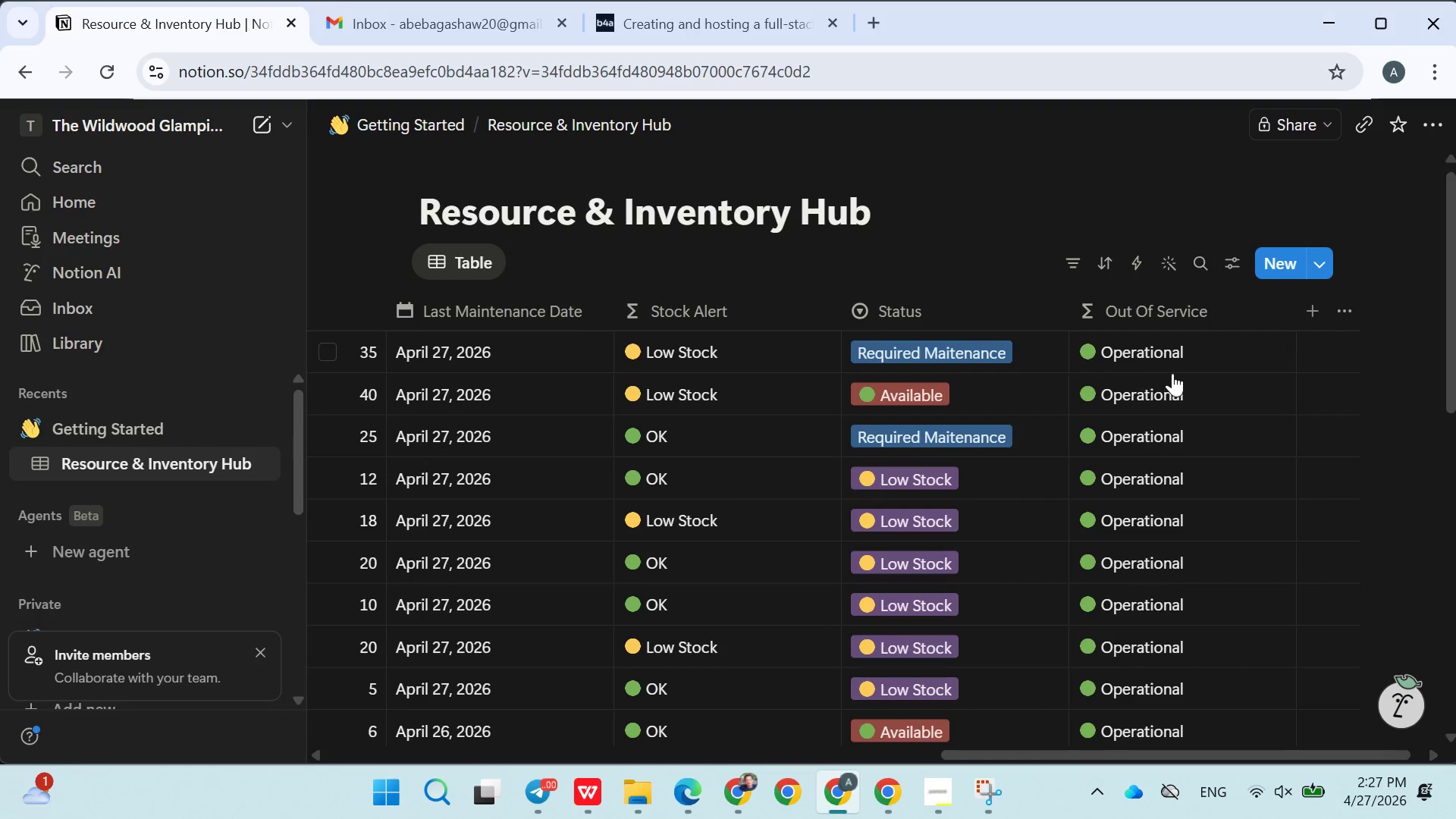 
left_click([1149, 352])
 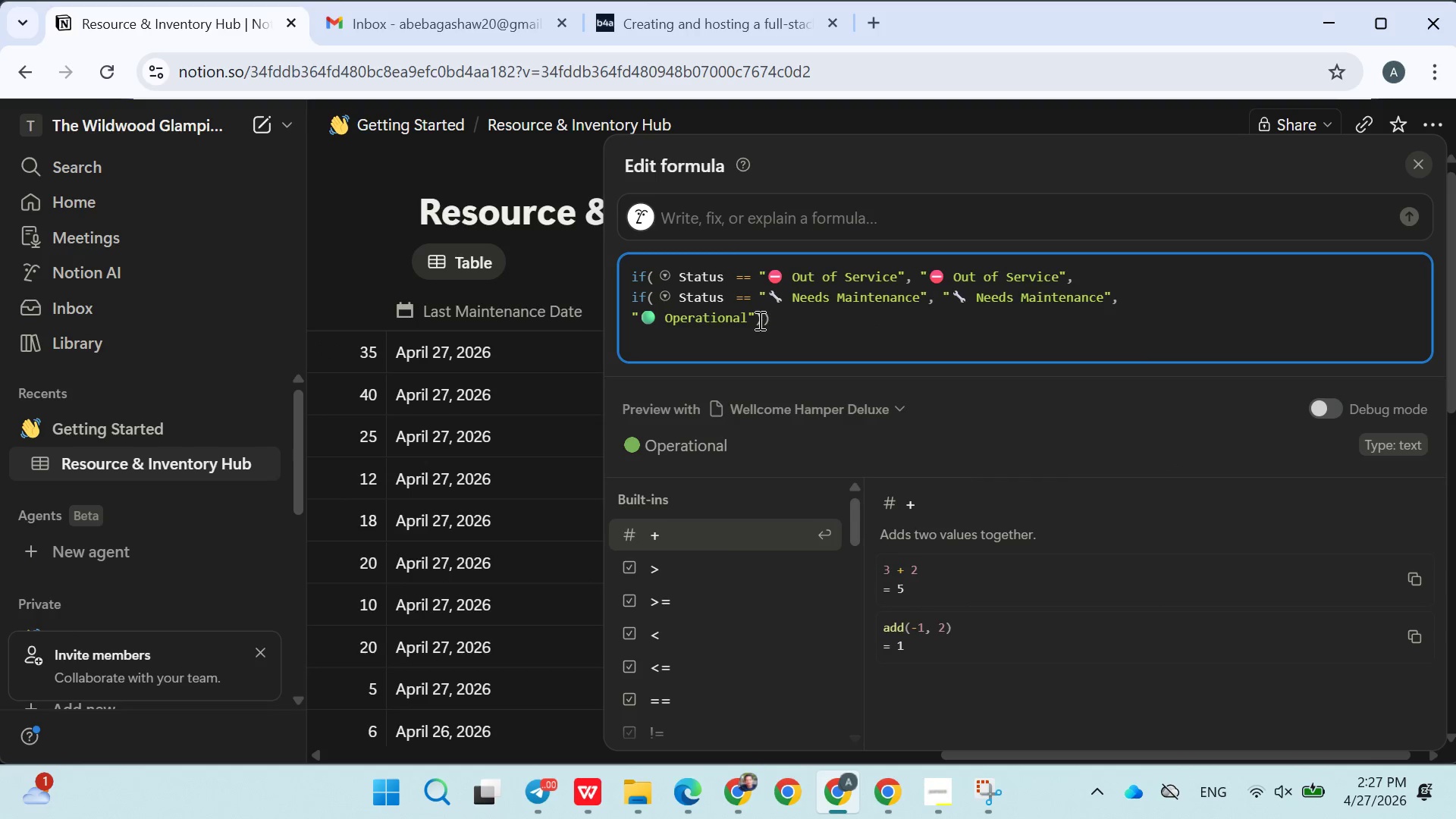 
wait(6.72)
 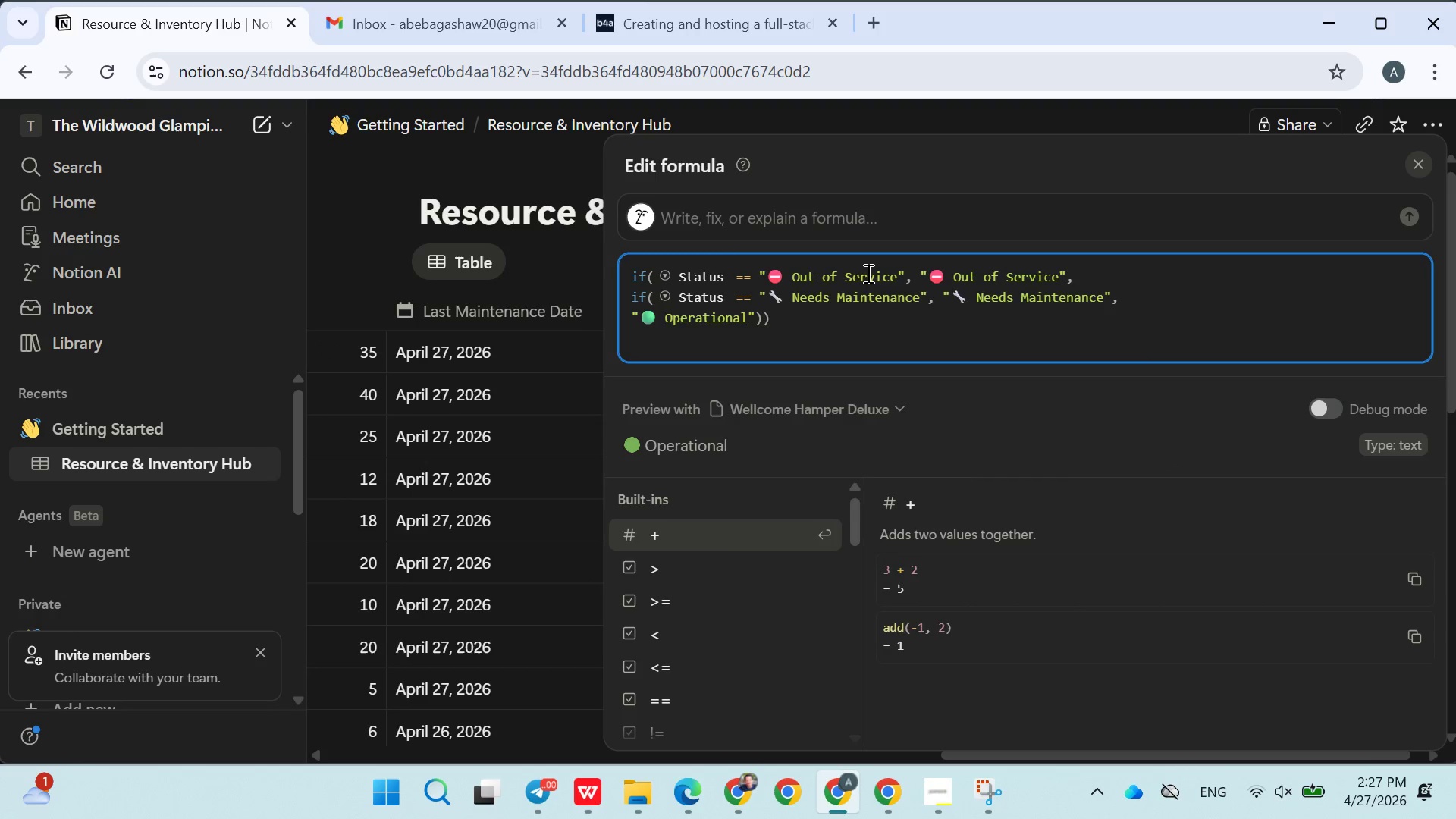 
left_click([761, 277])
 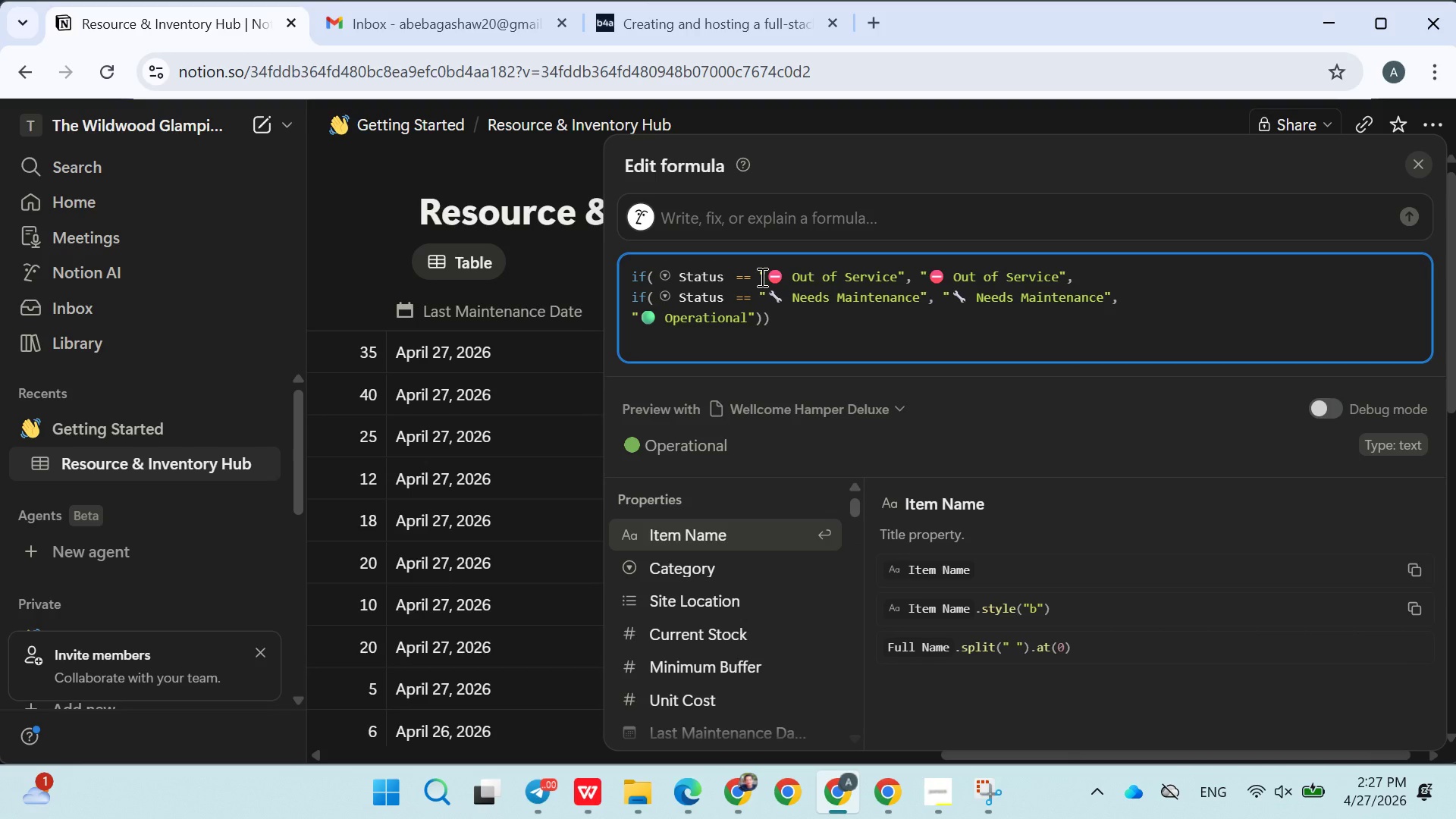 
key(Shift+1)
 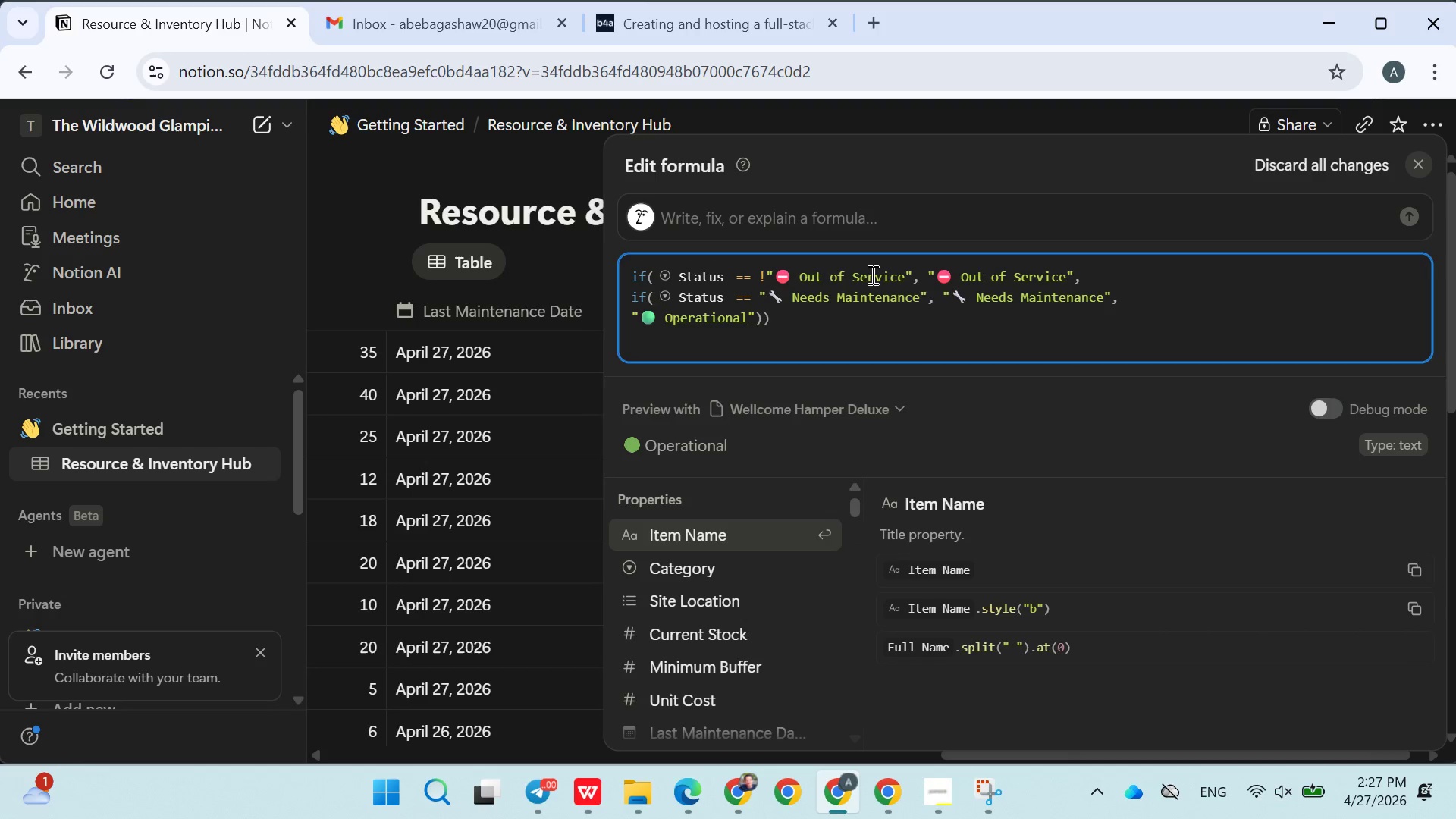 
double_click([874, 275])
 